 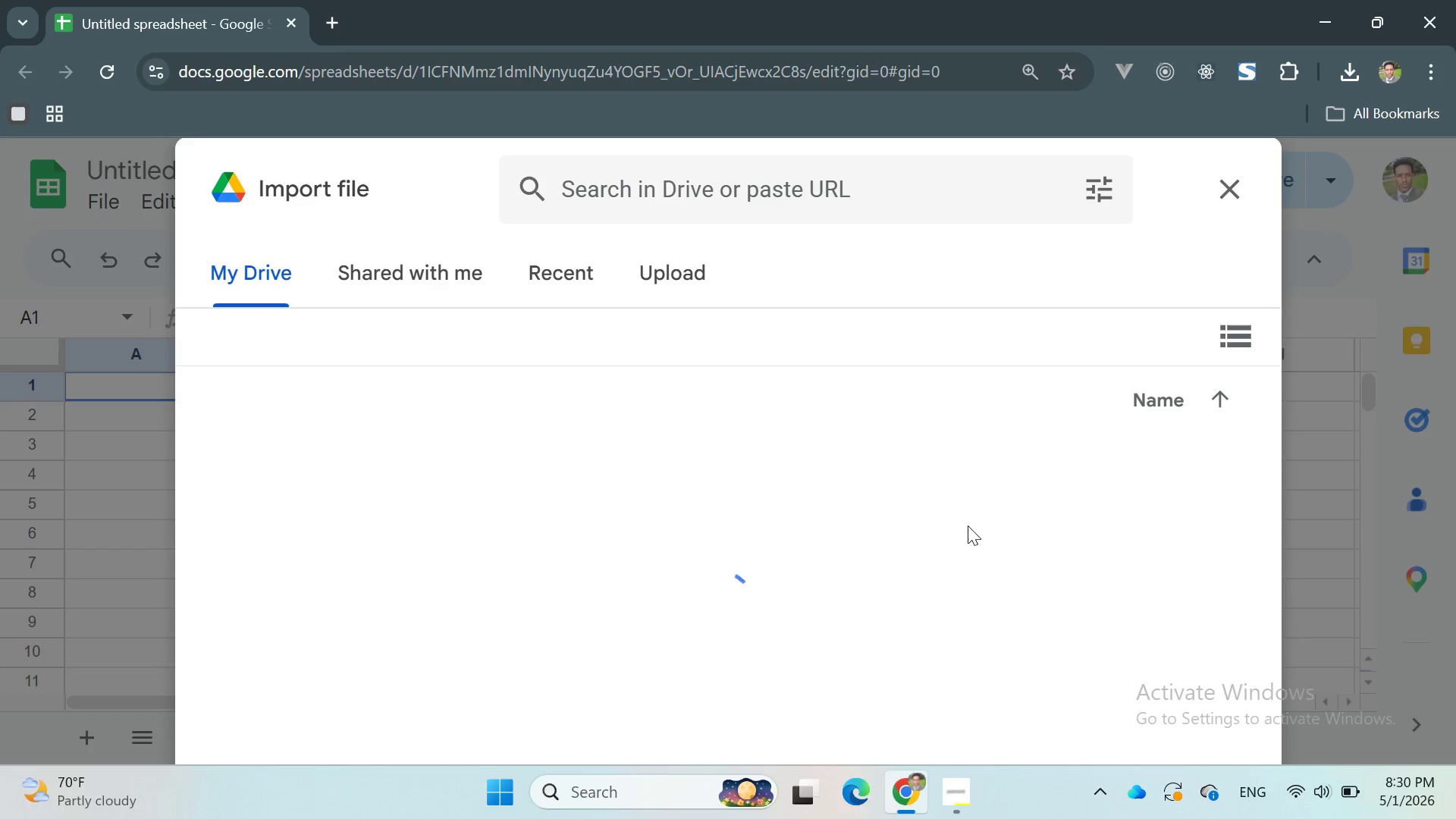 
left_click([670, 276])
 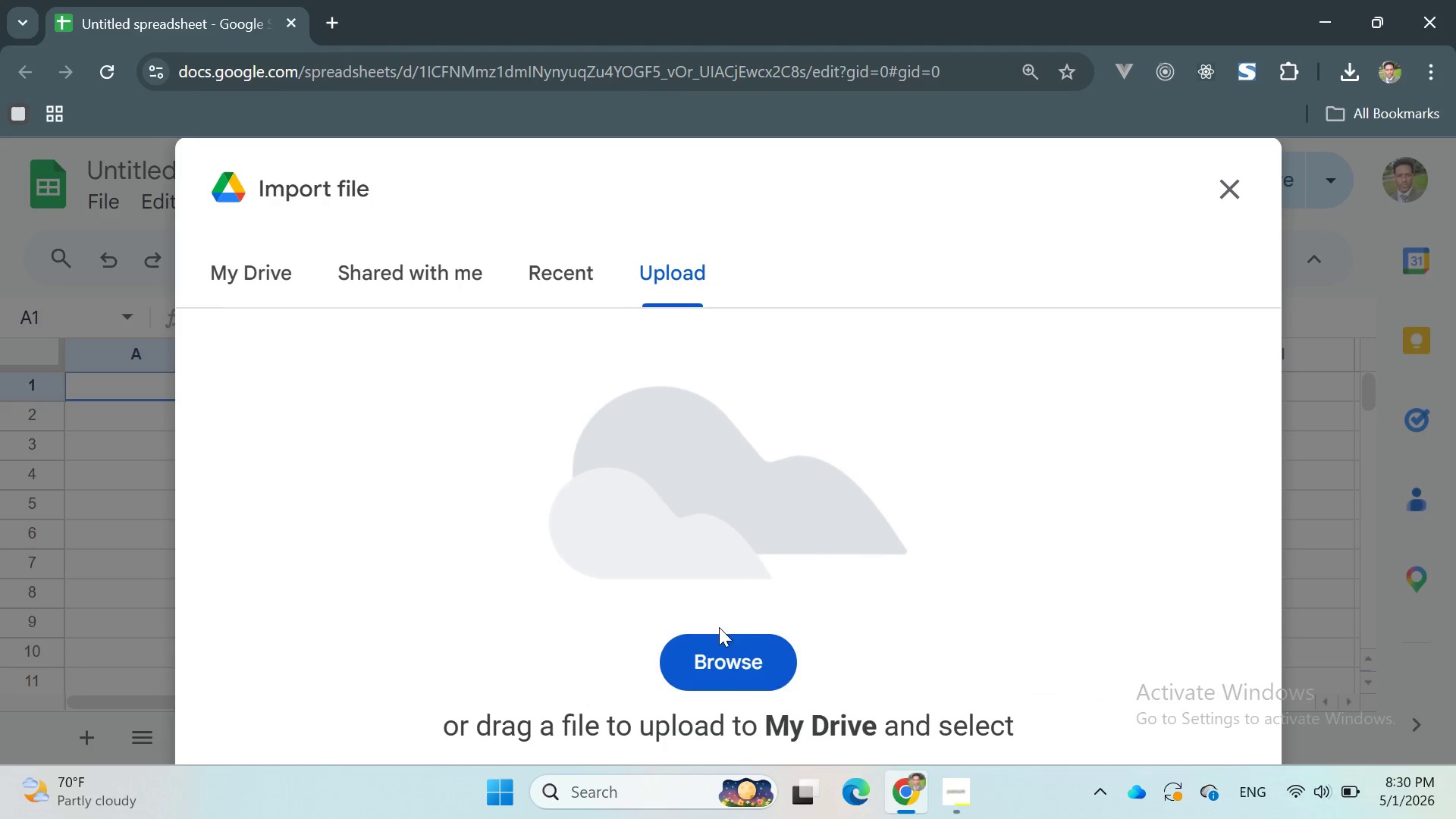 
left_click([739, 681])
 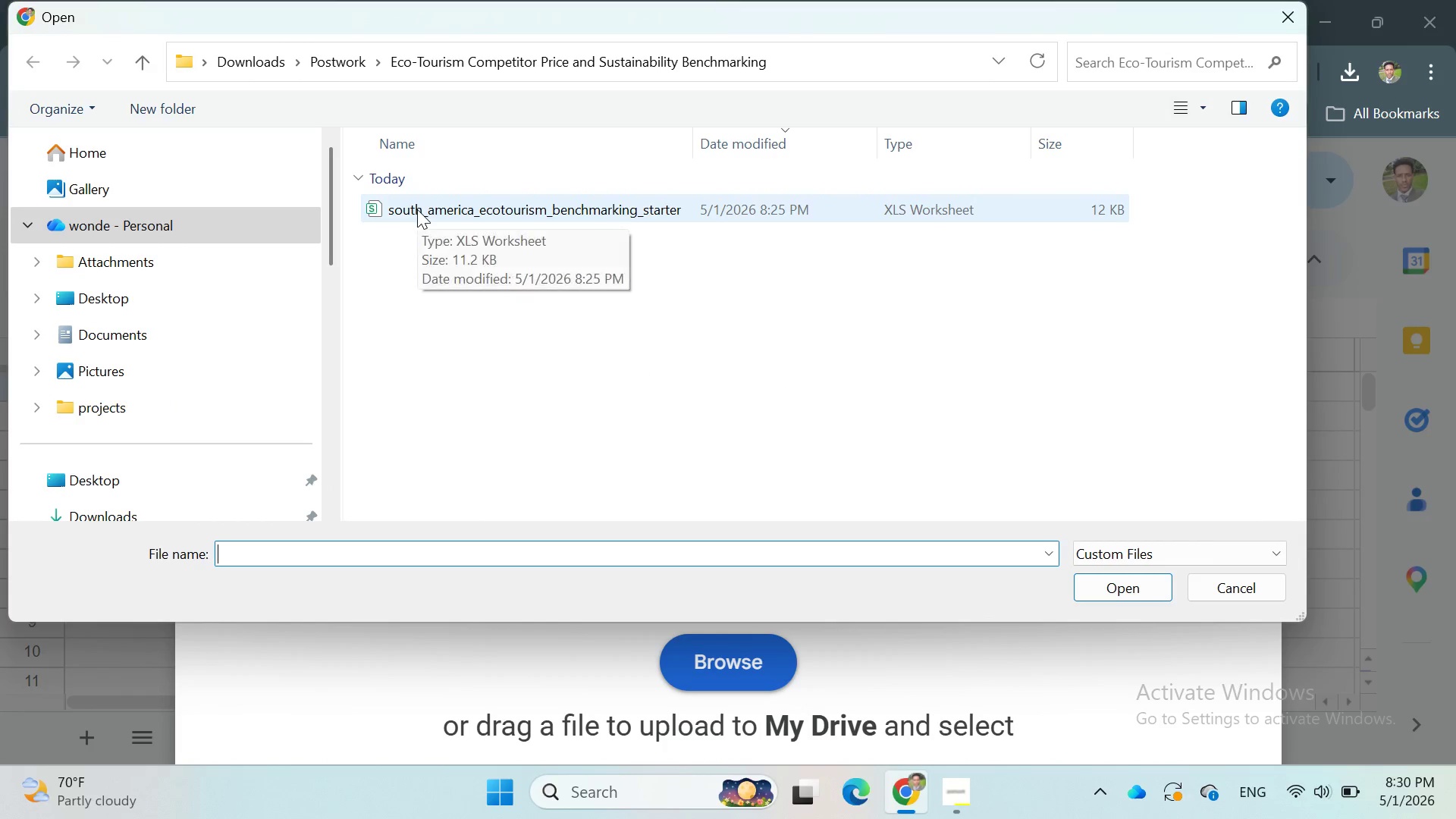 
double_click([417, 209])
 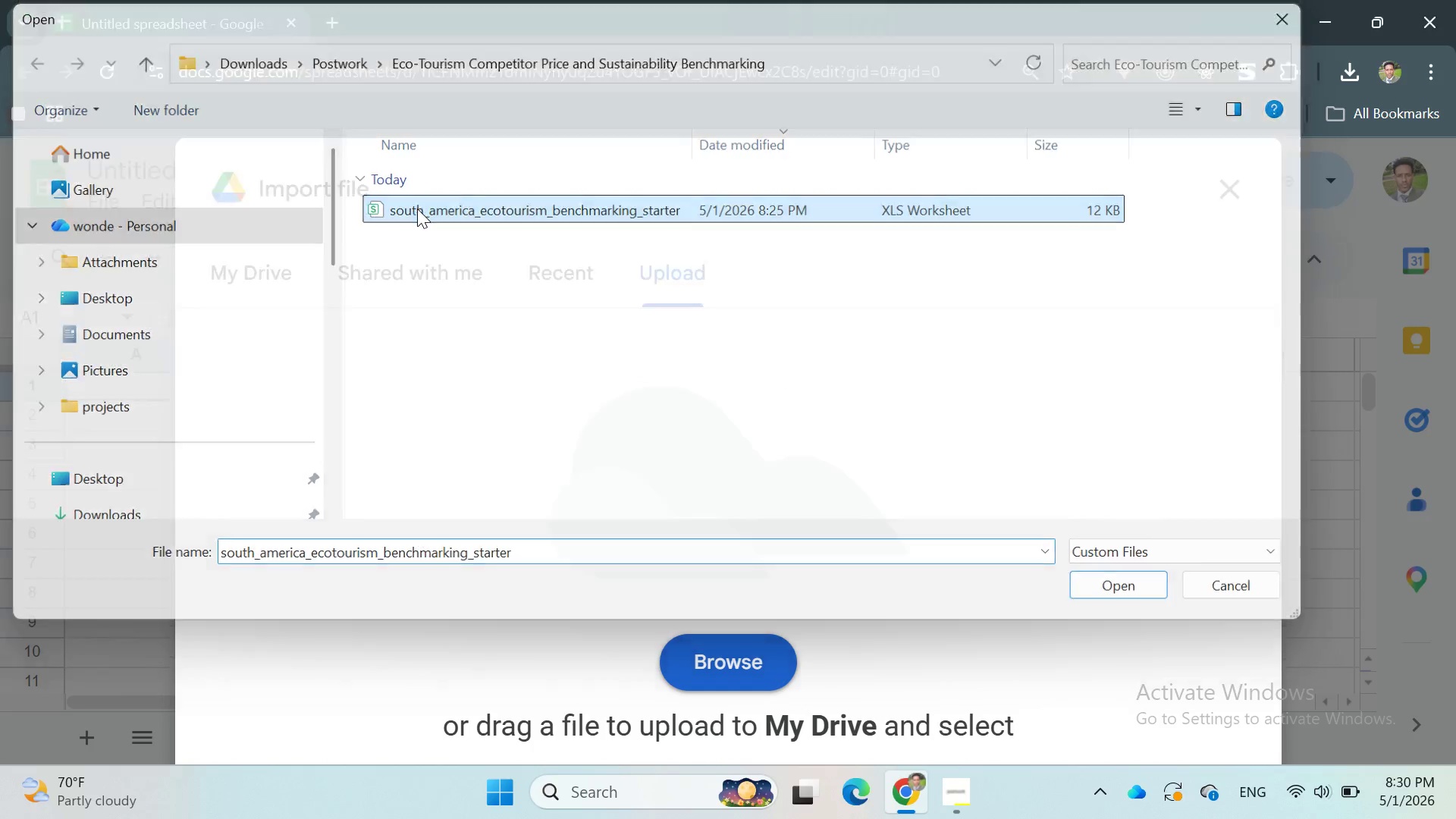 
triple_click([417, 209])
 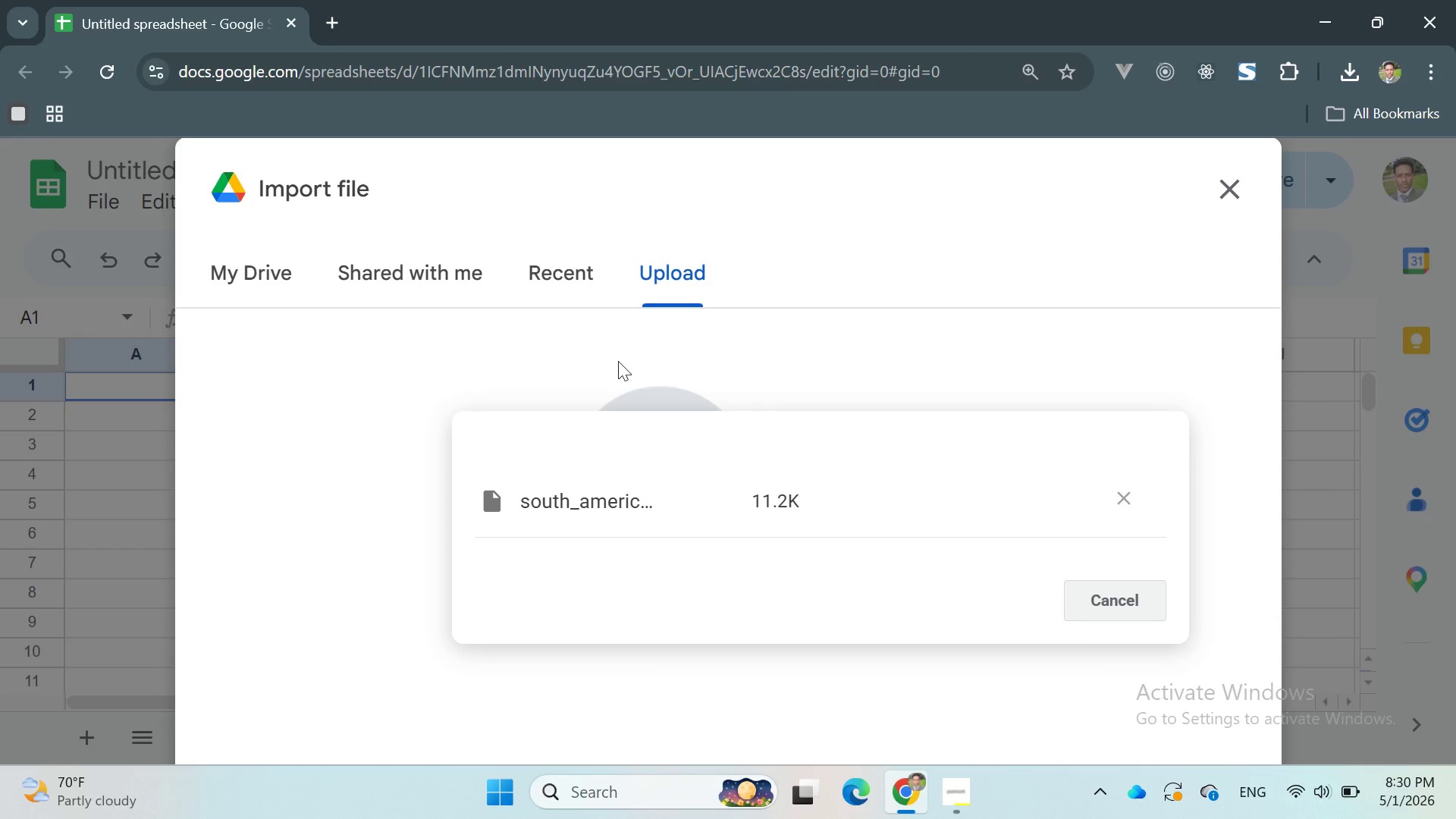 
mouse_move([654, 426])
 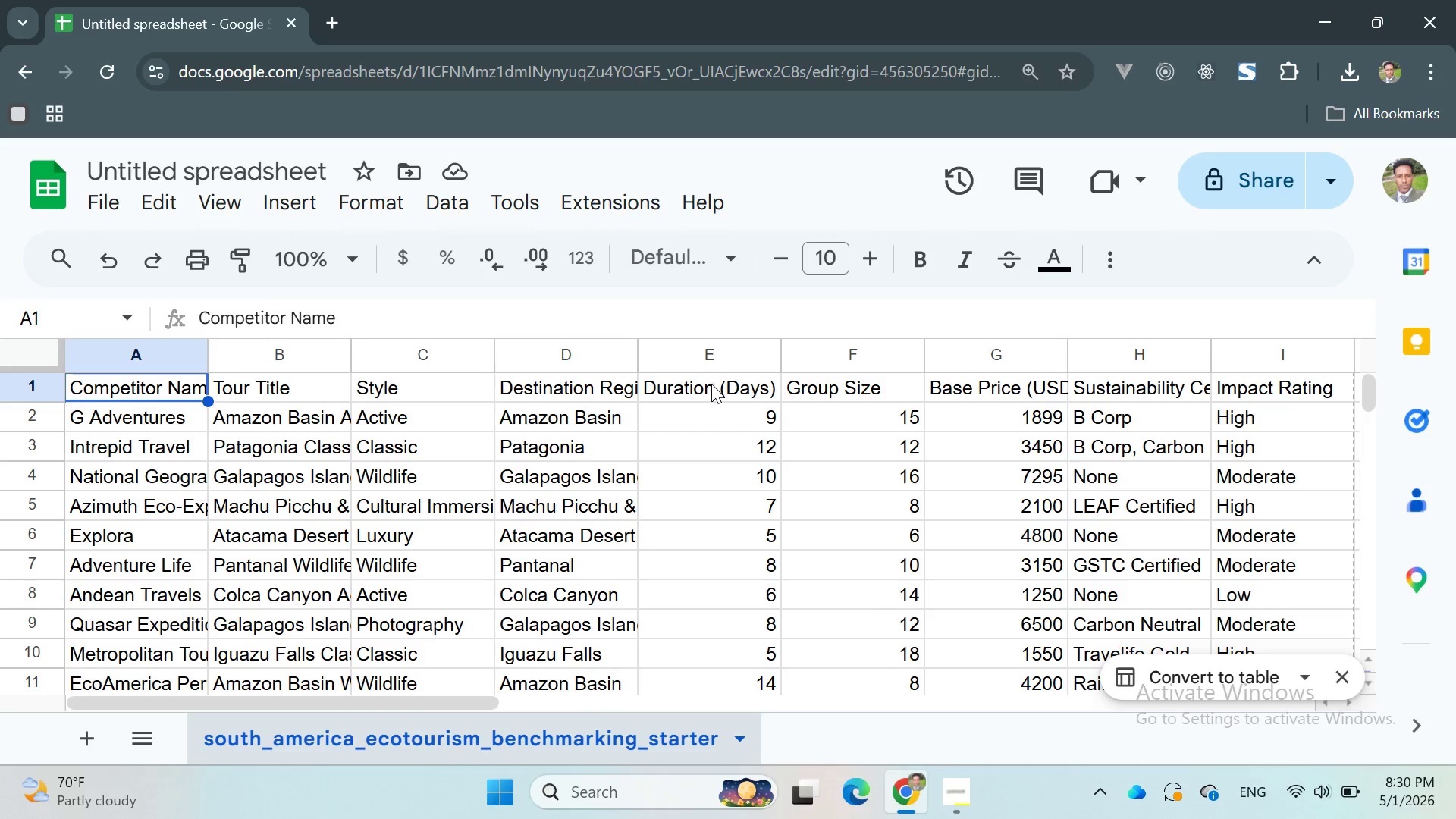 
wait(13.56)
 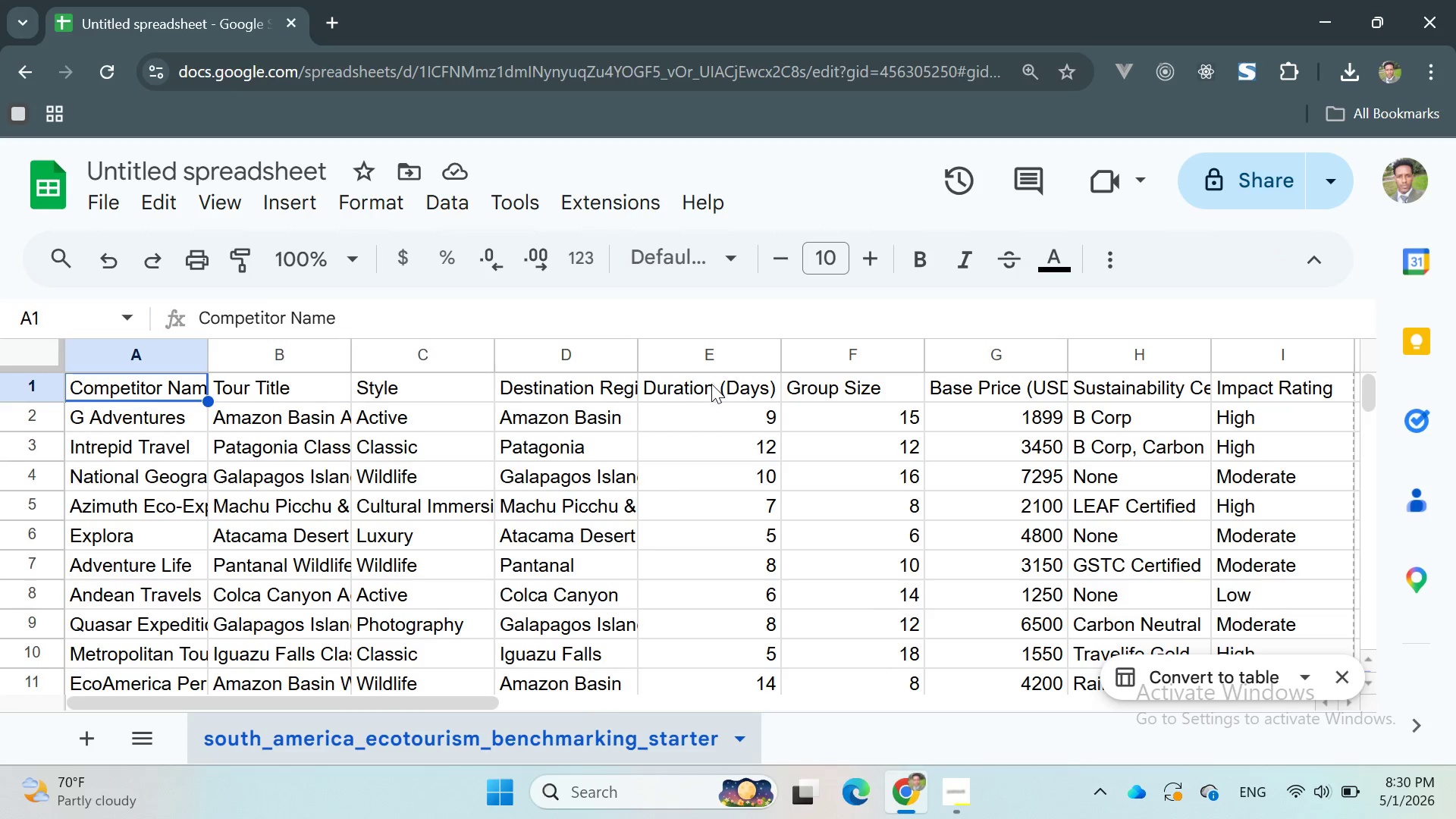 
right_click([576, 733])
 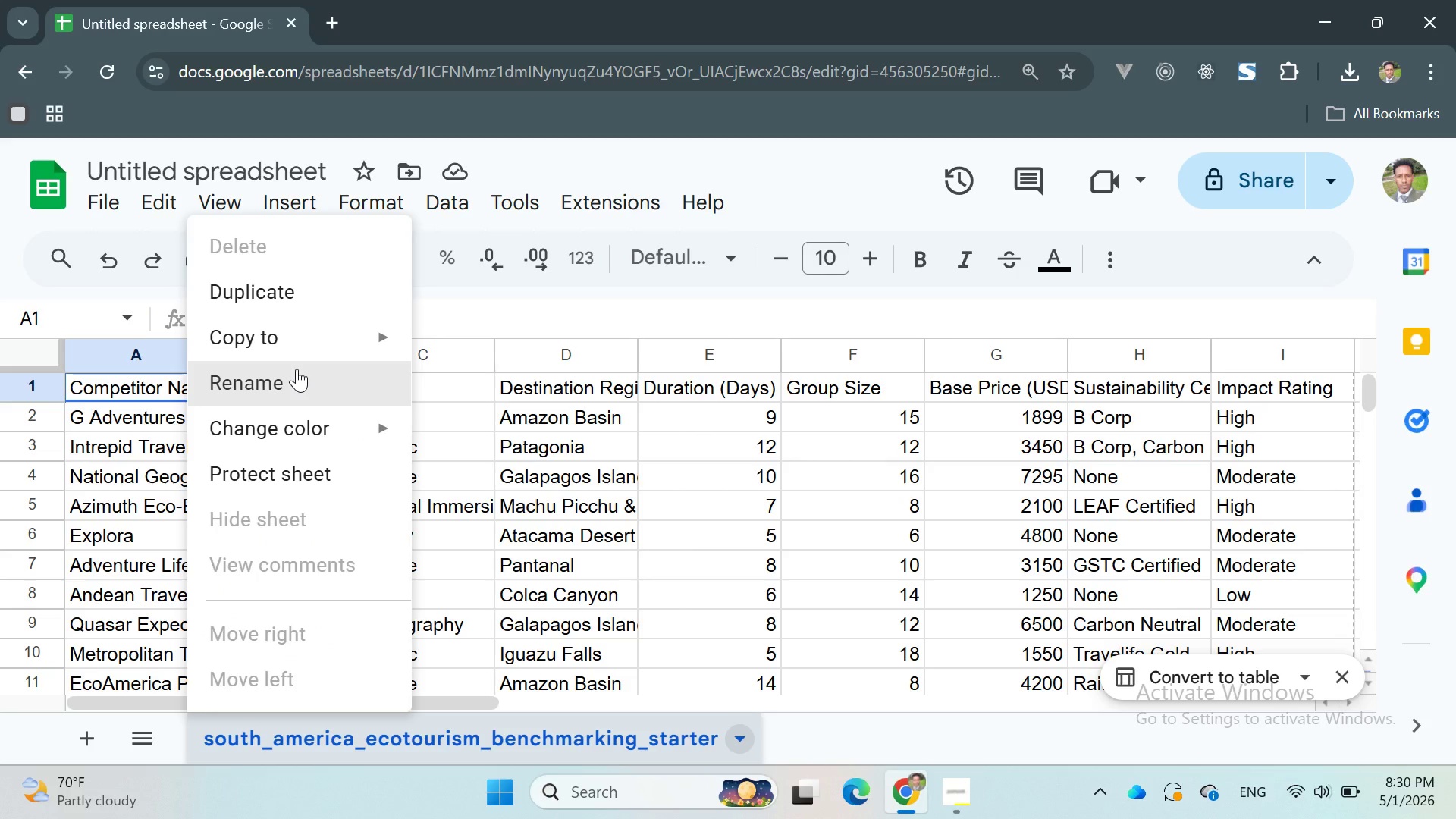 
left_click([297, 369])
 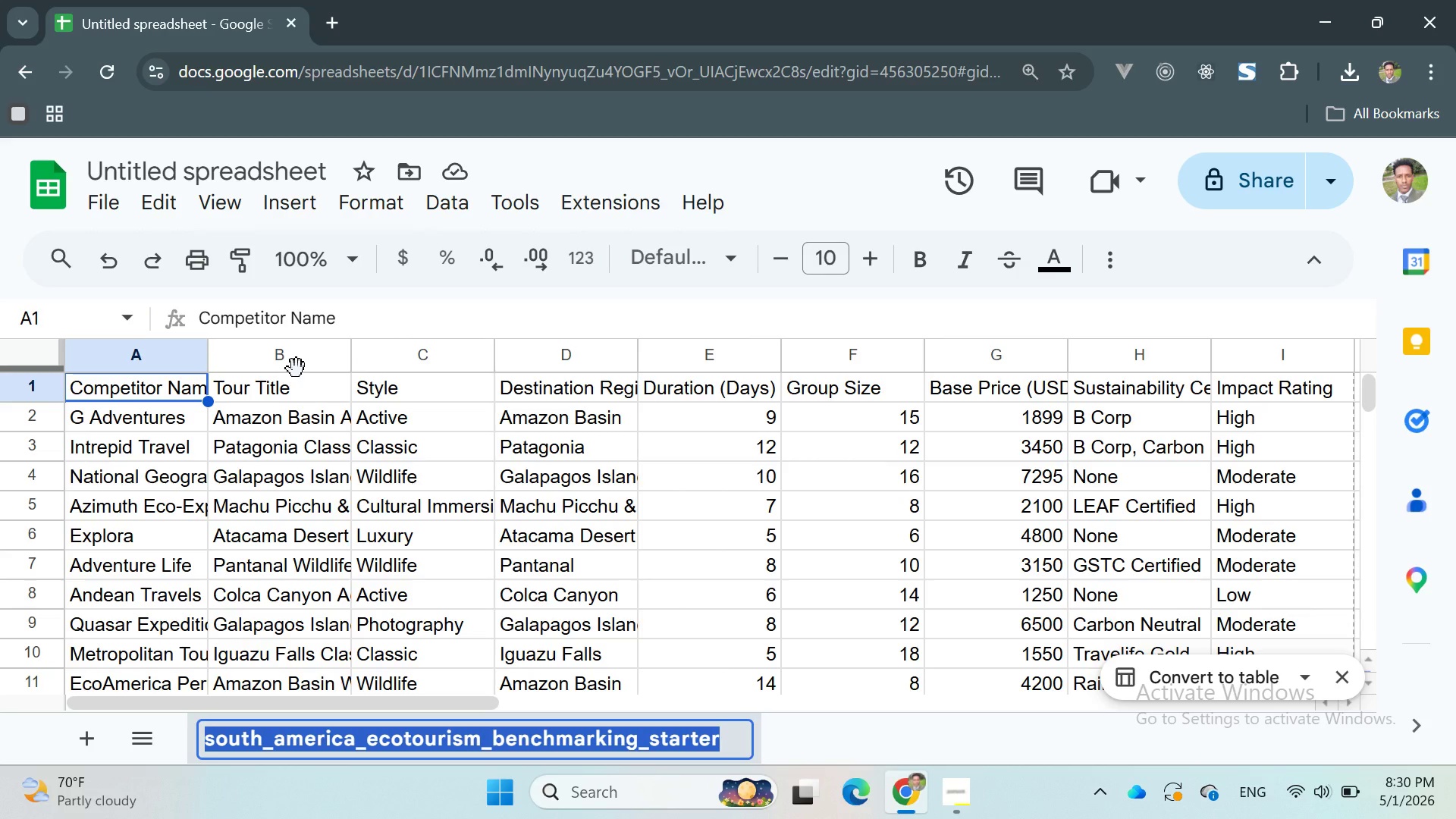 
type(Raw Data)
 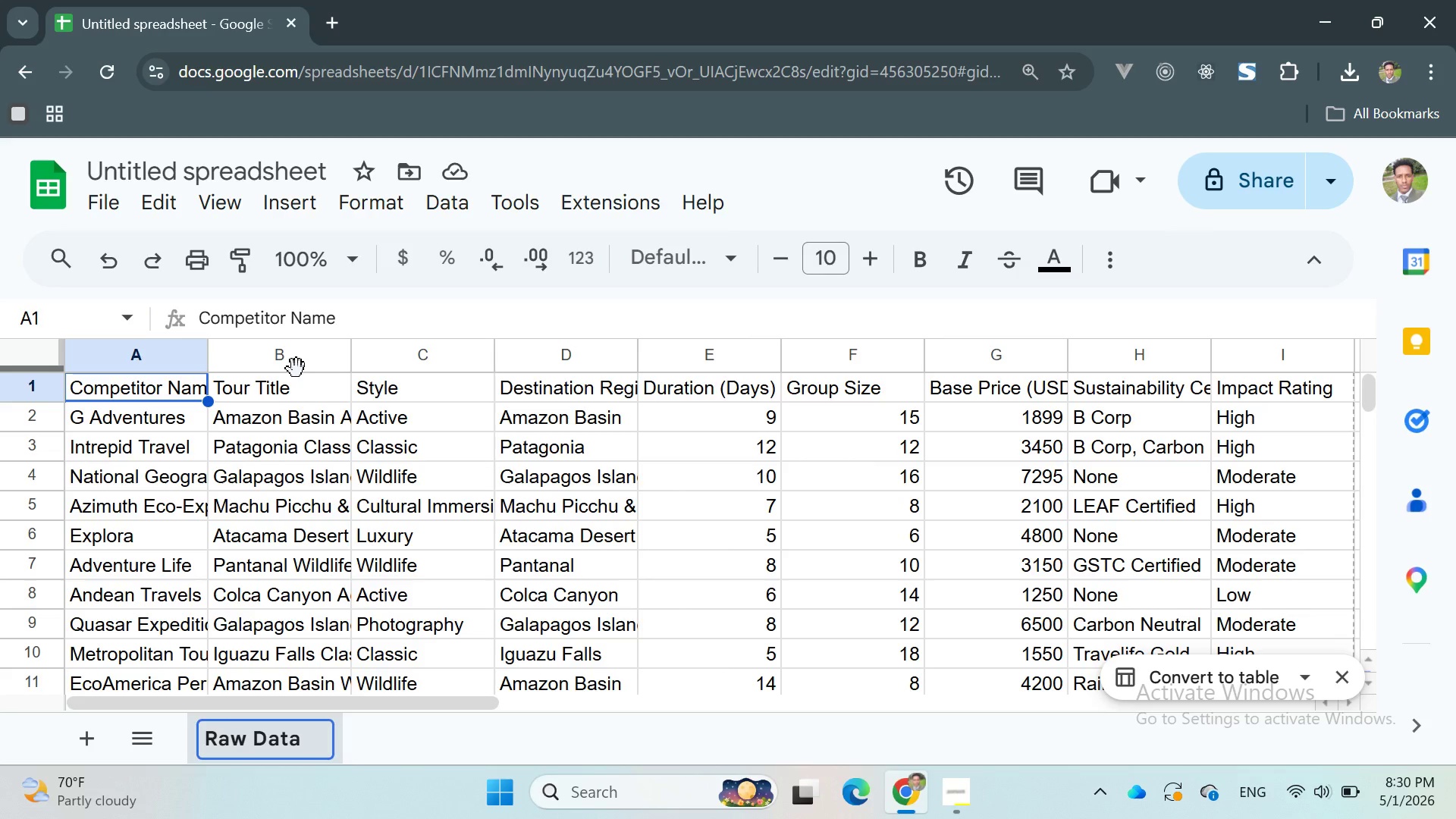 
key(Enter)
 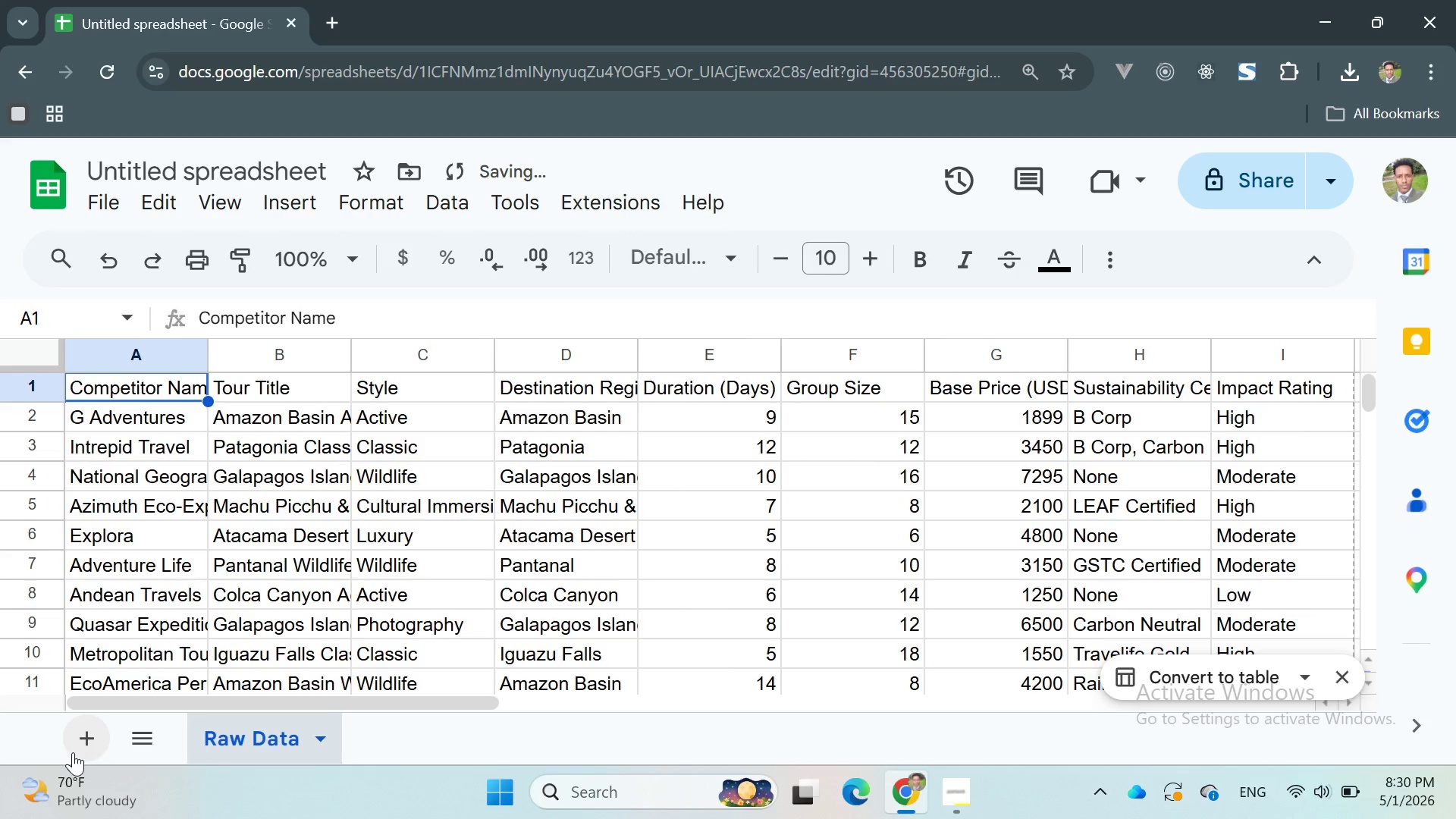 
left_click([82, 742])
 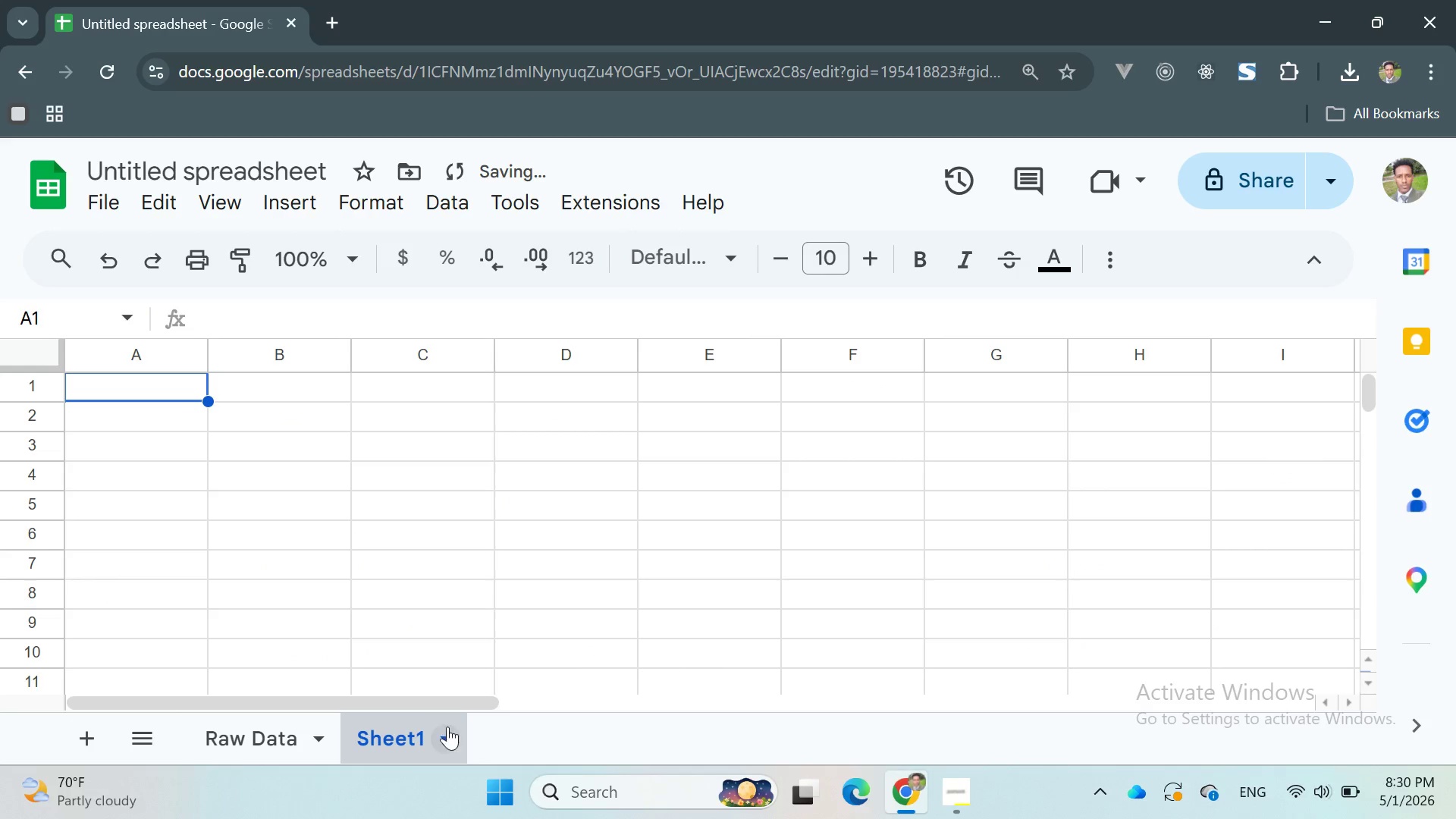 
right_click([448, 729])
 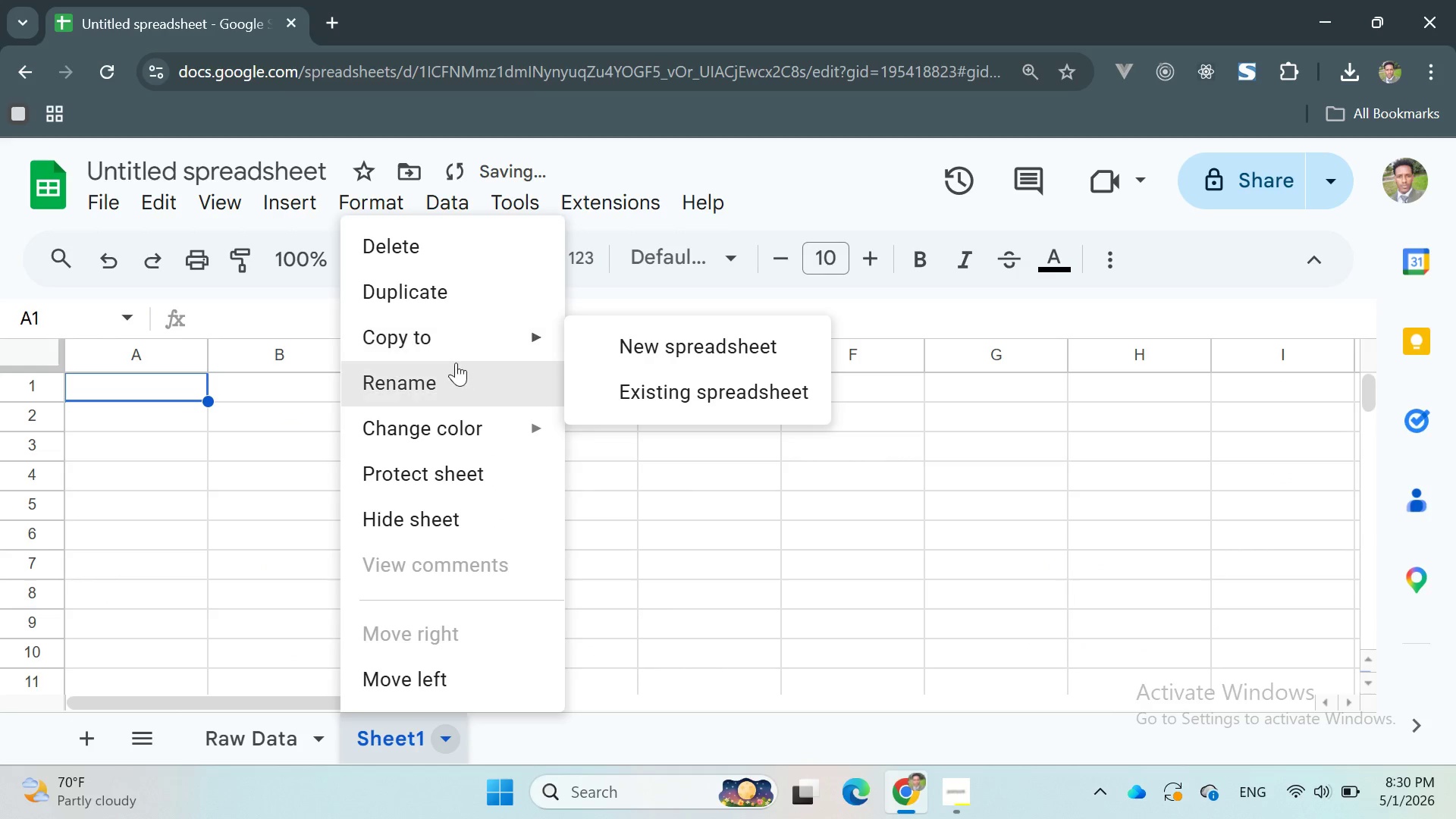 
left_click([439, 383])
 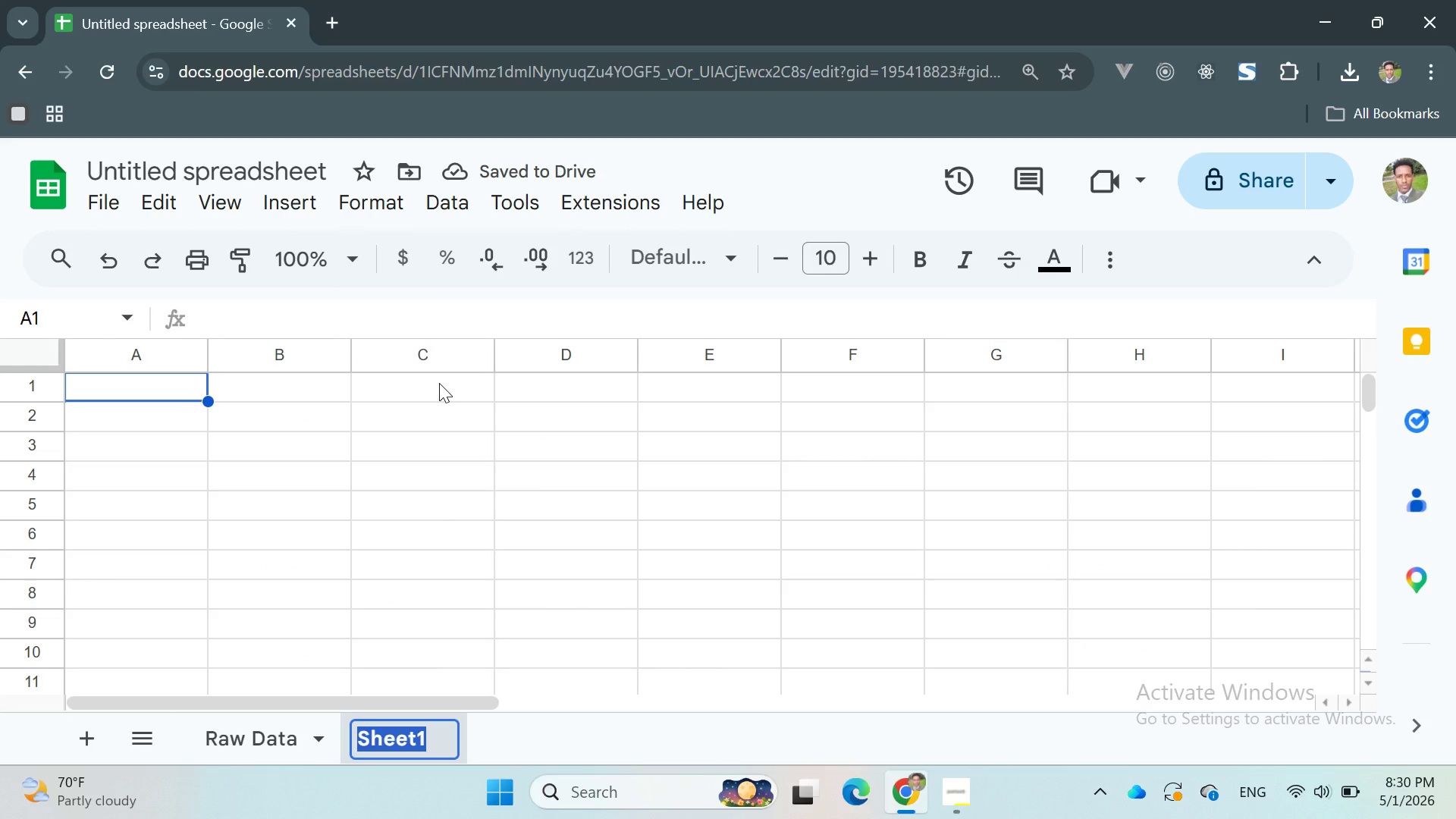 
type(Dashboard)
 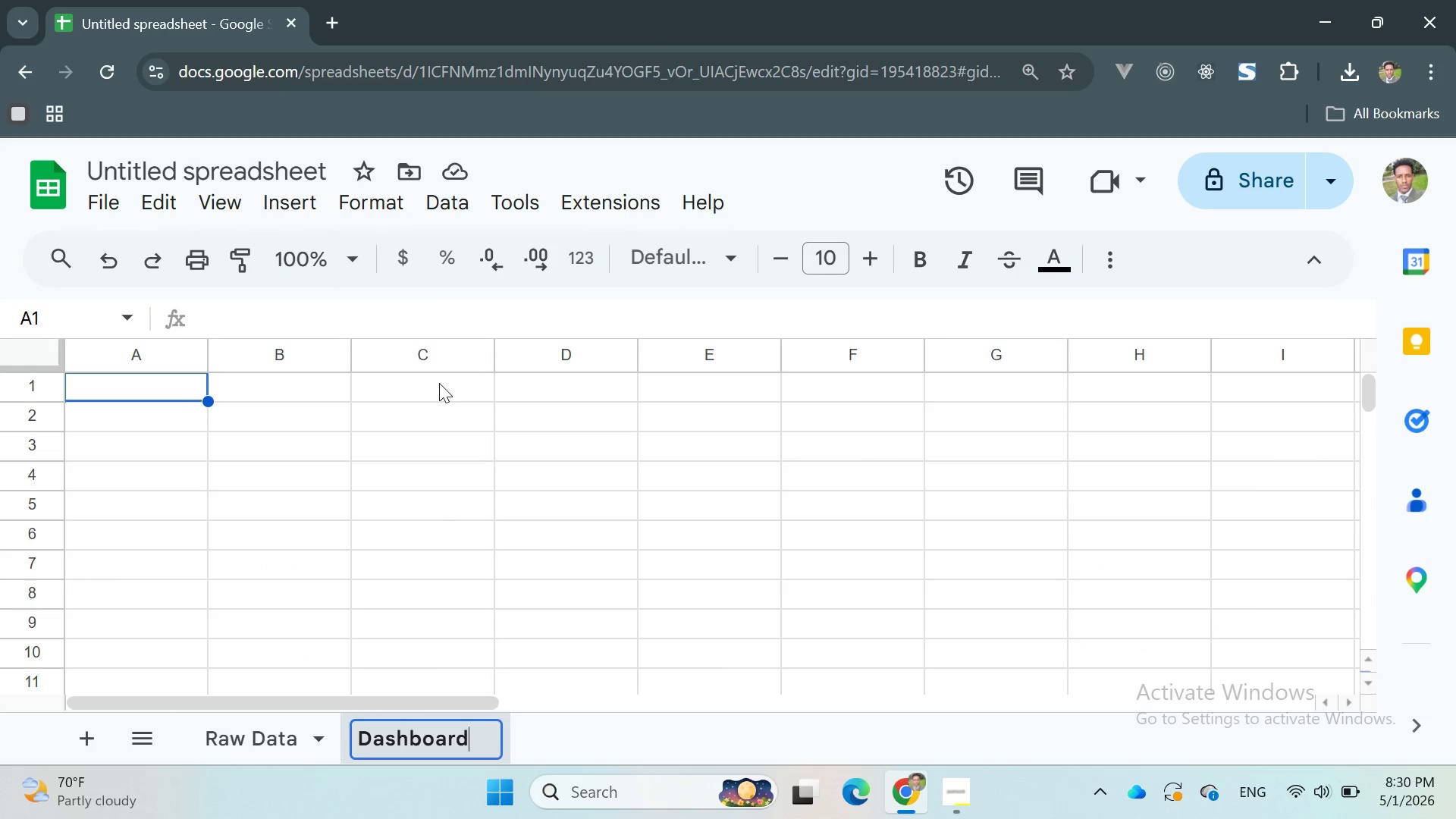 
key(Enter)
 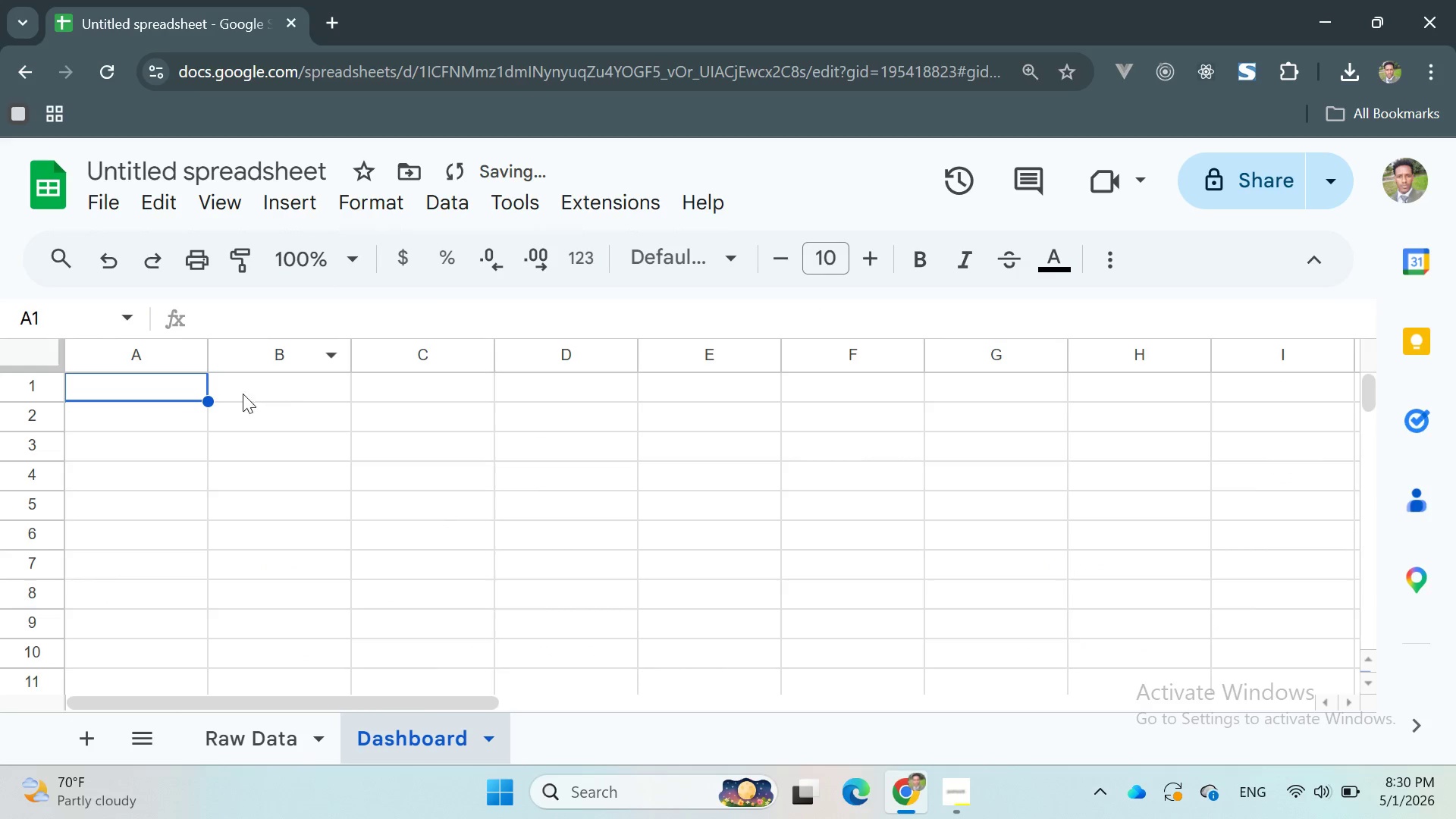 
left_click([174, 375])
 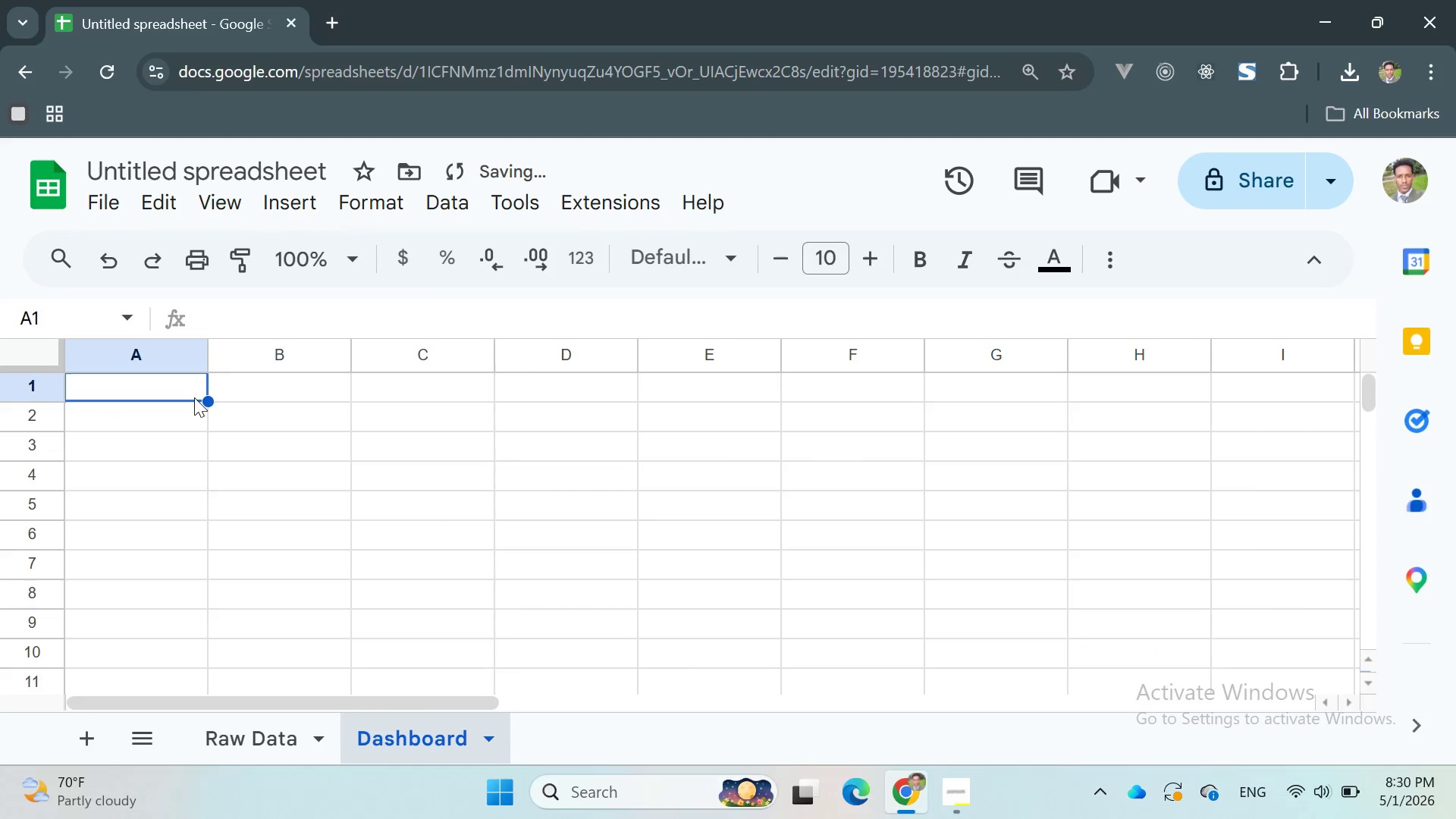 
left_click([207, 403])
 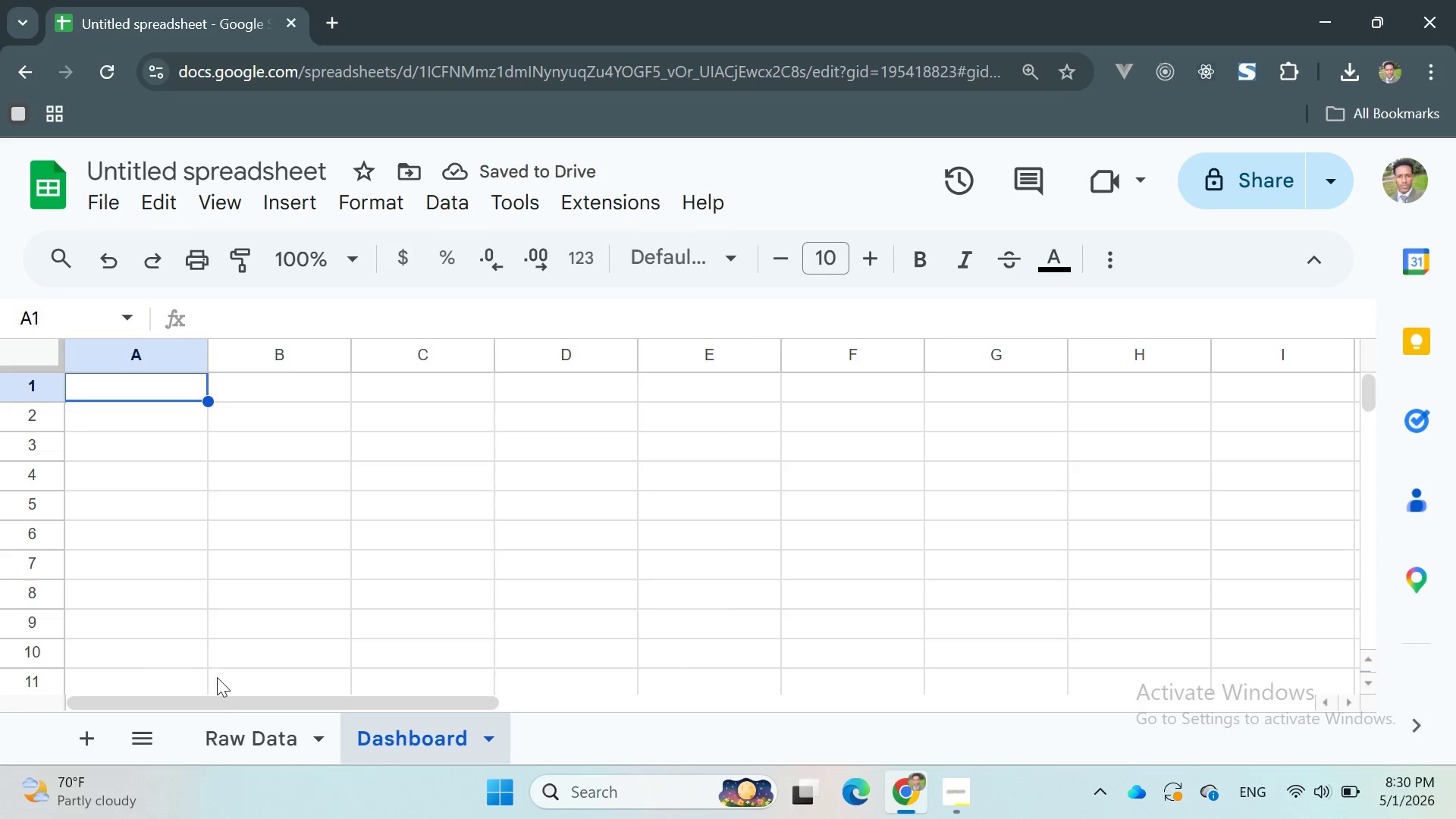 
left_click([232, 737])
 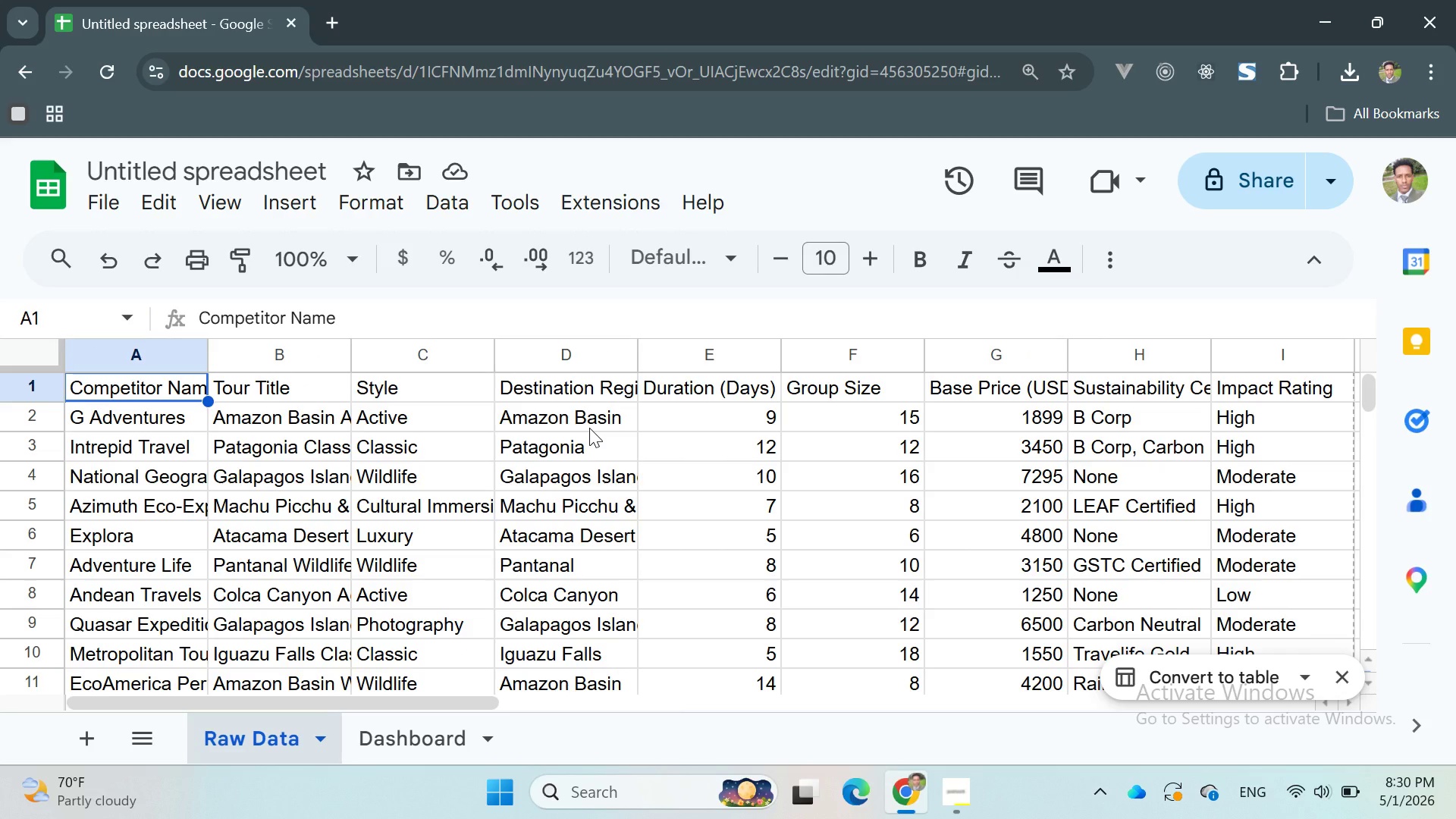 
wait(15.08)
 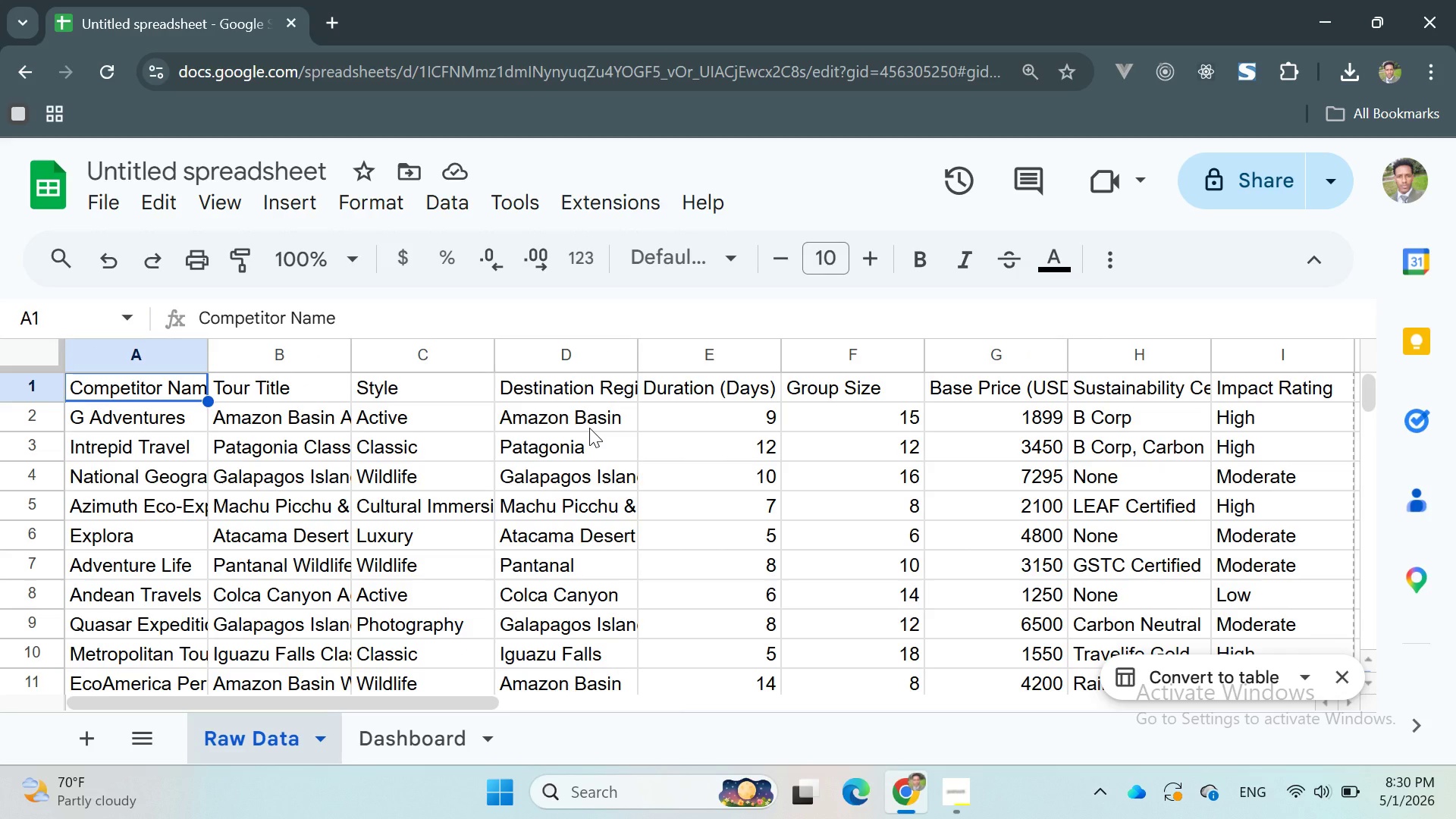 
double_click([18, 382])
 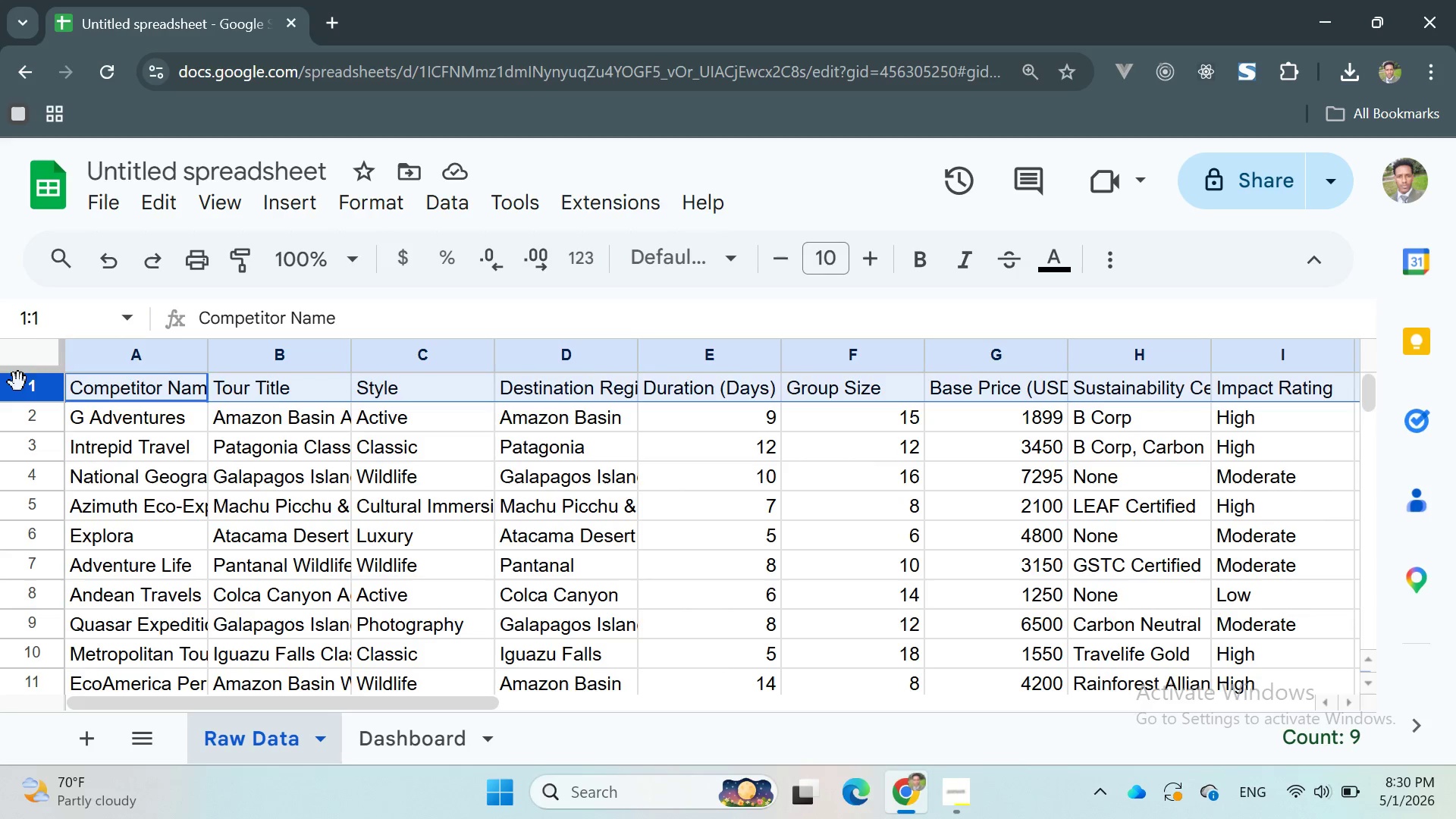 
triple_click([18, 382])
 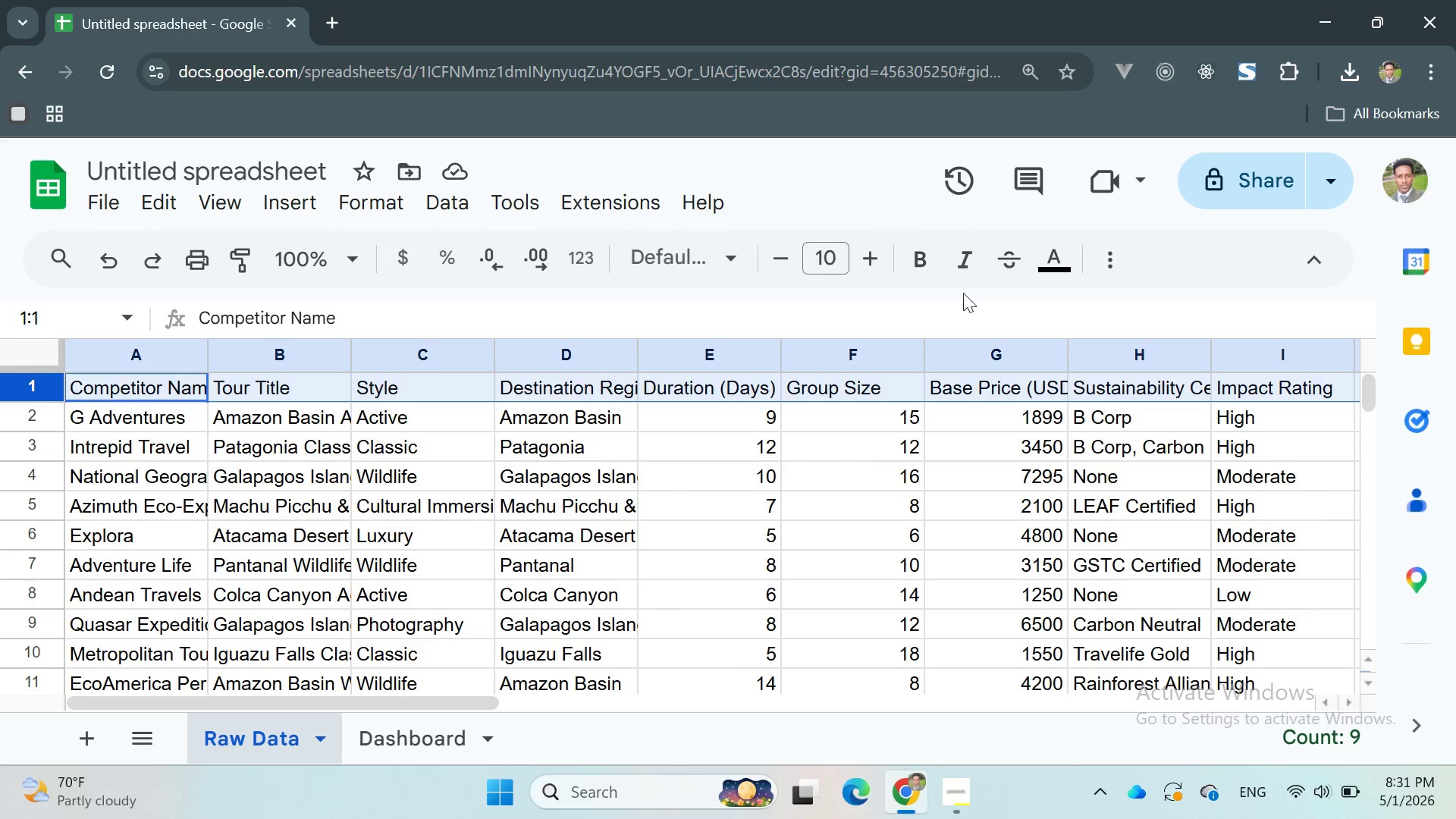 
left_click([924, 261])
 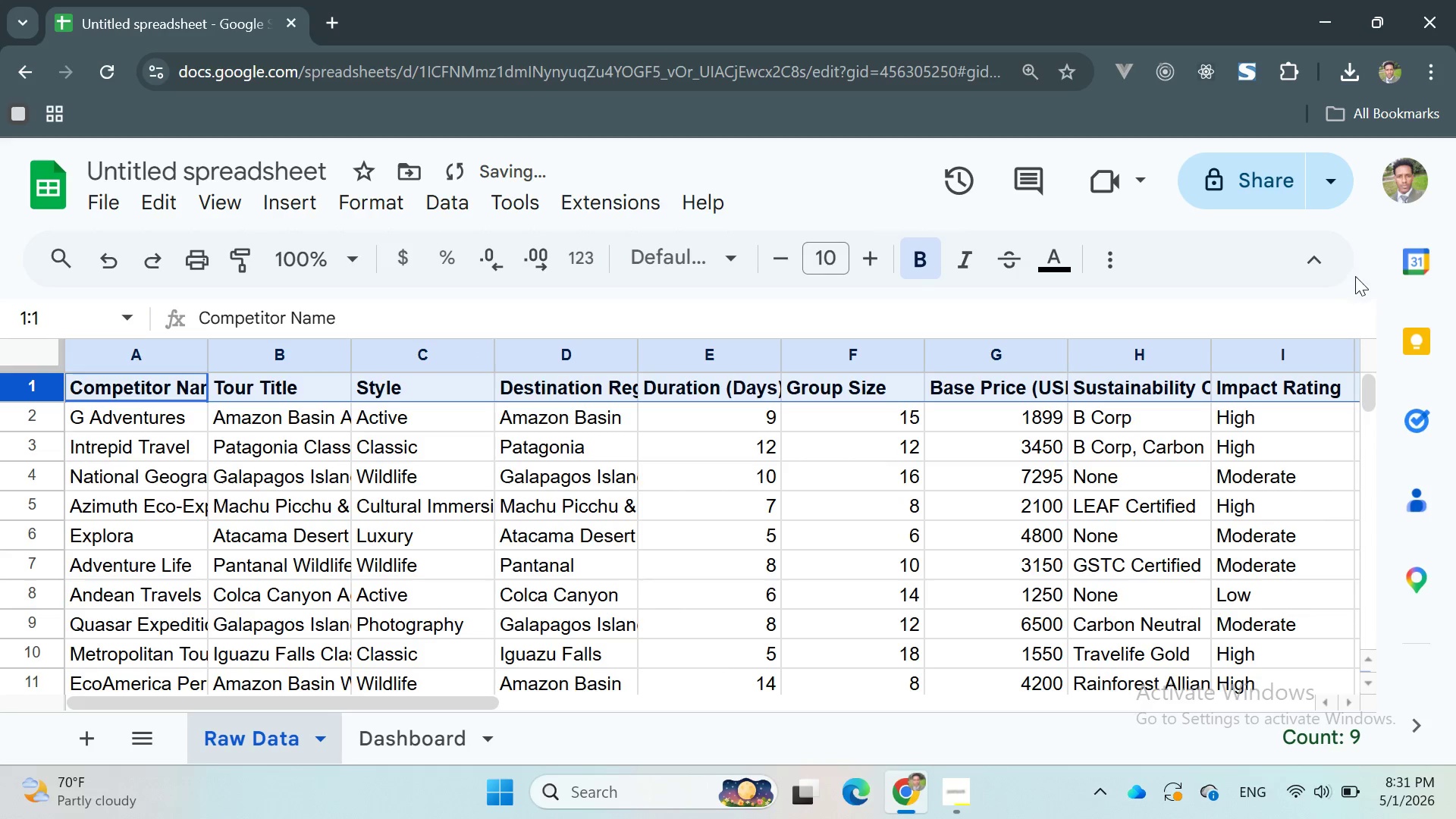 
left_click([1320, 262])
 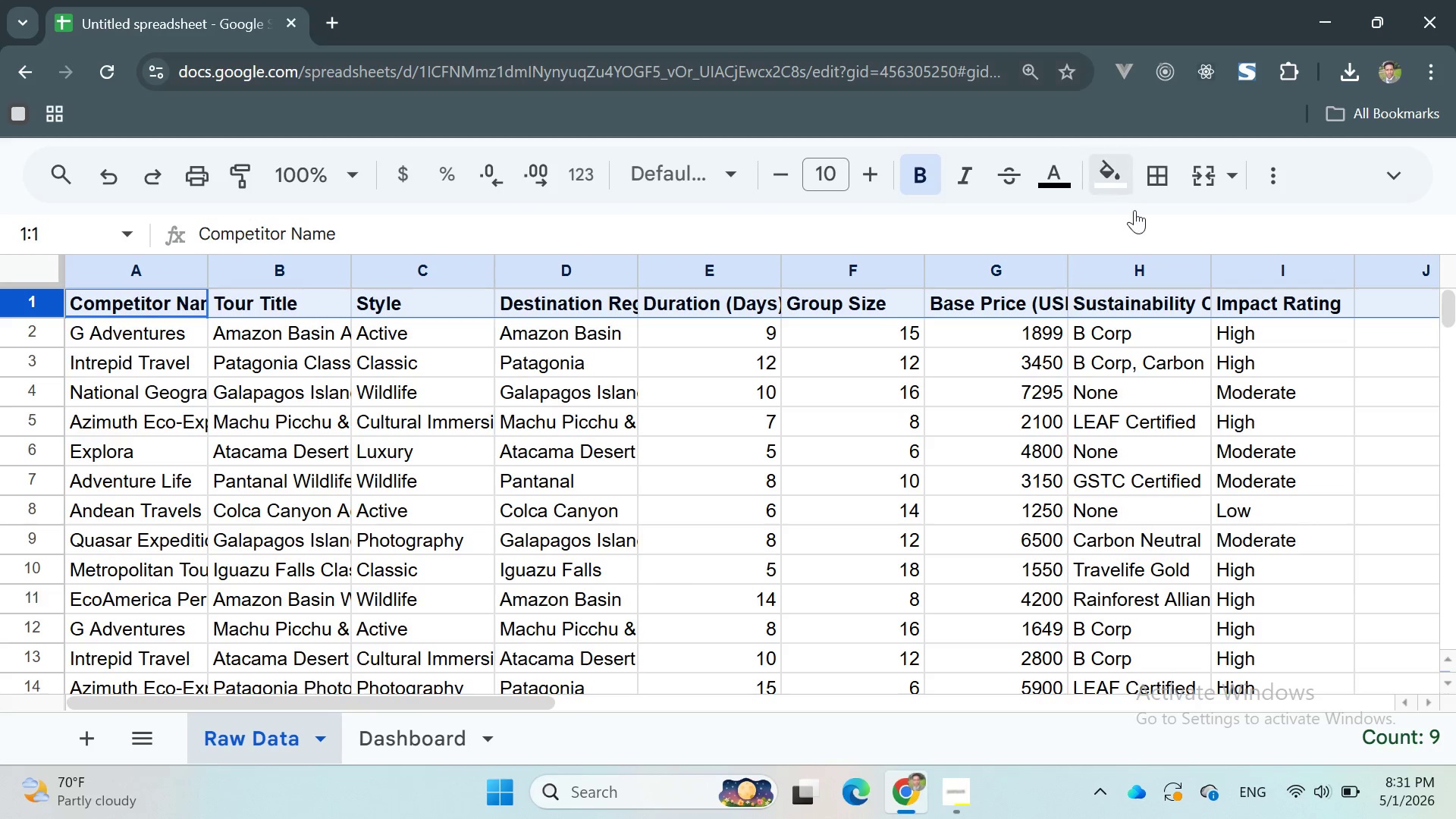 
left_click([1100, 162])
 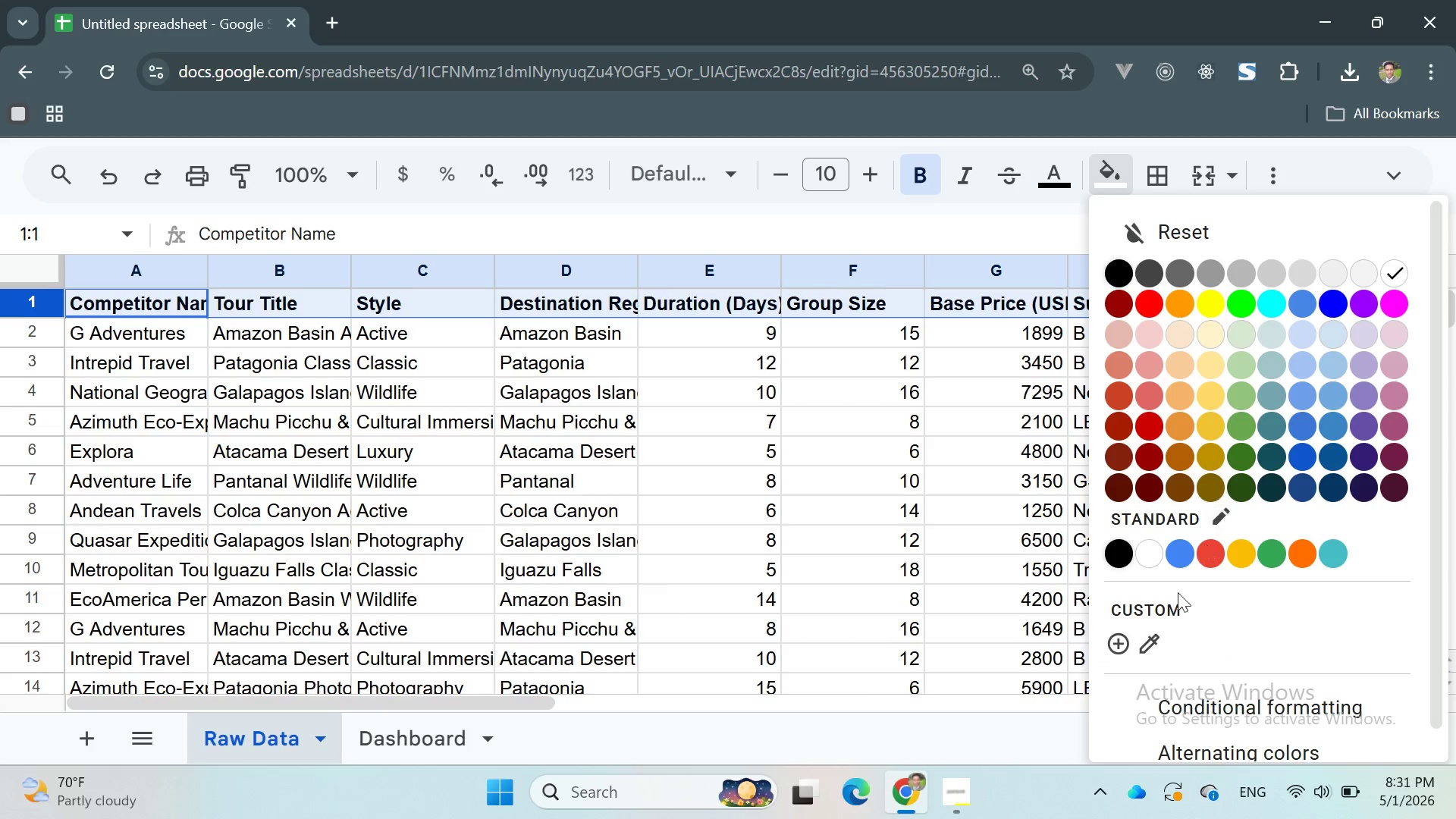 
scroll: coordinate [1120, 212], scroll_direction: none, amount: 0.0
 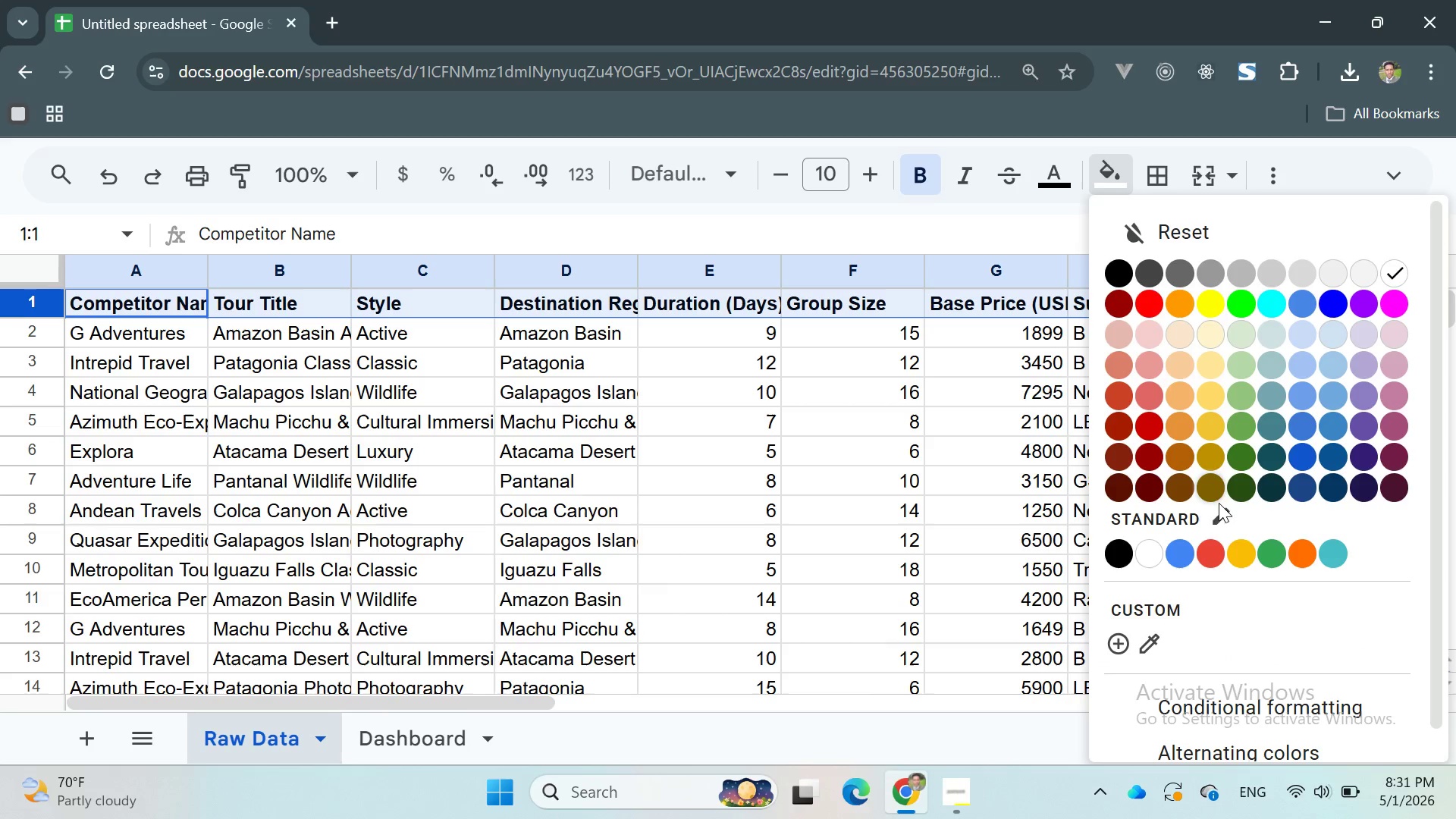 
left_click([1166, 620])
 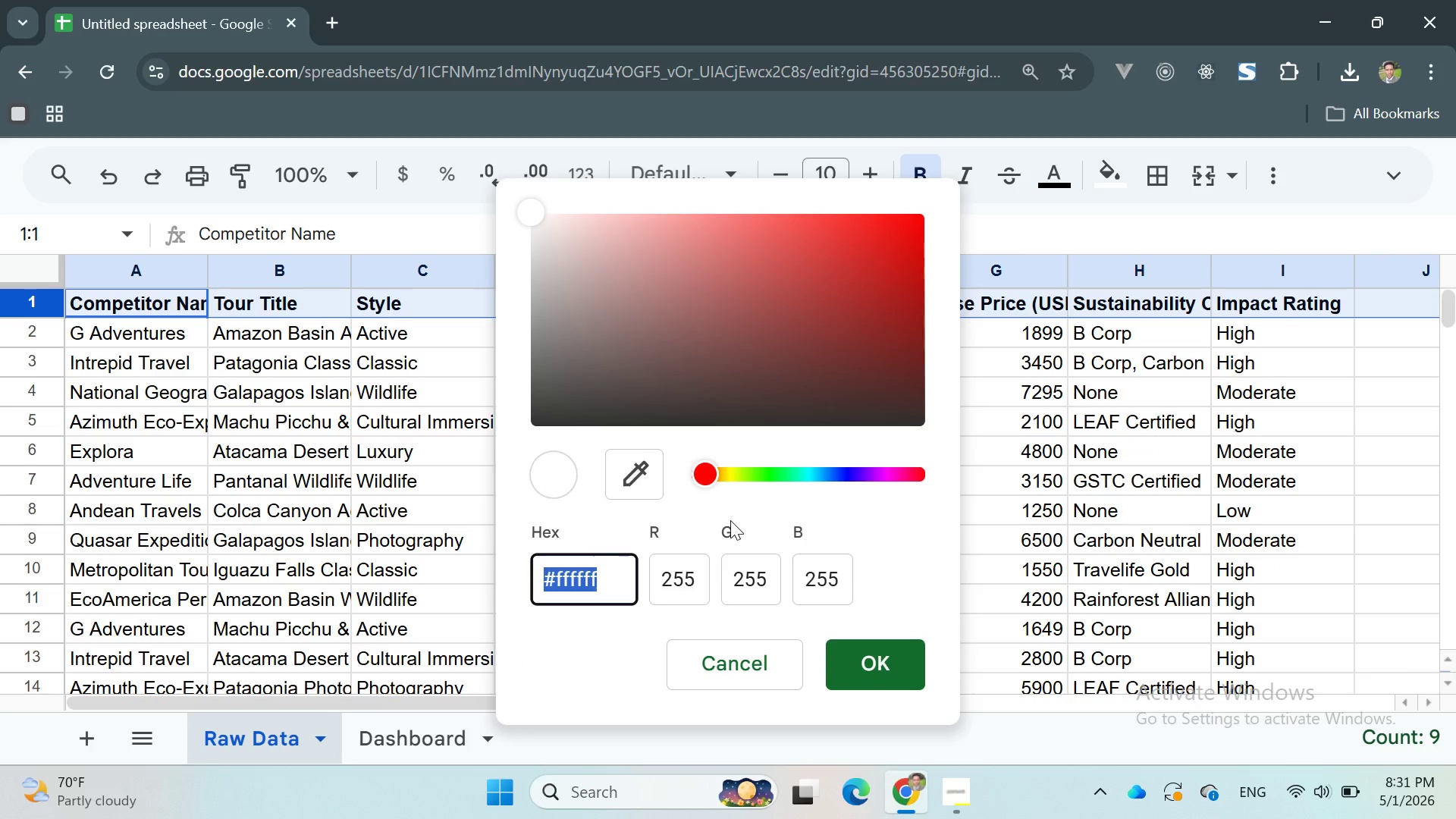 
key(Backspace)
 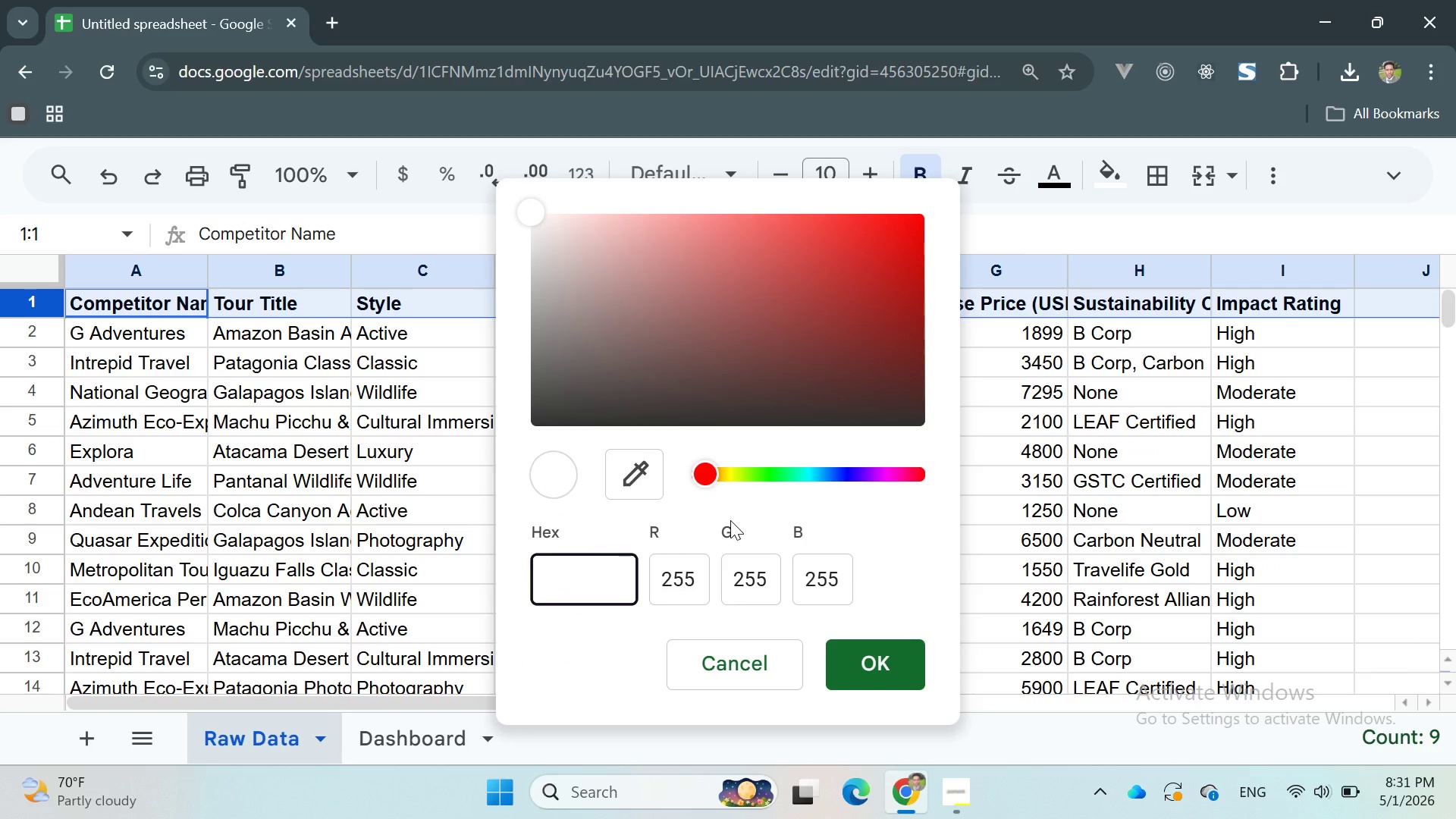 
scroll: coordinate [730, 520], scroll_direction: none, amount: 0.0
 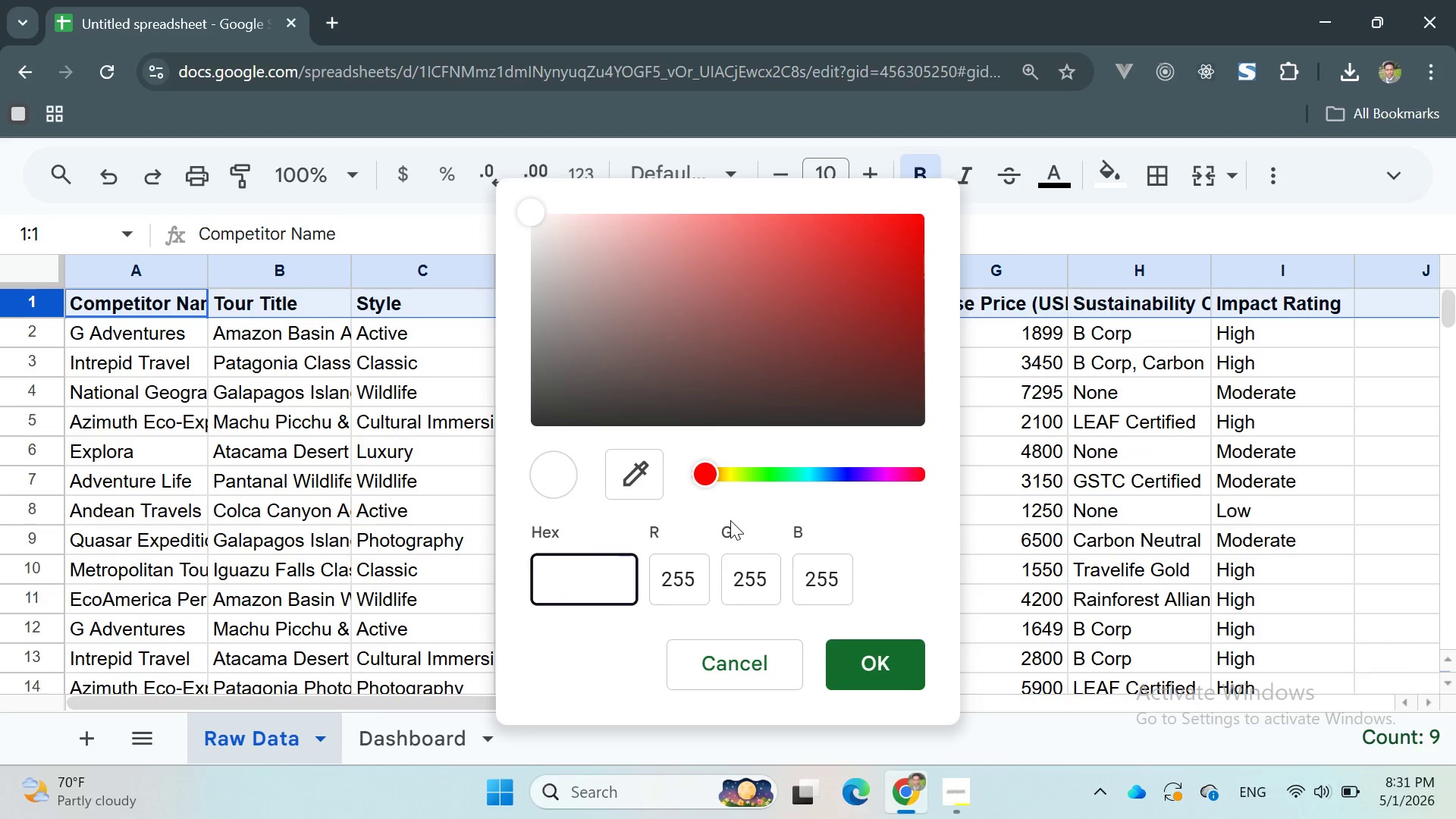 
type(#1B3)
key(Backspace)
type(2Q)
key(Backspace)
type(A4A)
 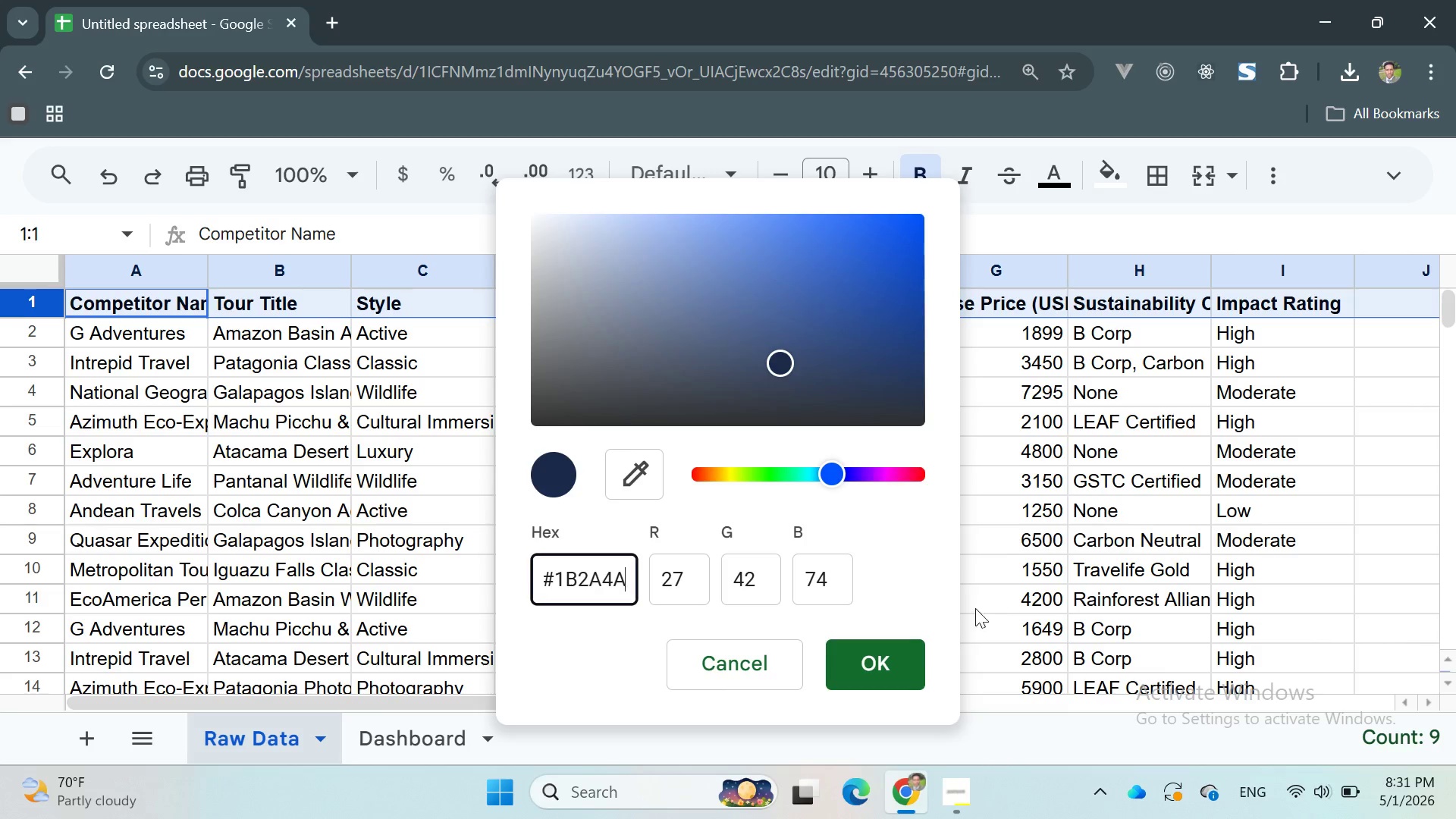 
left_click([893, 661])
 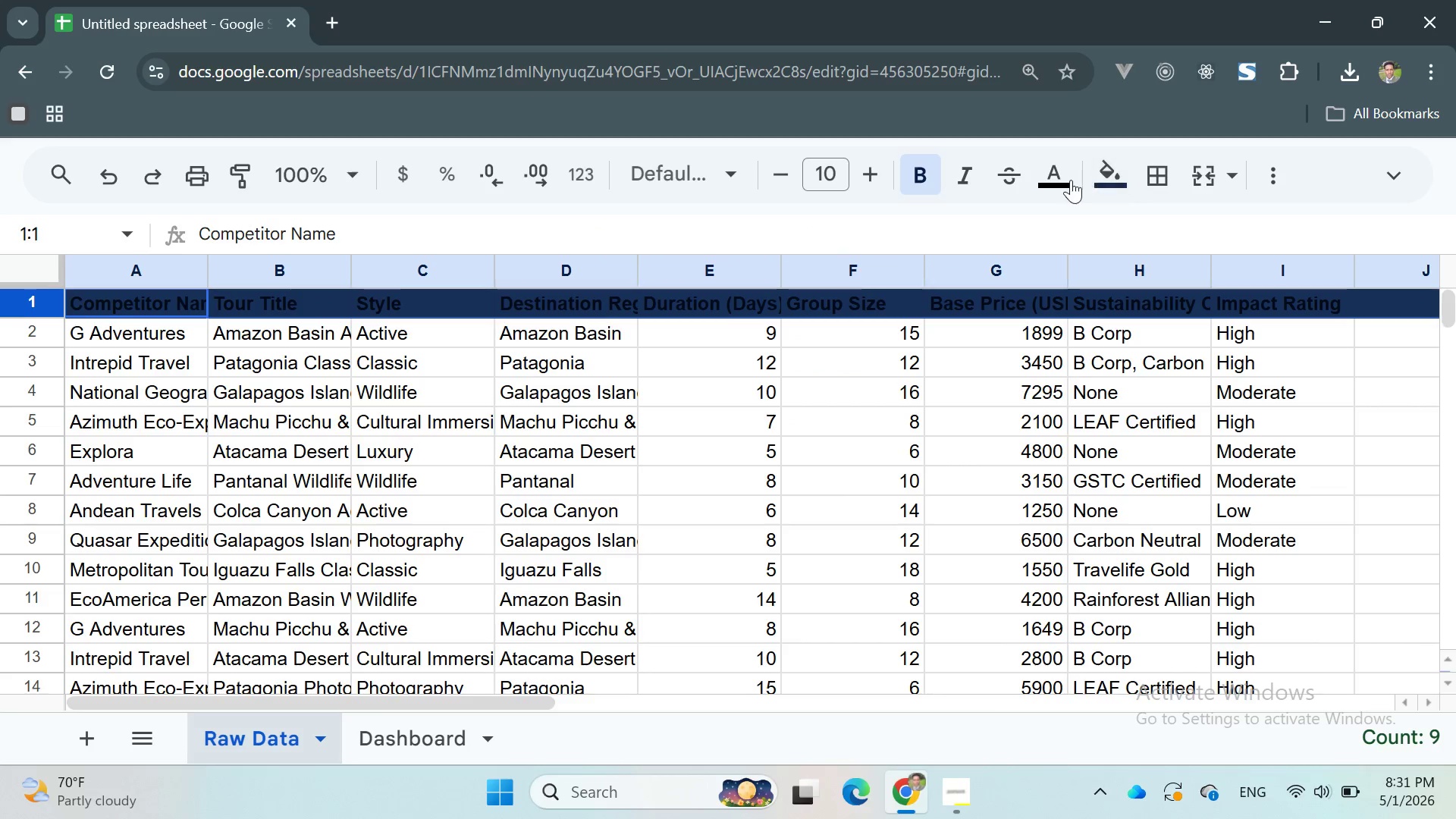 
left_click([1056, 181])
 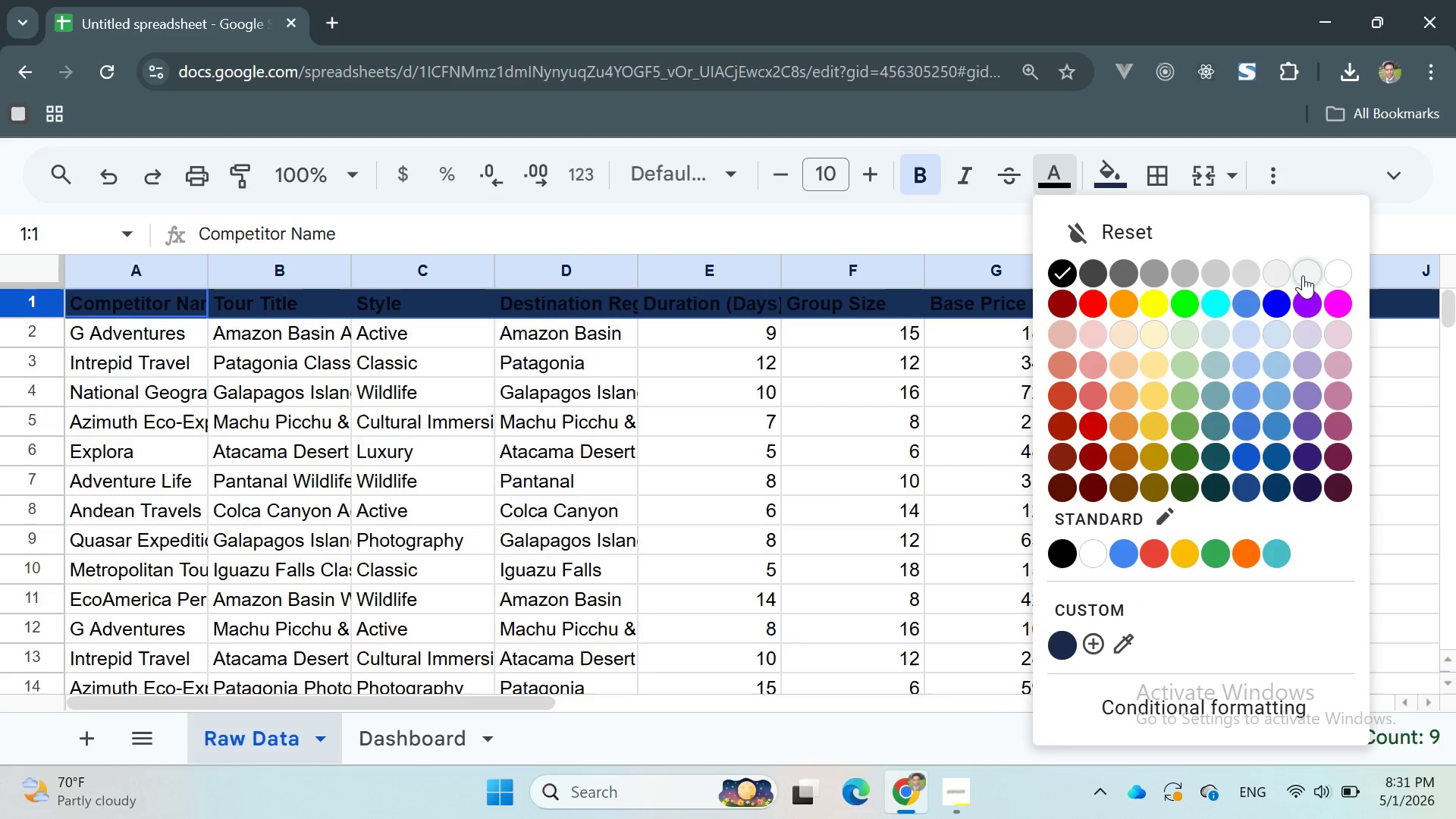 
left_click([1329, 272])
 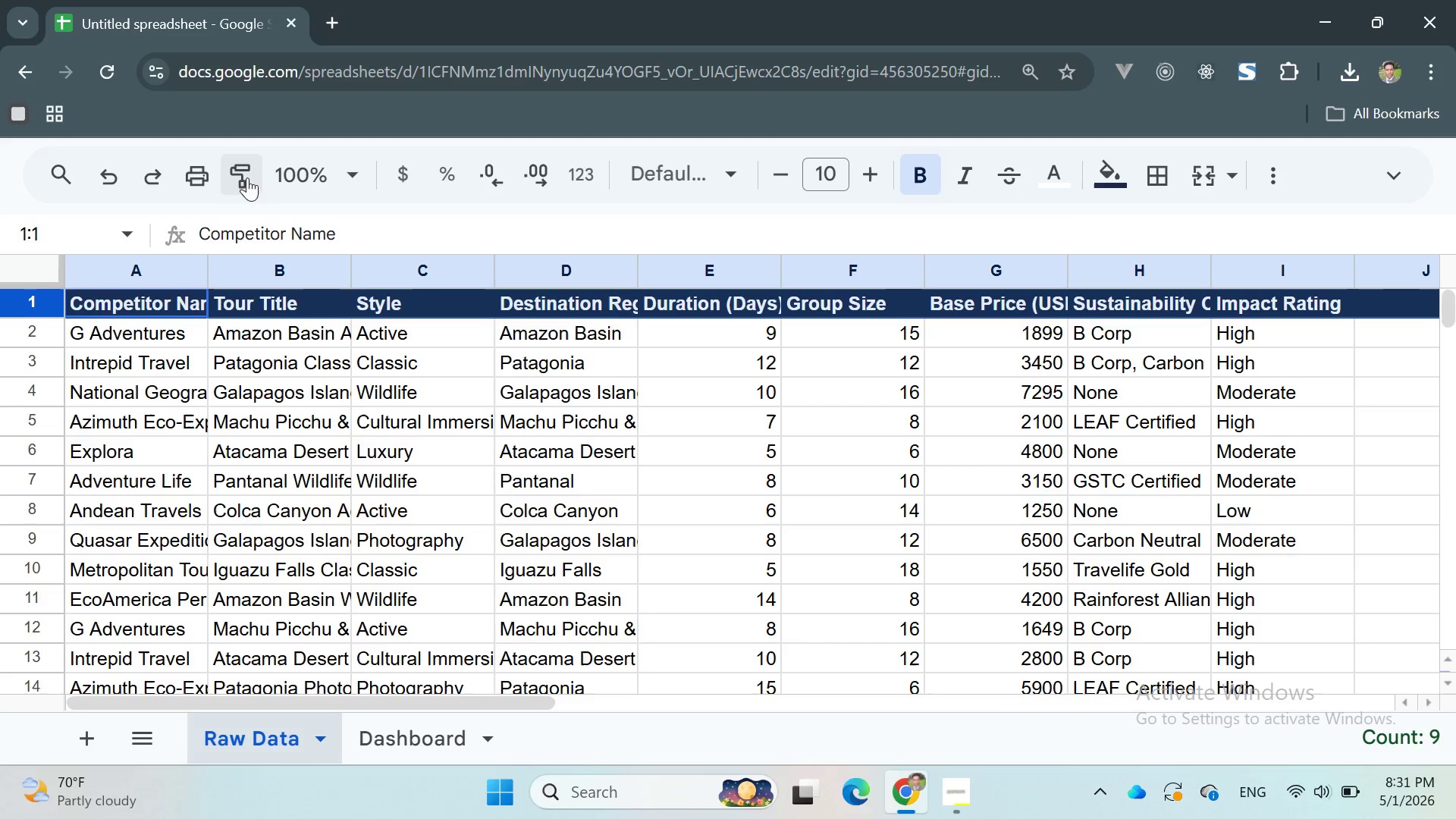 
left_click([1387, 170])
 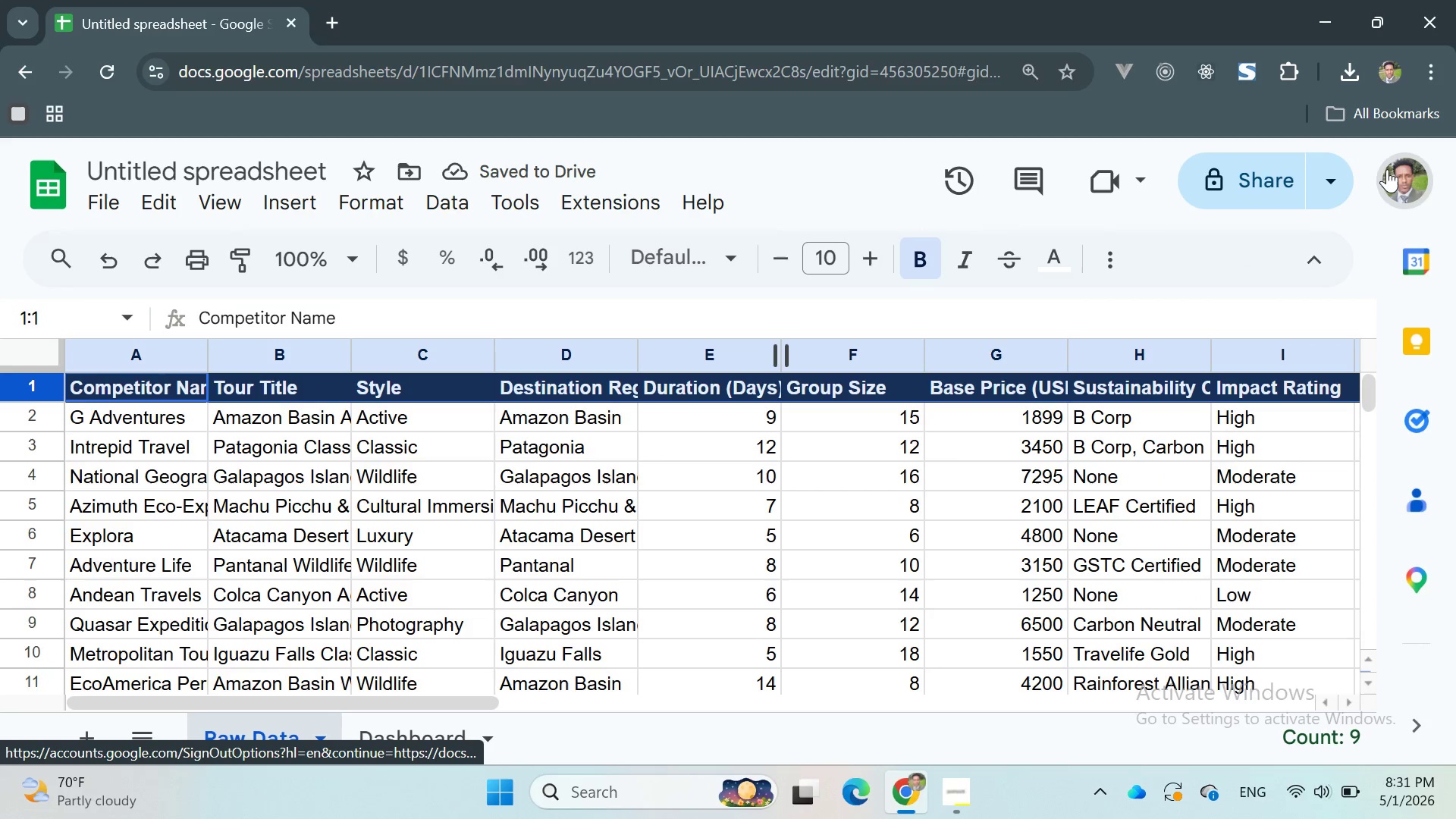 
scroll: coordinate [1386, 162], scroll_direction: up, amount: 1.0
 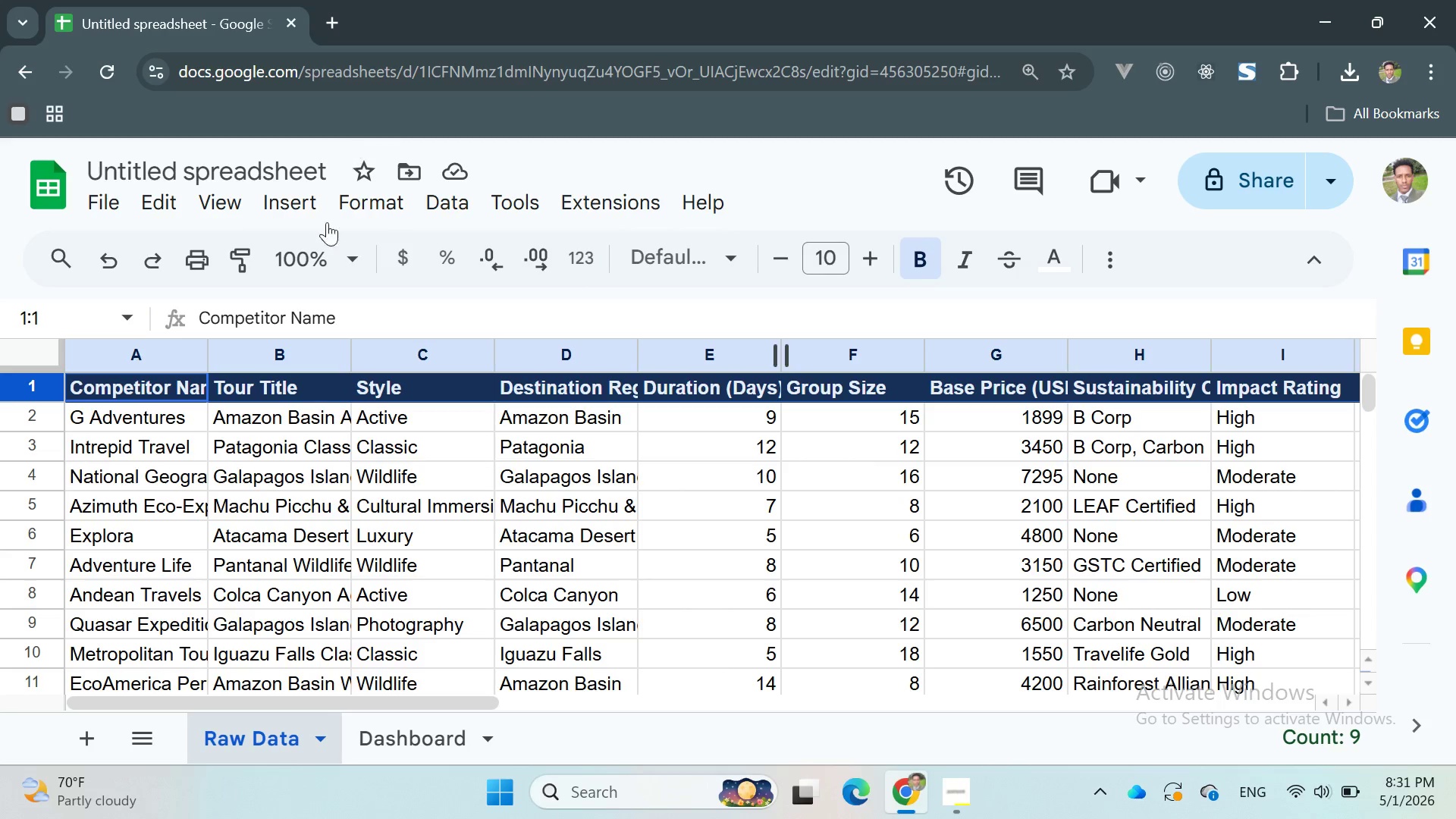 
left_click([226, 196])
 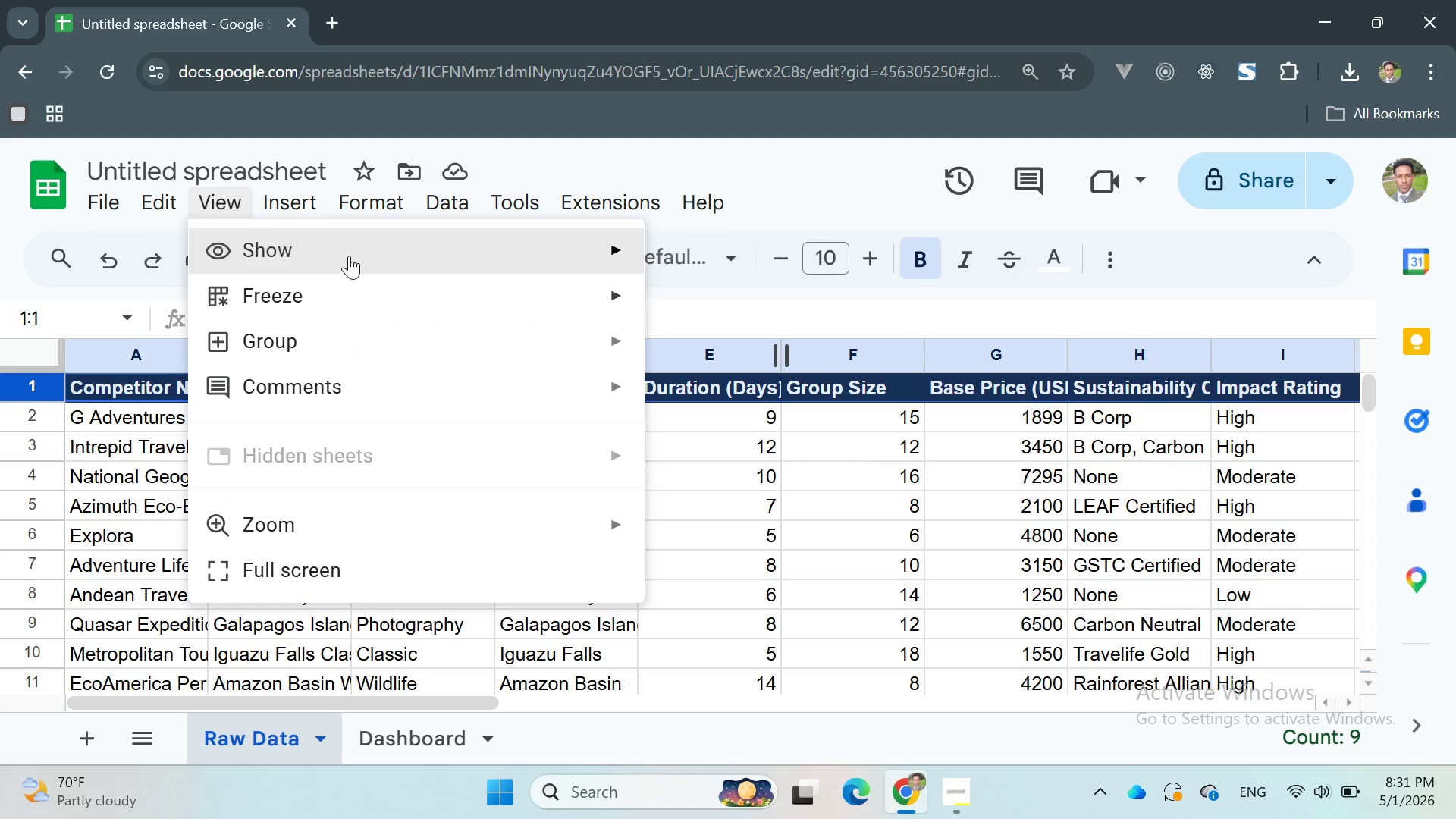 
scroll: coordinate [238, 217], scroll_direction: up, amount: 1.0
 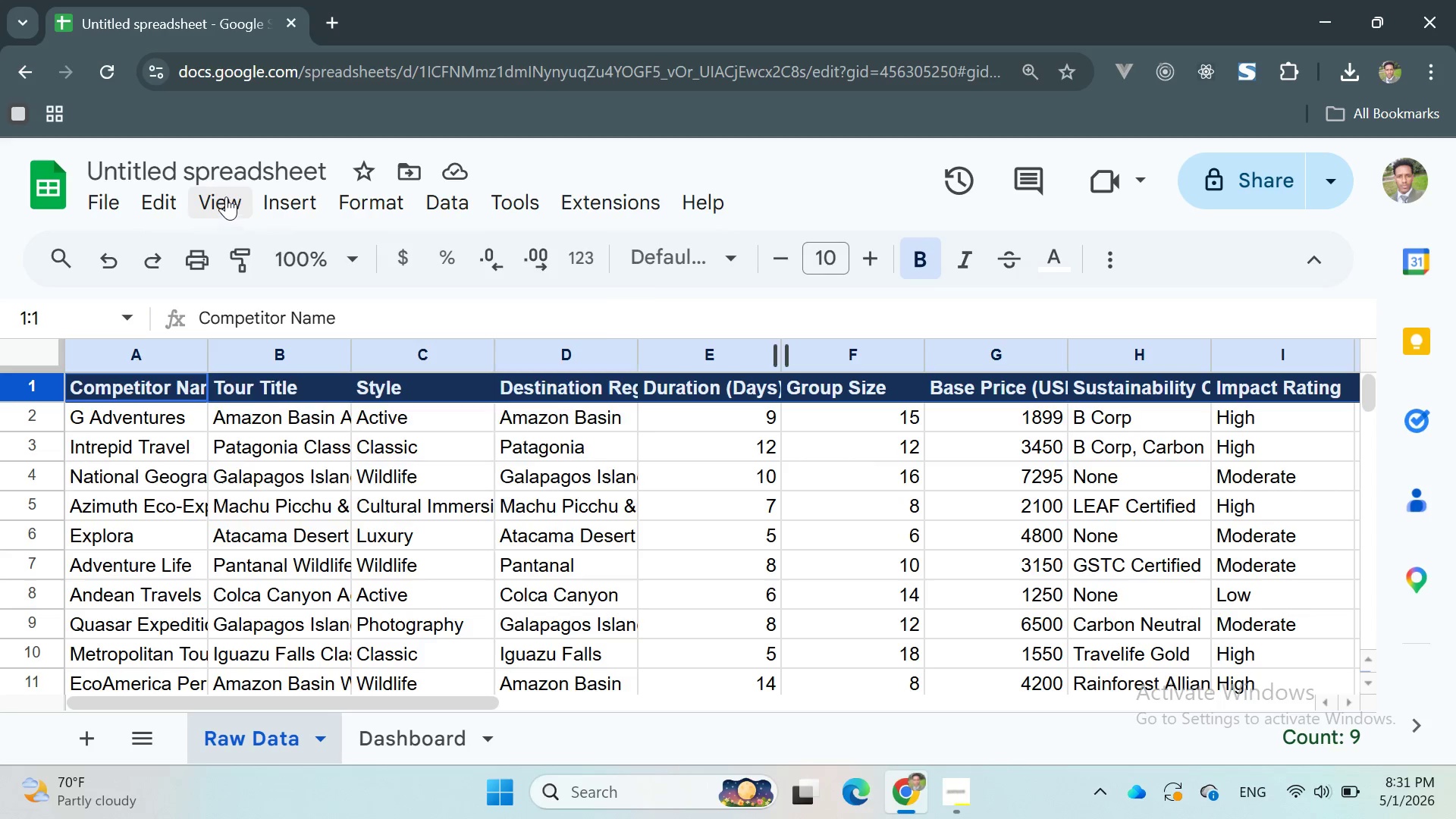 
scroll: coordinate [343, 242], scroll_direction: down, amount: 1.0
 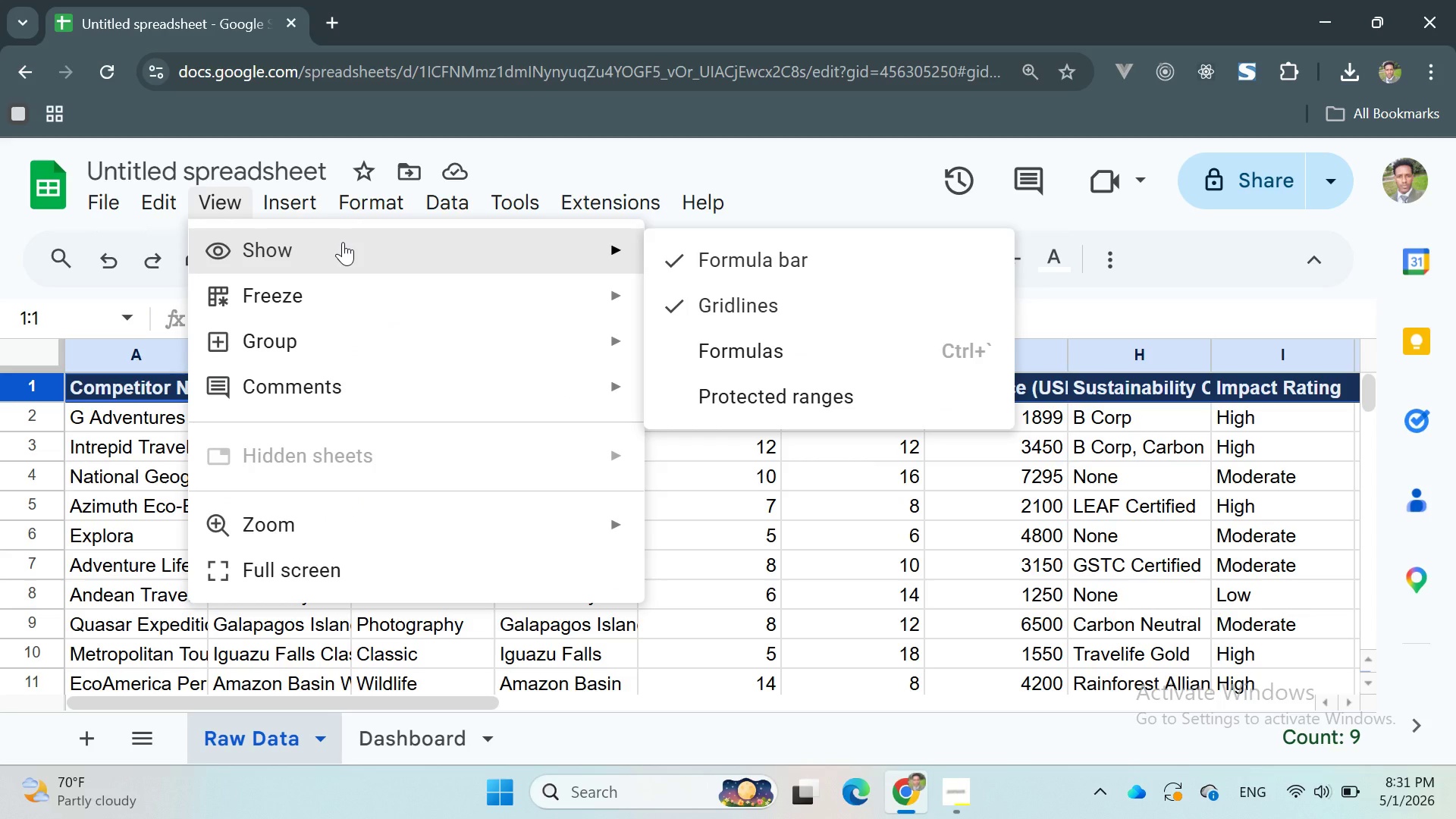 
left_click([343, 242])
 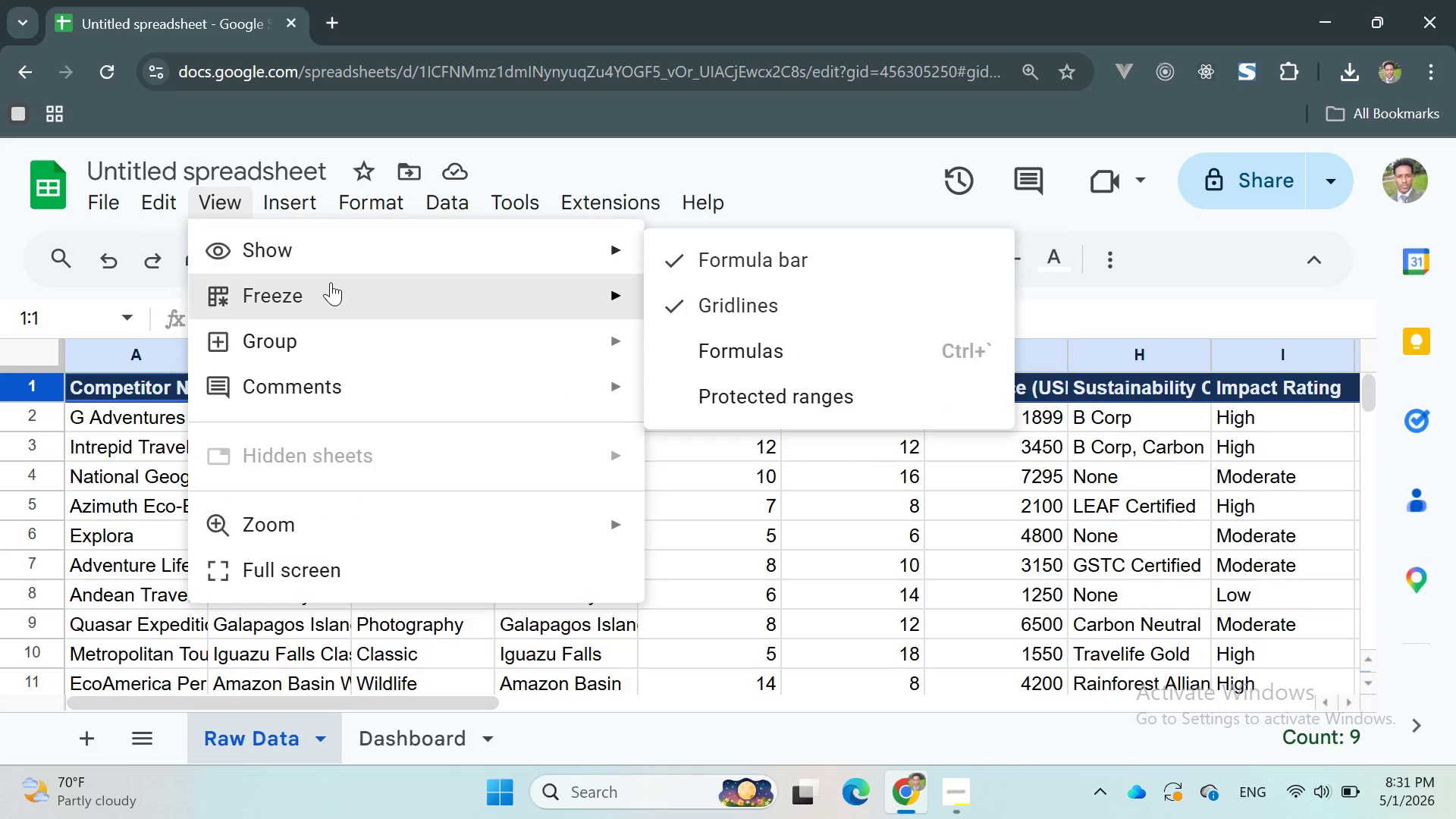 
left_click([329, 303])
 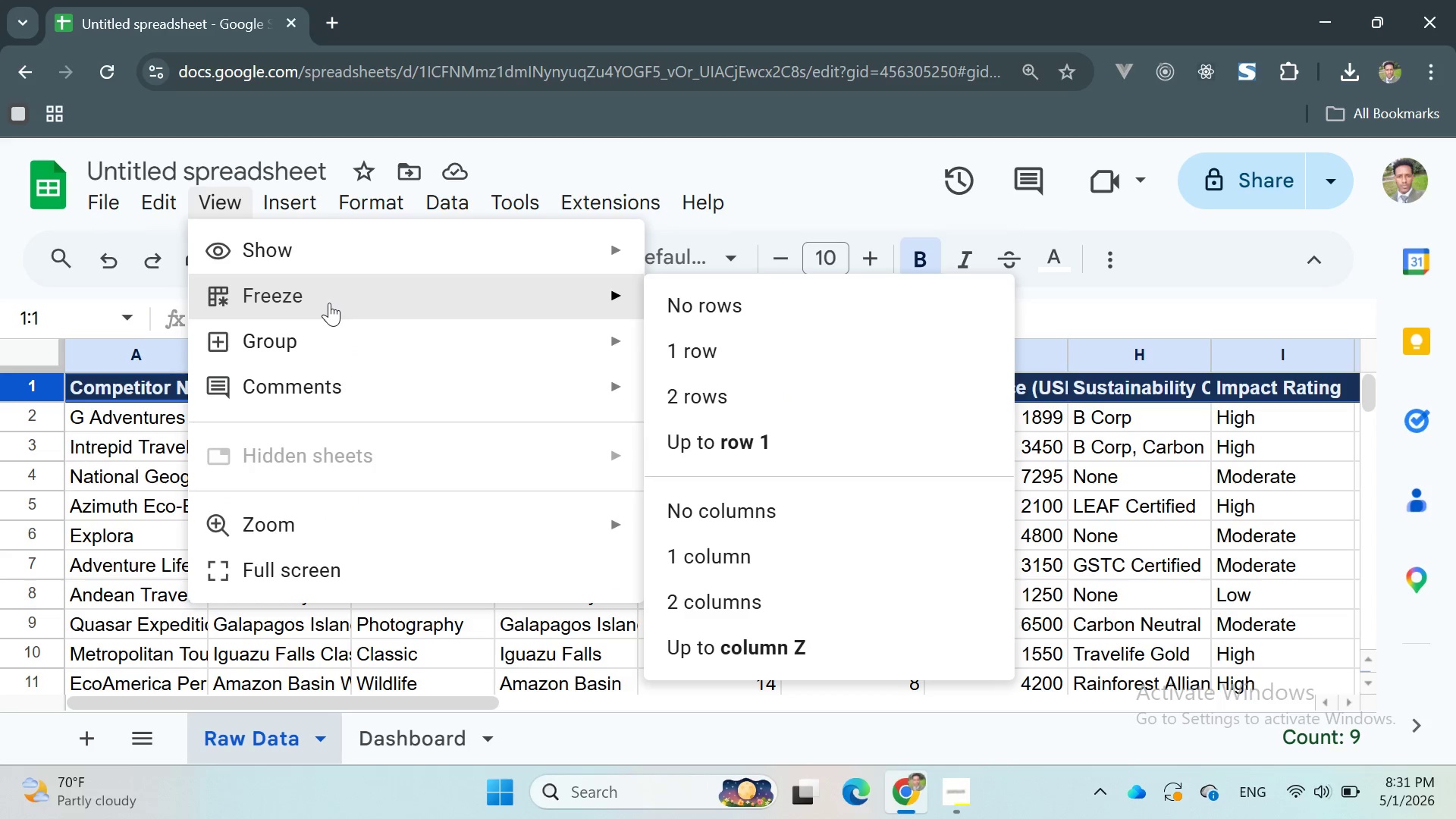 
scroll: coordinate [329, 303], scroll_direction: down, amount: 1.0
 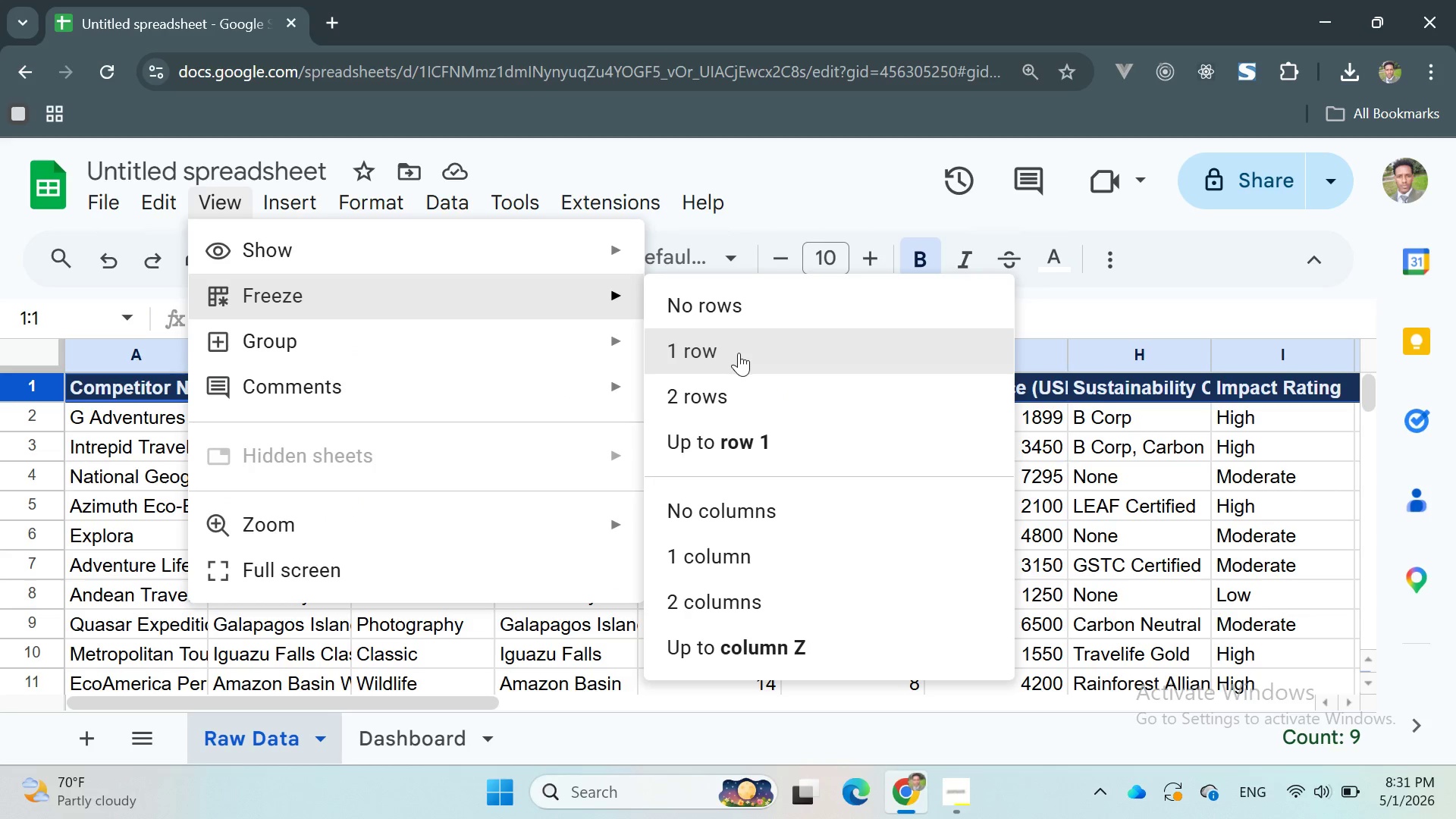 
left_click([739, 353])
 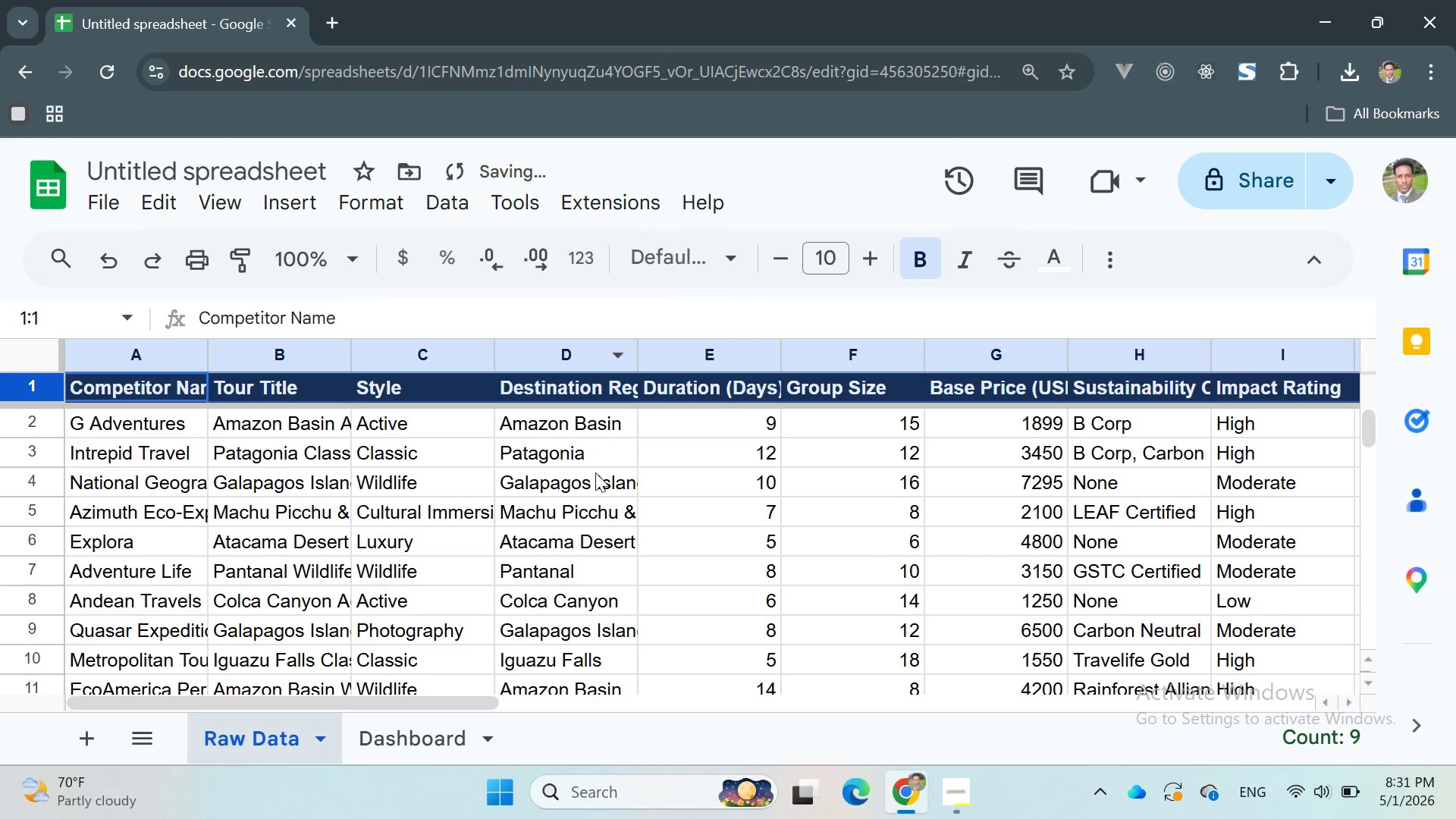 
scroll: coordinate [83, 414], scroll_direction: up, amount: 11.0
 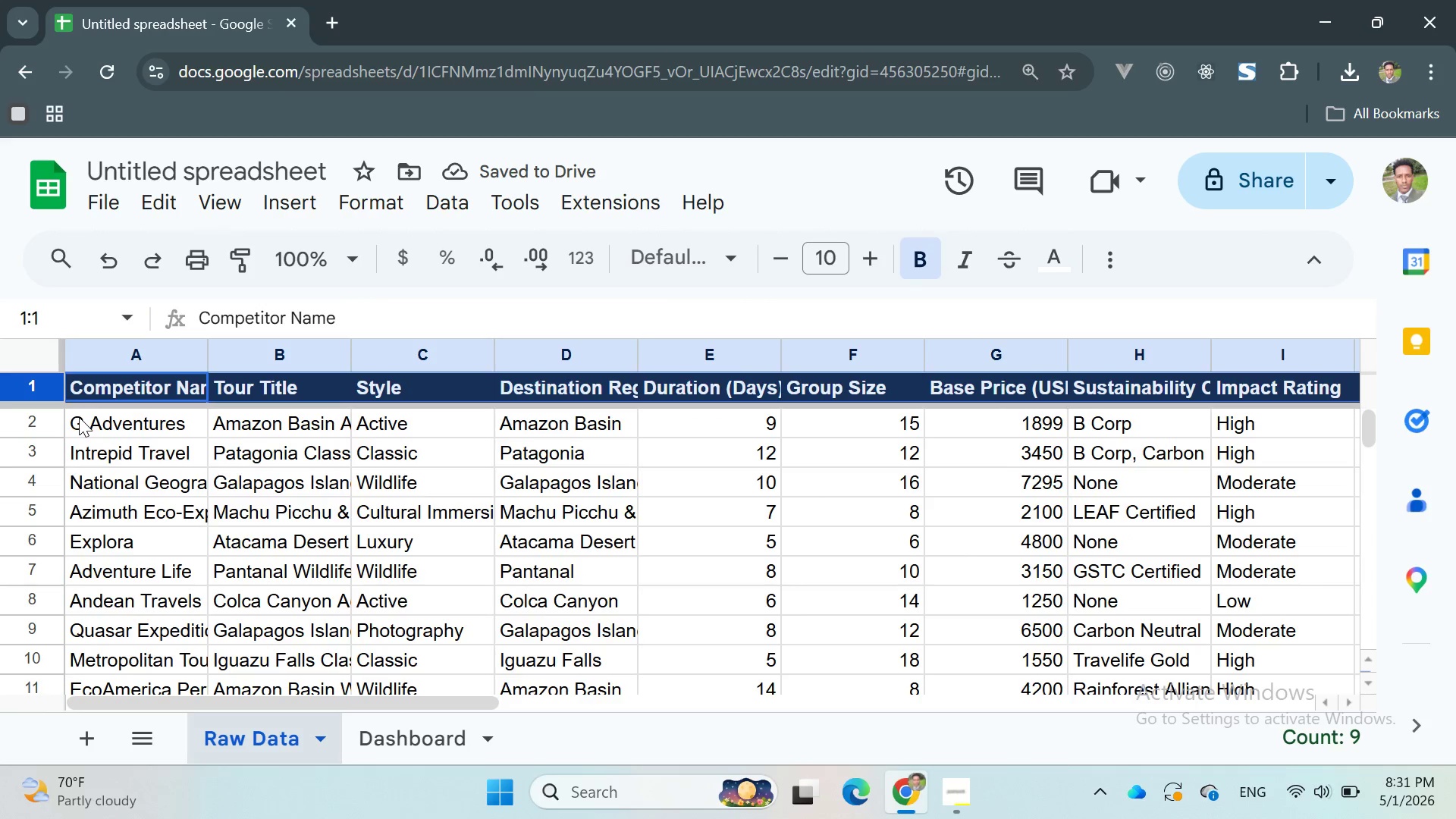 
left_click_drag(start_coordinate=[78, 417], to_coordinate=[1025, 551])
 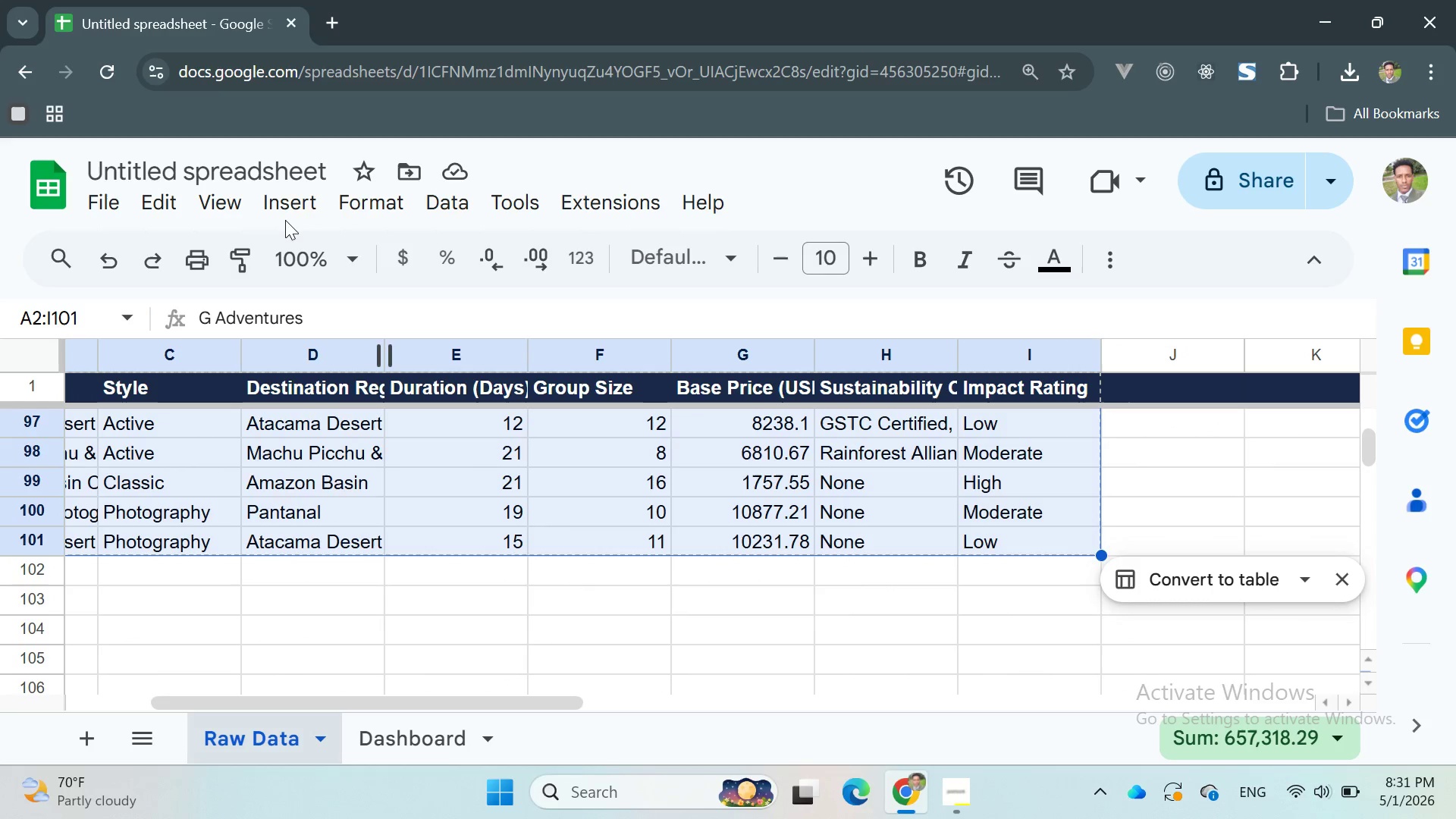 
left_click([366, 197])
 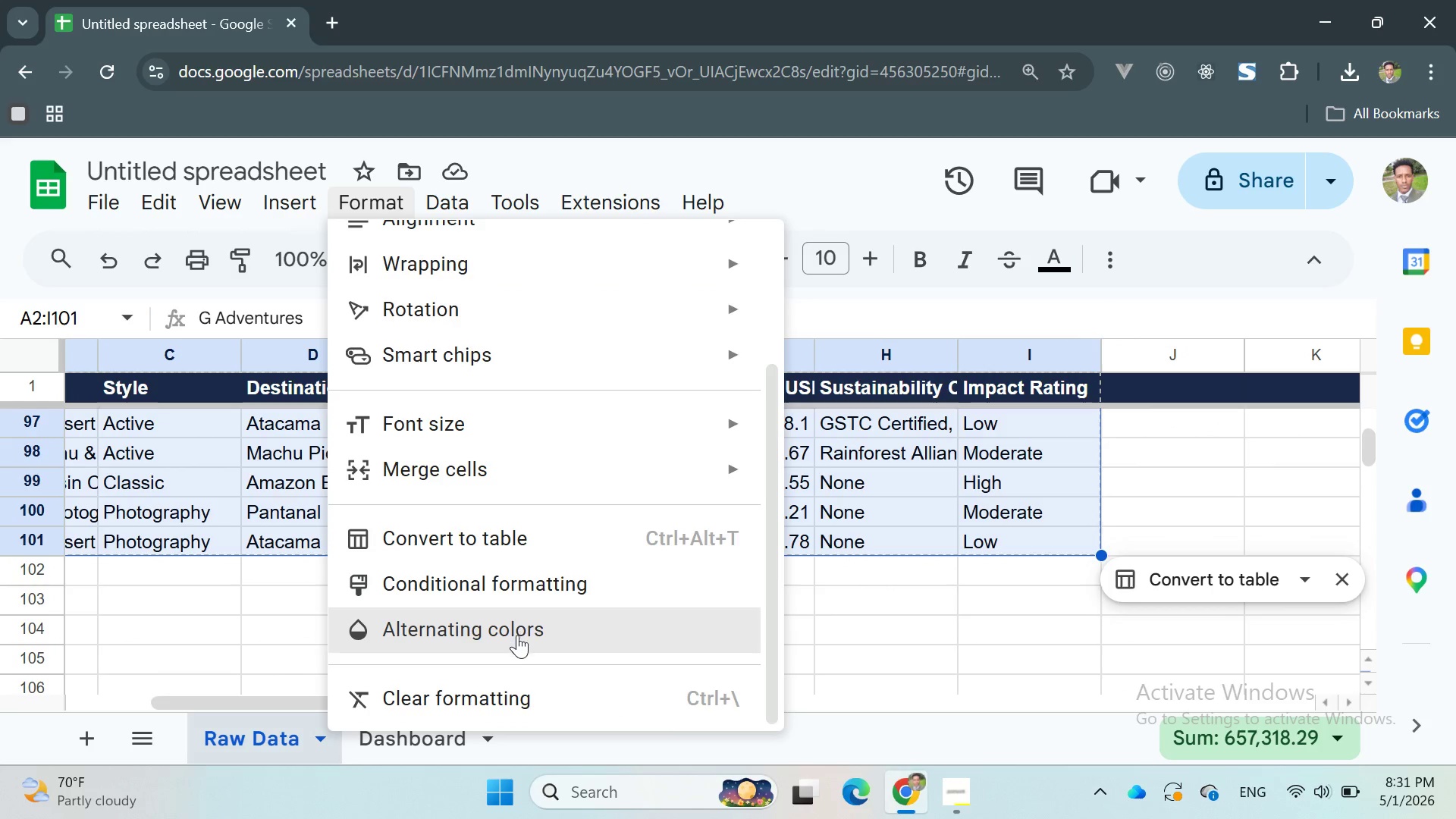 
left_click([517, 635])
 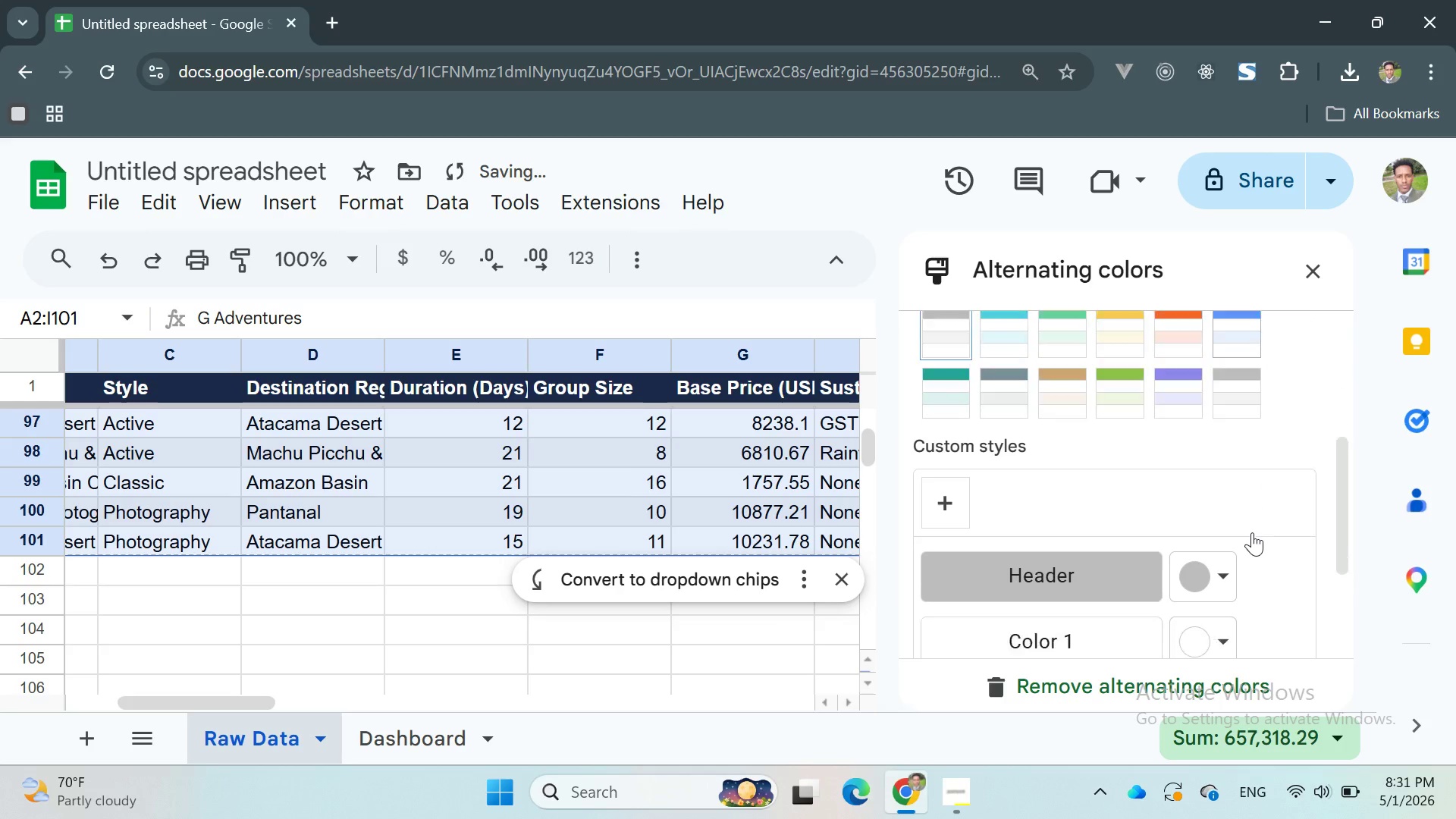 
left_click([1235, 566])
 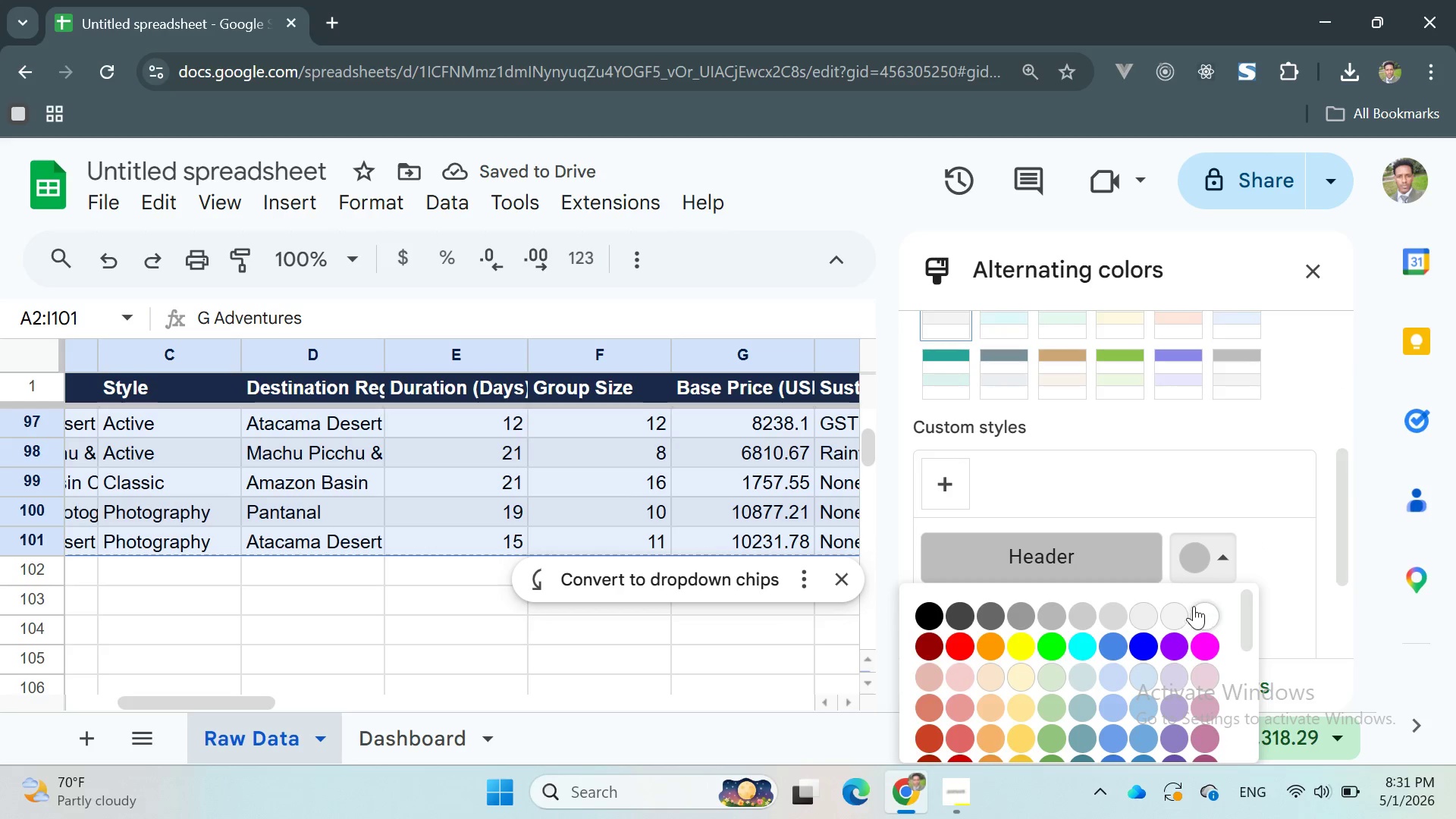 
left_click([1176, 610])
 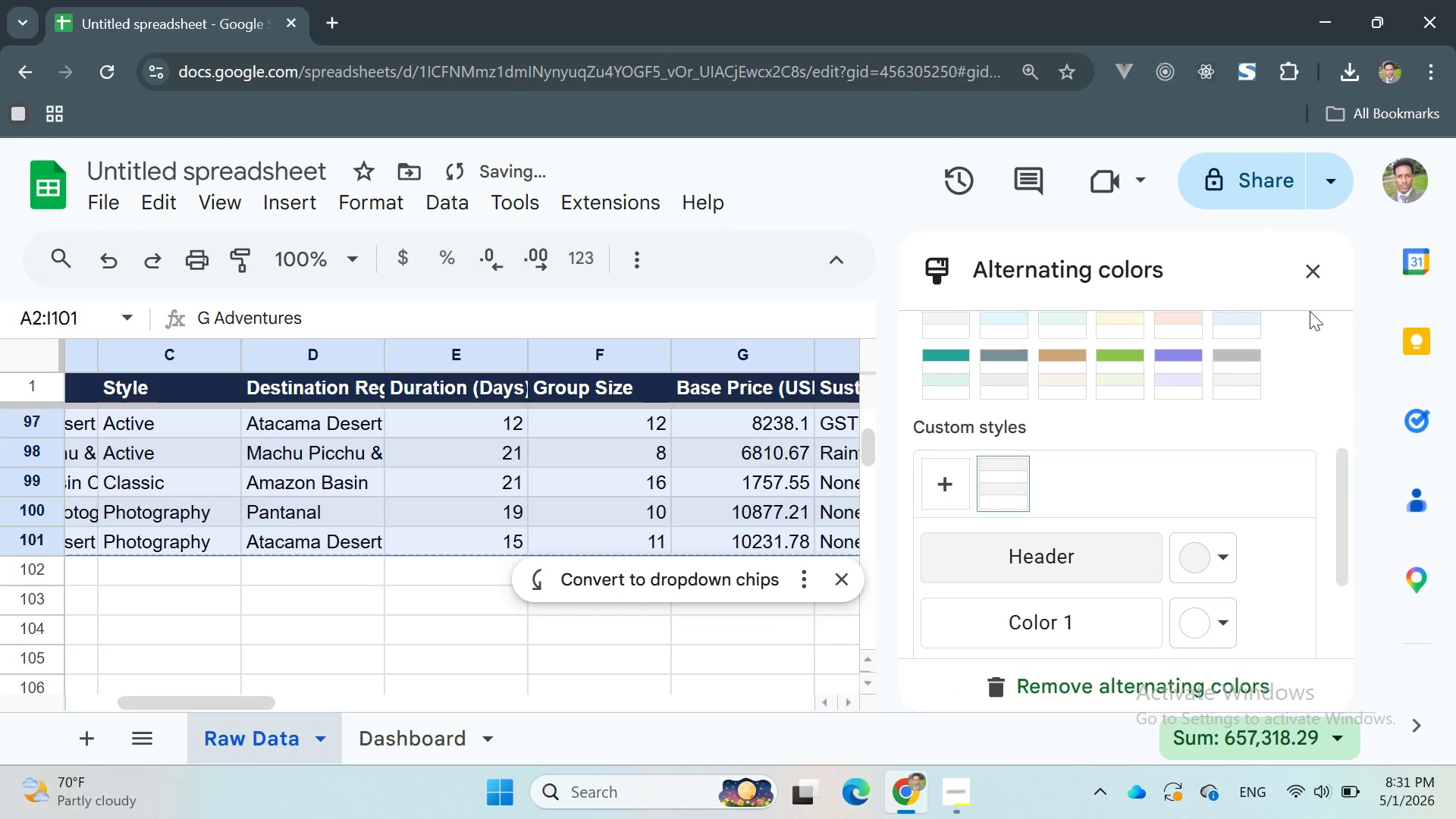 
left_click([1318, 282])
 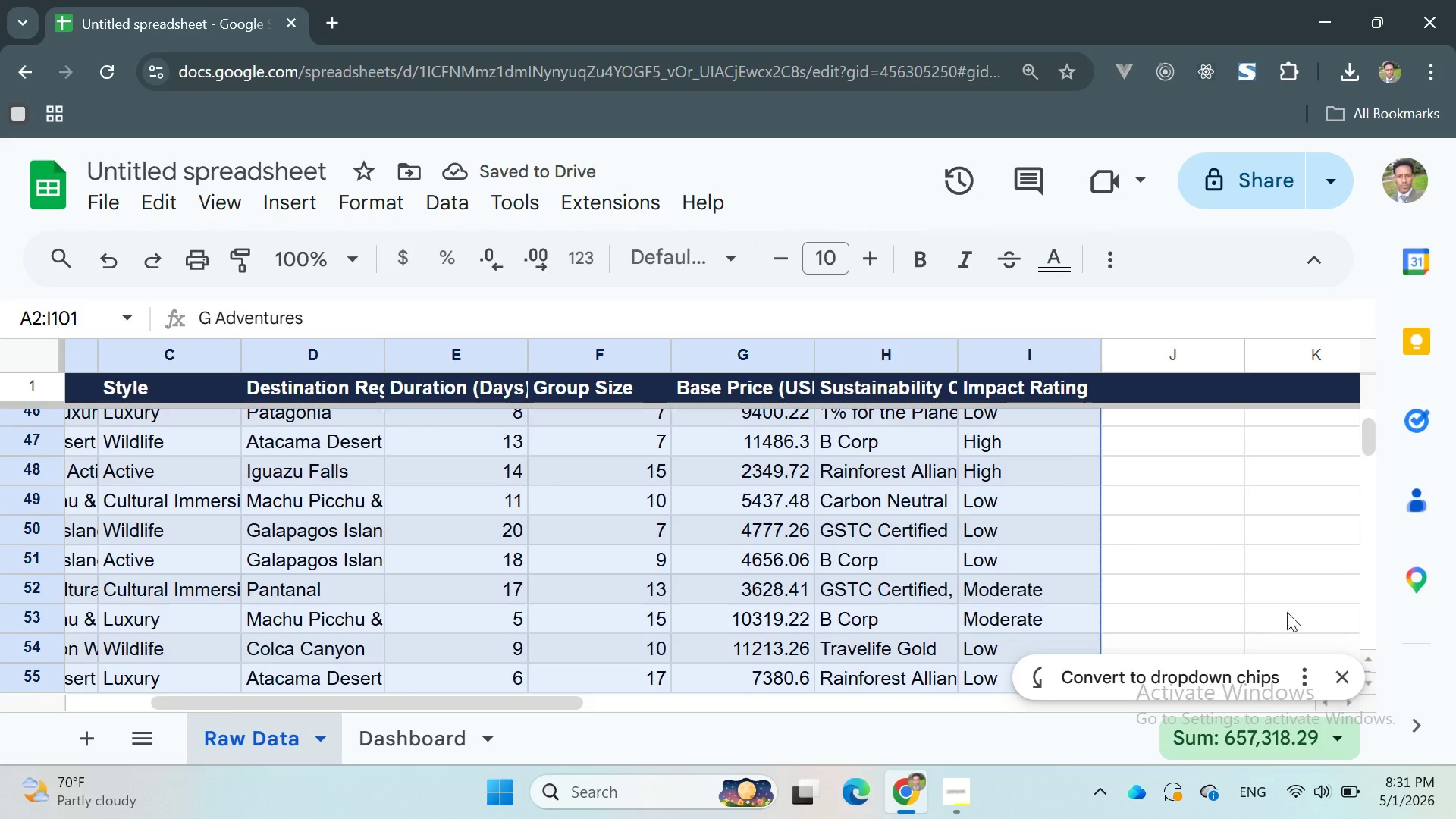 
left_click([1334, 670])
 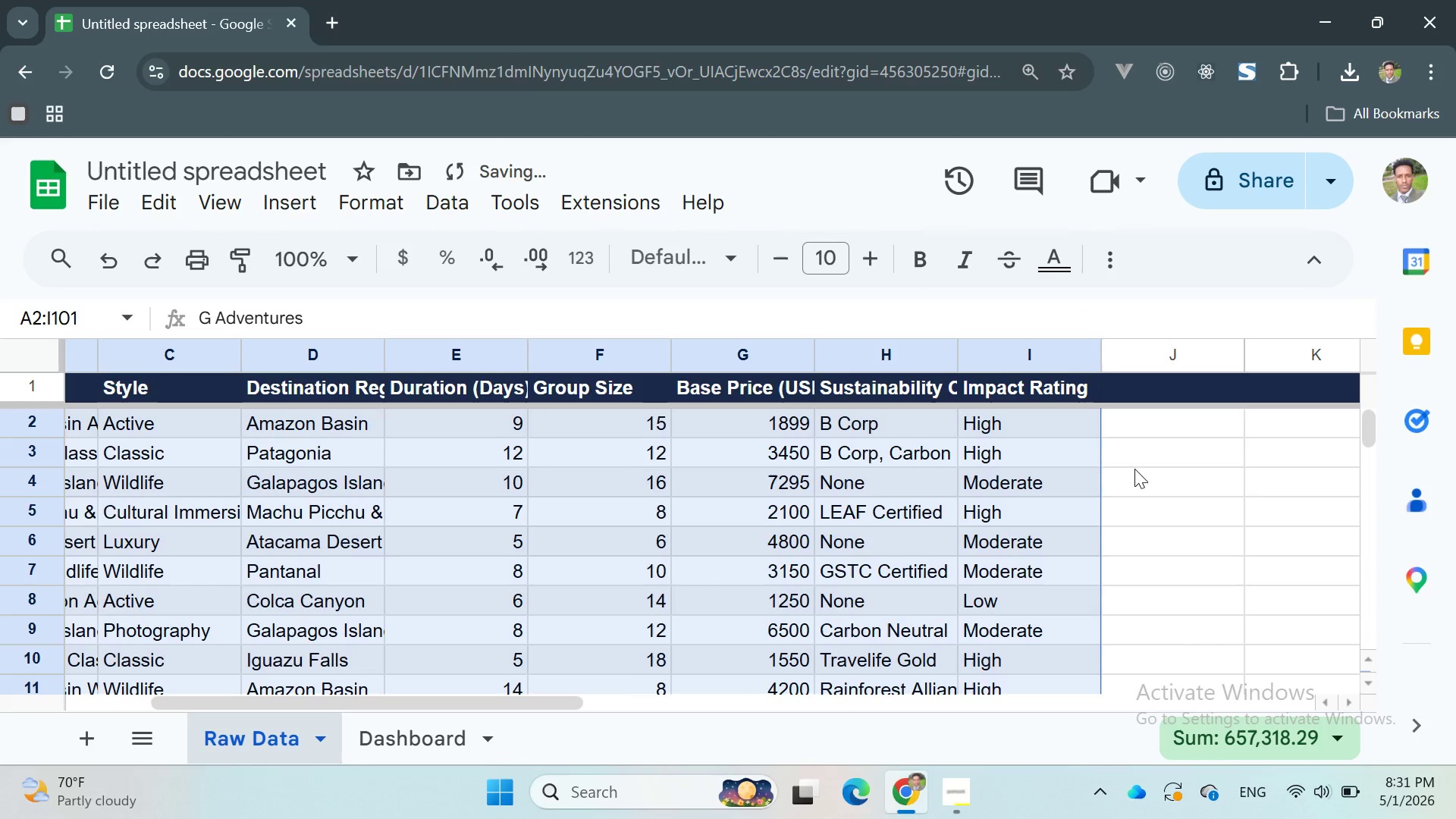 
left_click([1133, 419])
 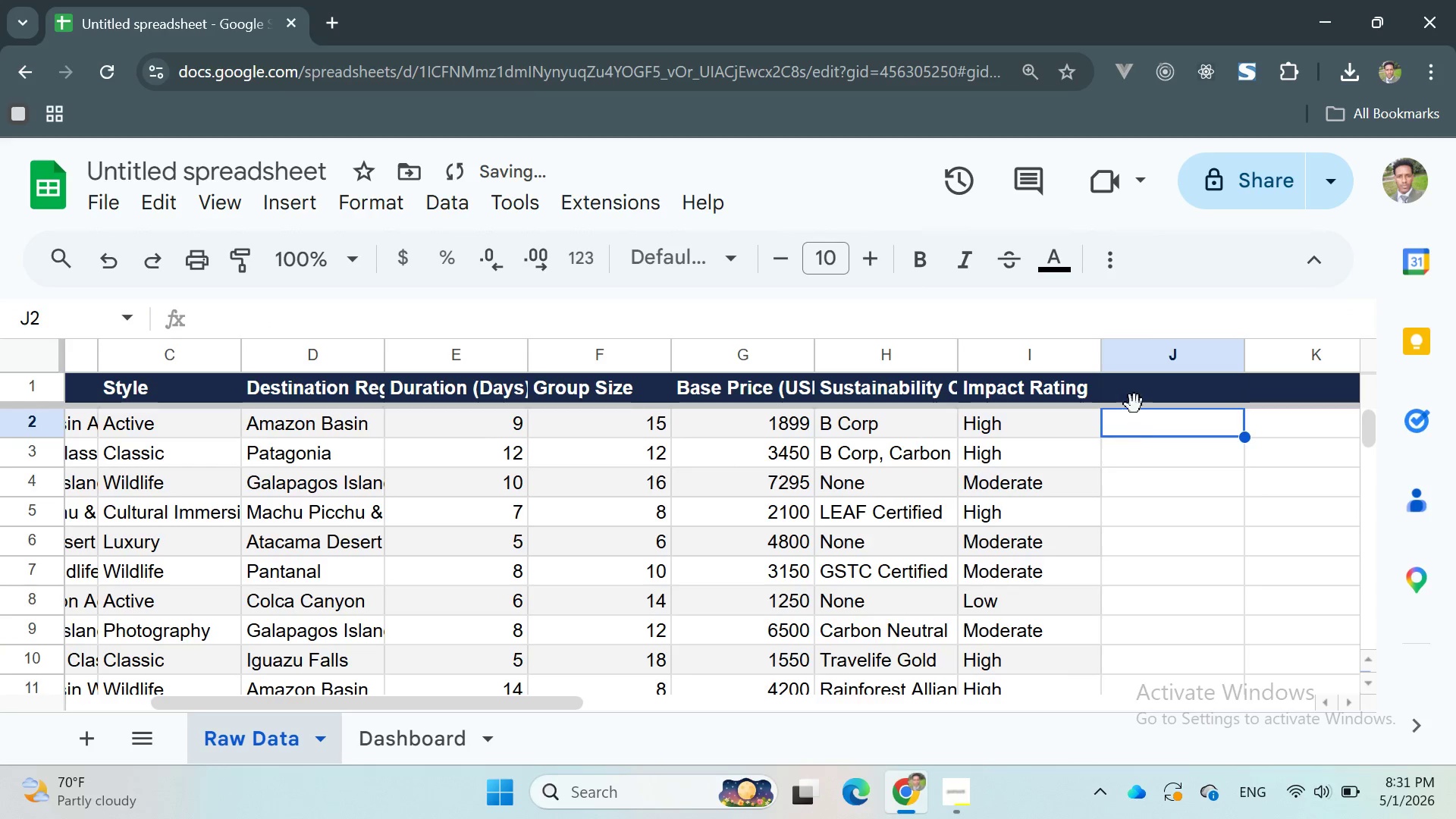 
left_click([1134, 396])
 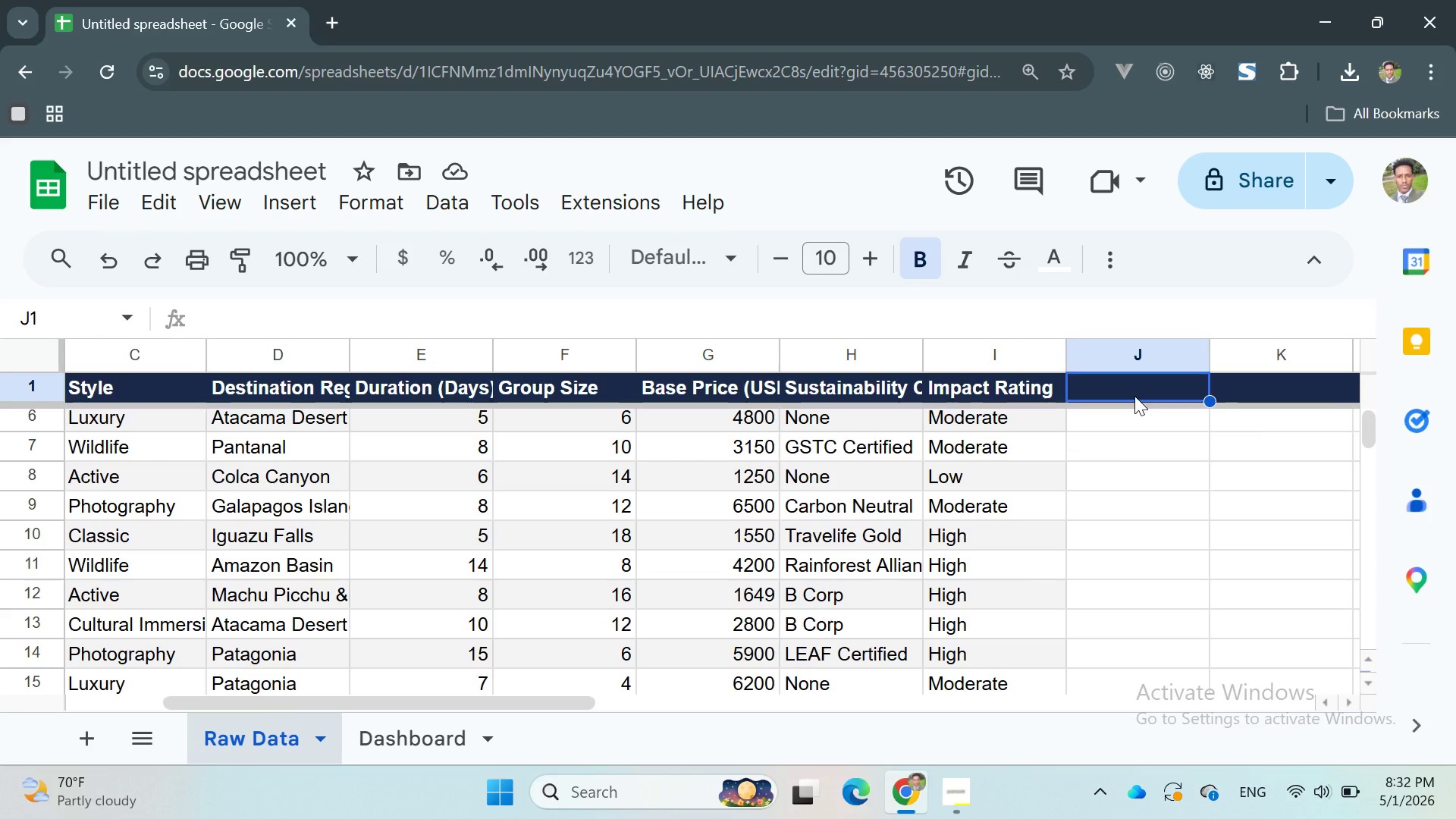 
wait(13.59)
 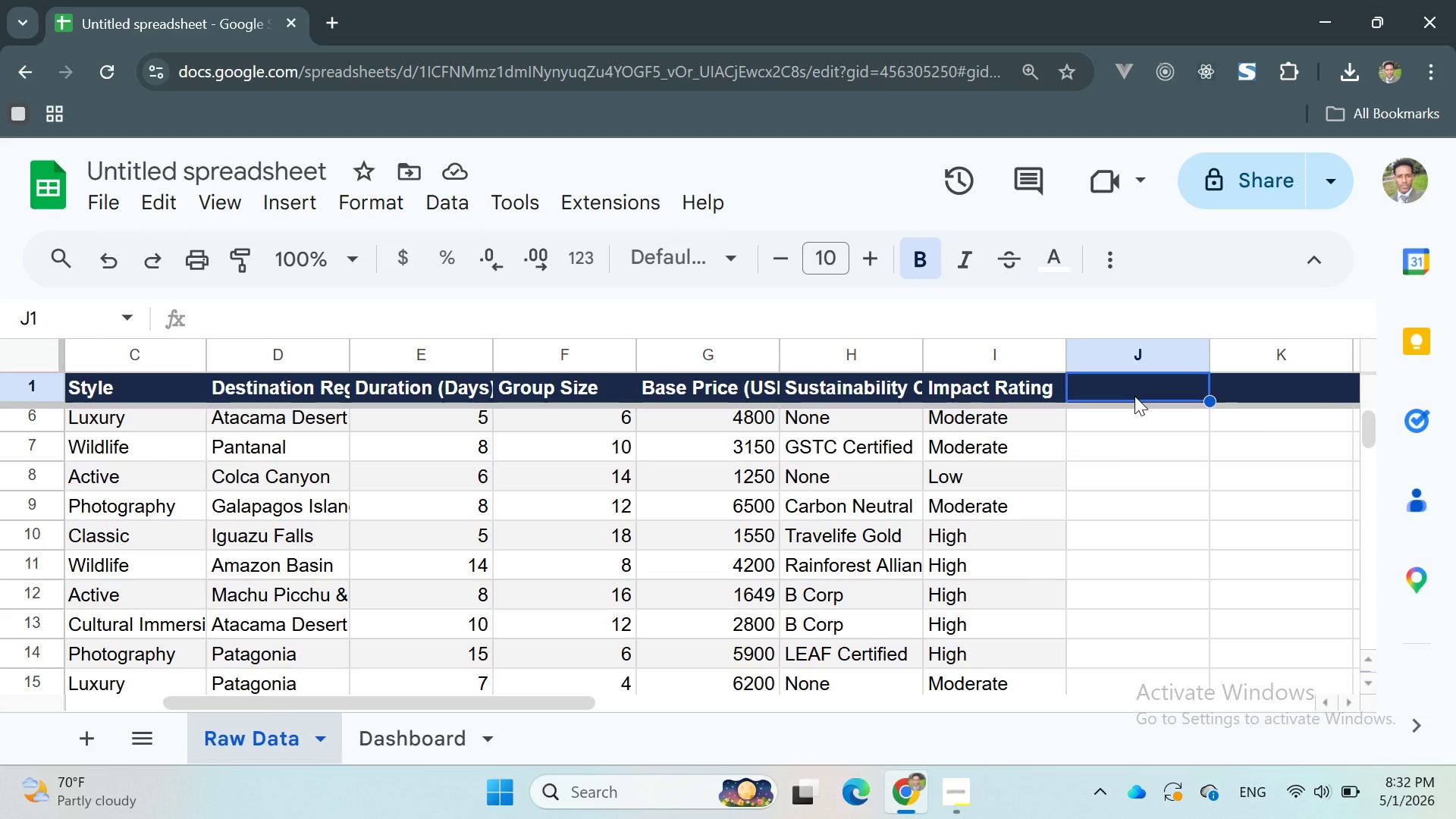 
left_click([729, 413])
 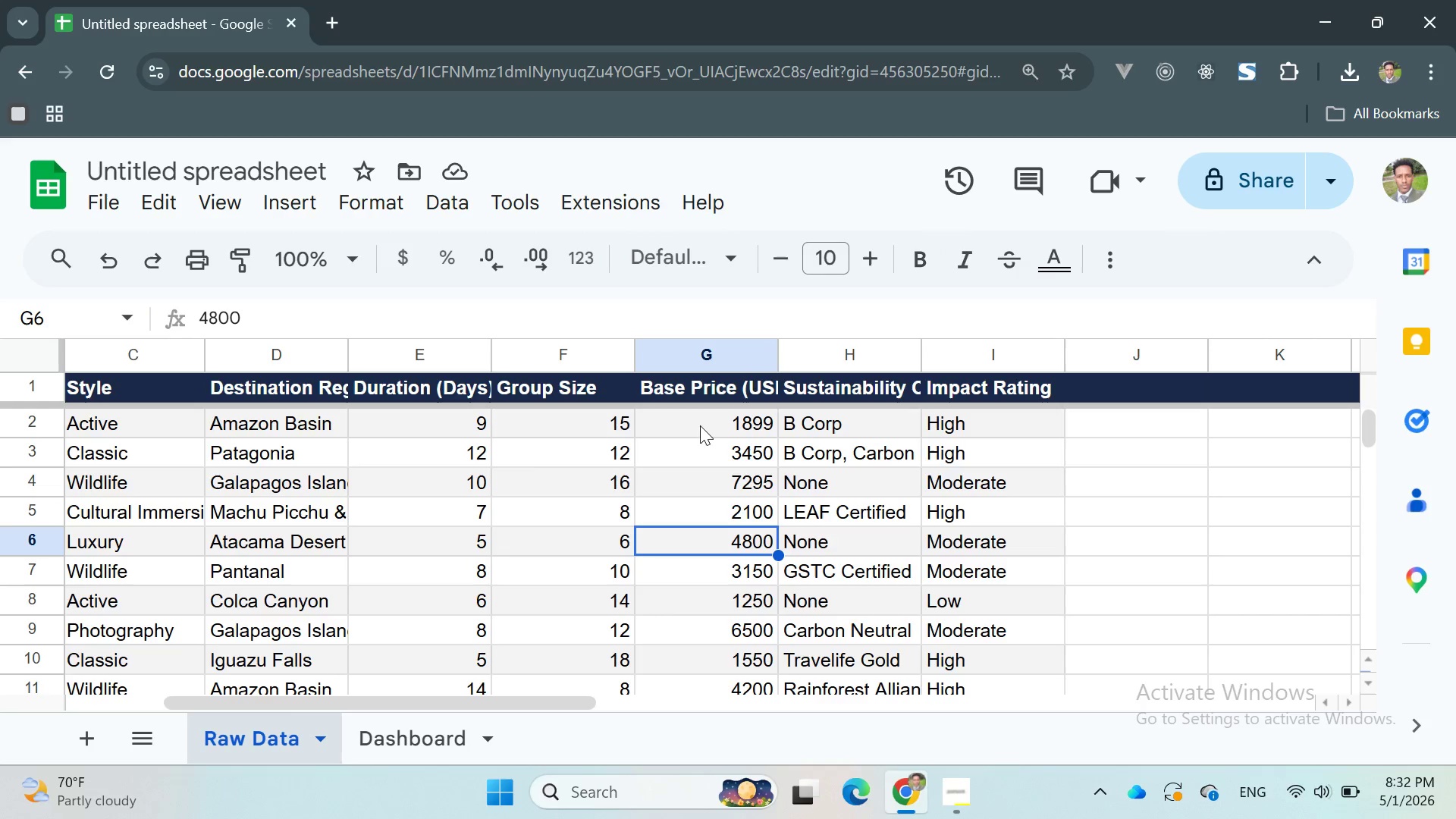 
left_click_drag(start_coordinate=[686, 416], to_coordinate=[768, 500])
 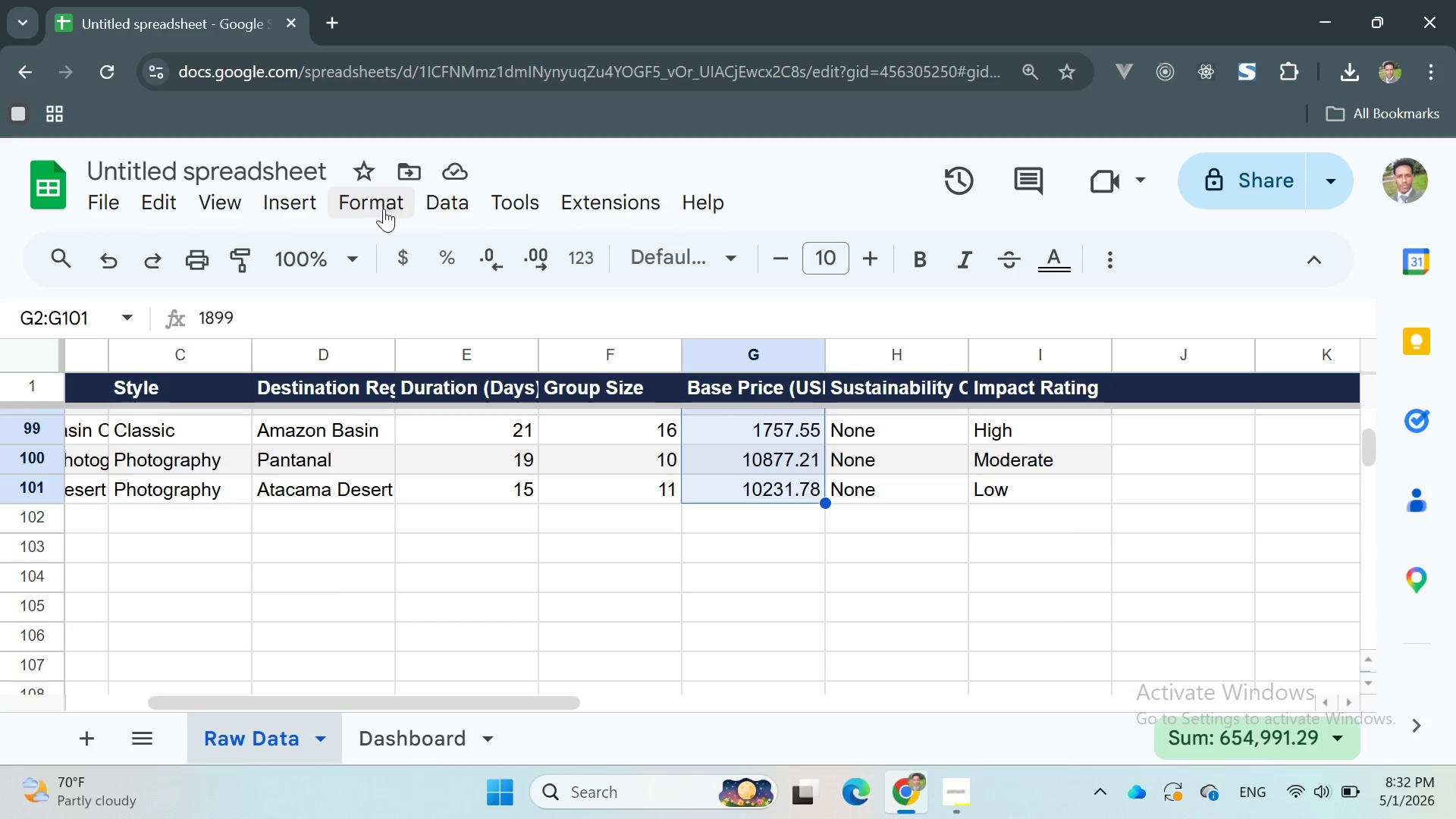 
left_click([378, 207])
 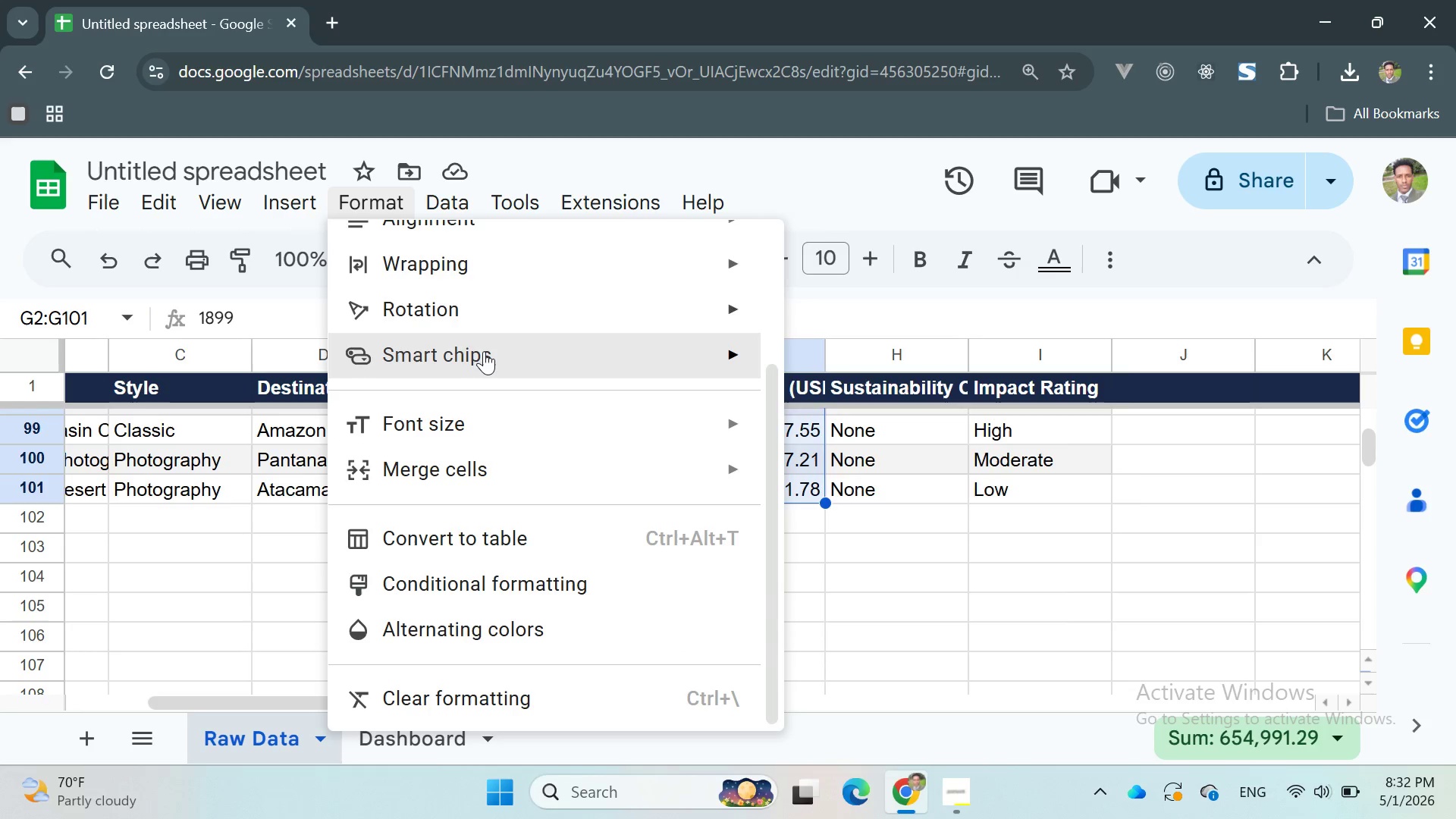 
scroll: coordinate [484, 350], scroll_direction: up, amount: 9.0
 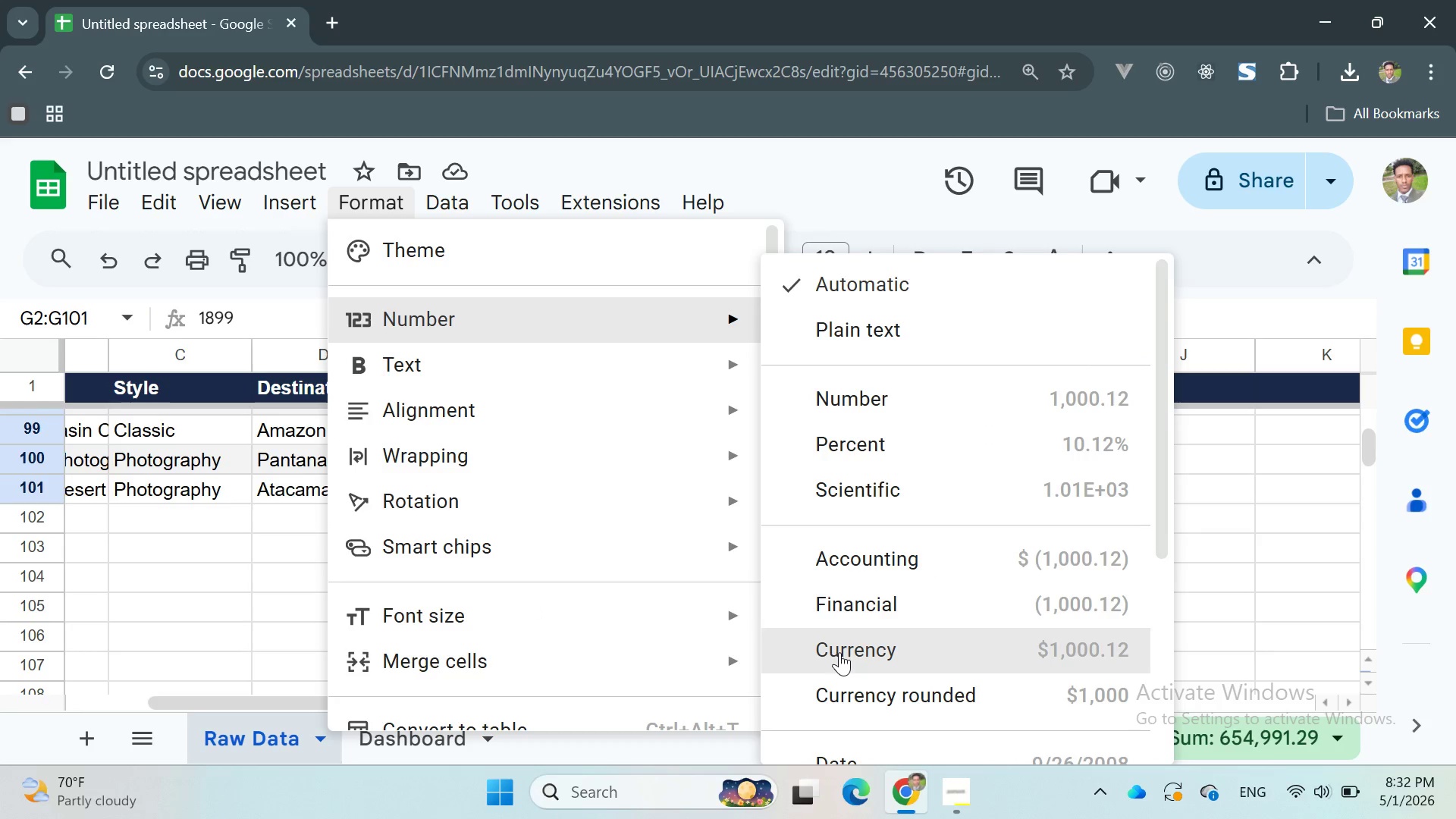 
wait(8.62)
 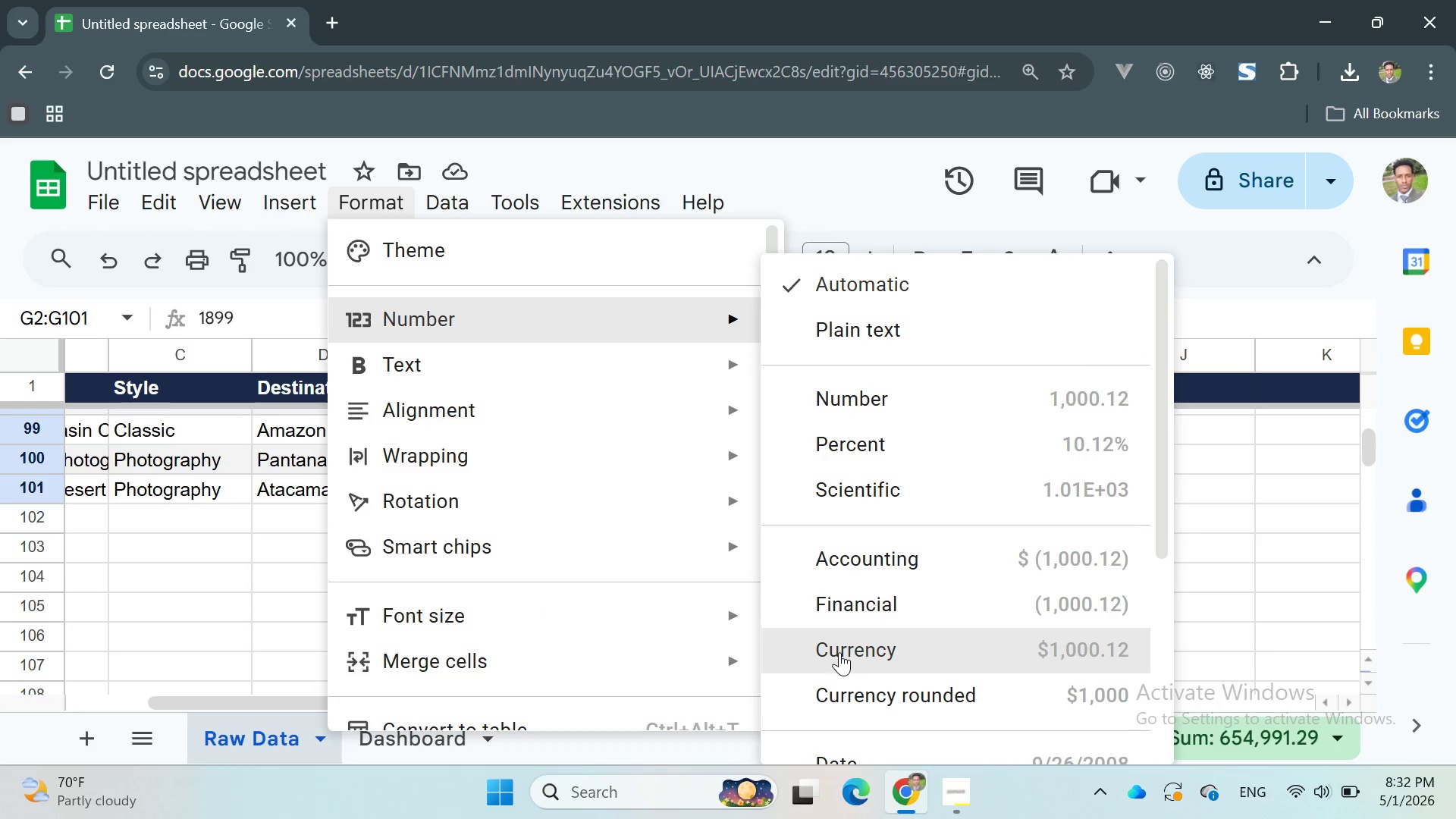 
left_click([839, 652])
 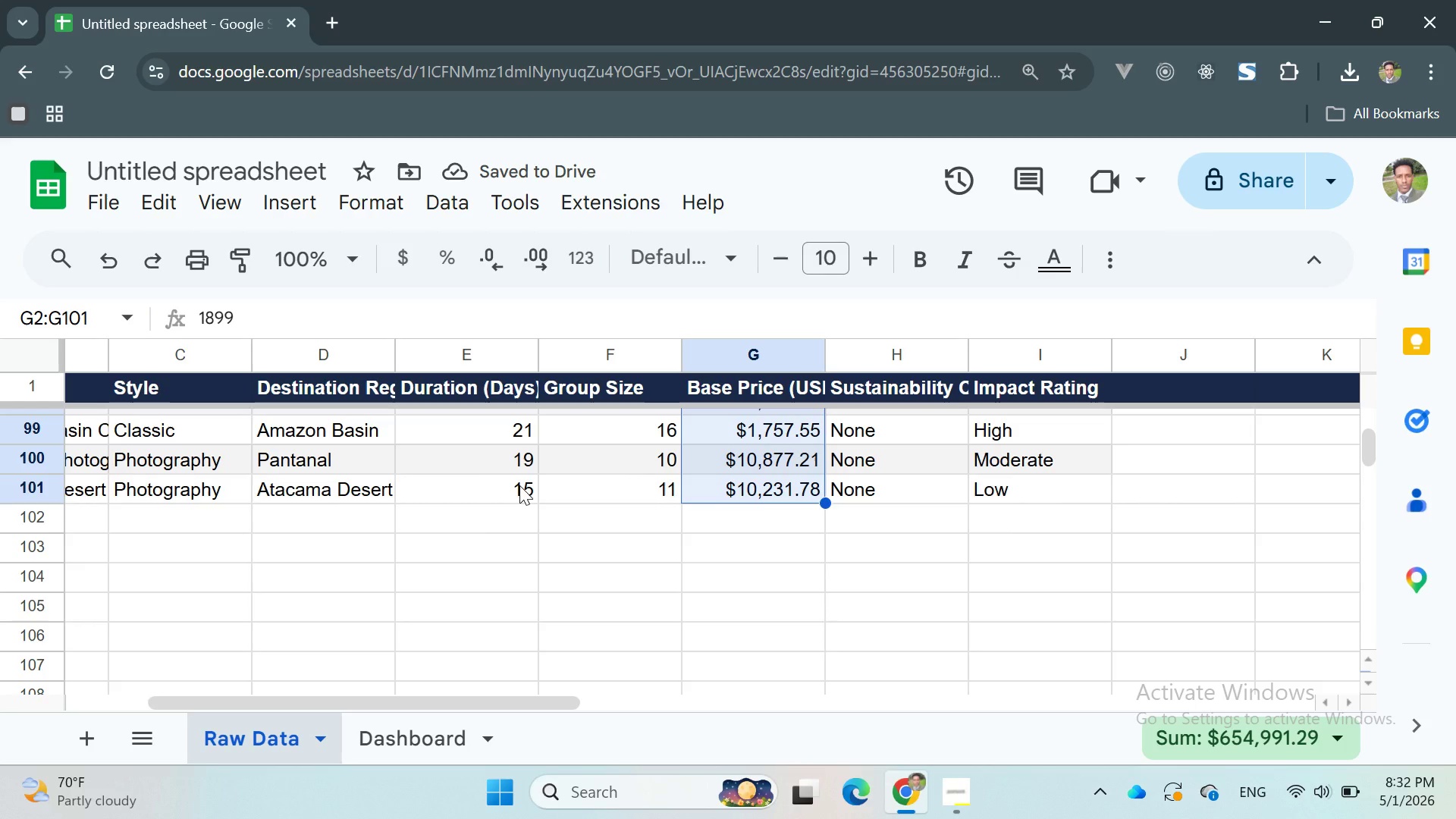 
wait(8.31)
 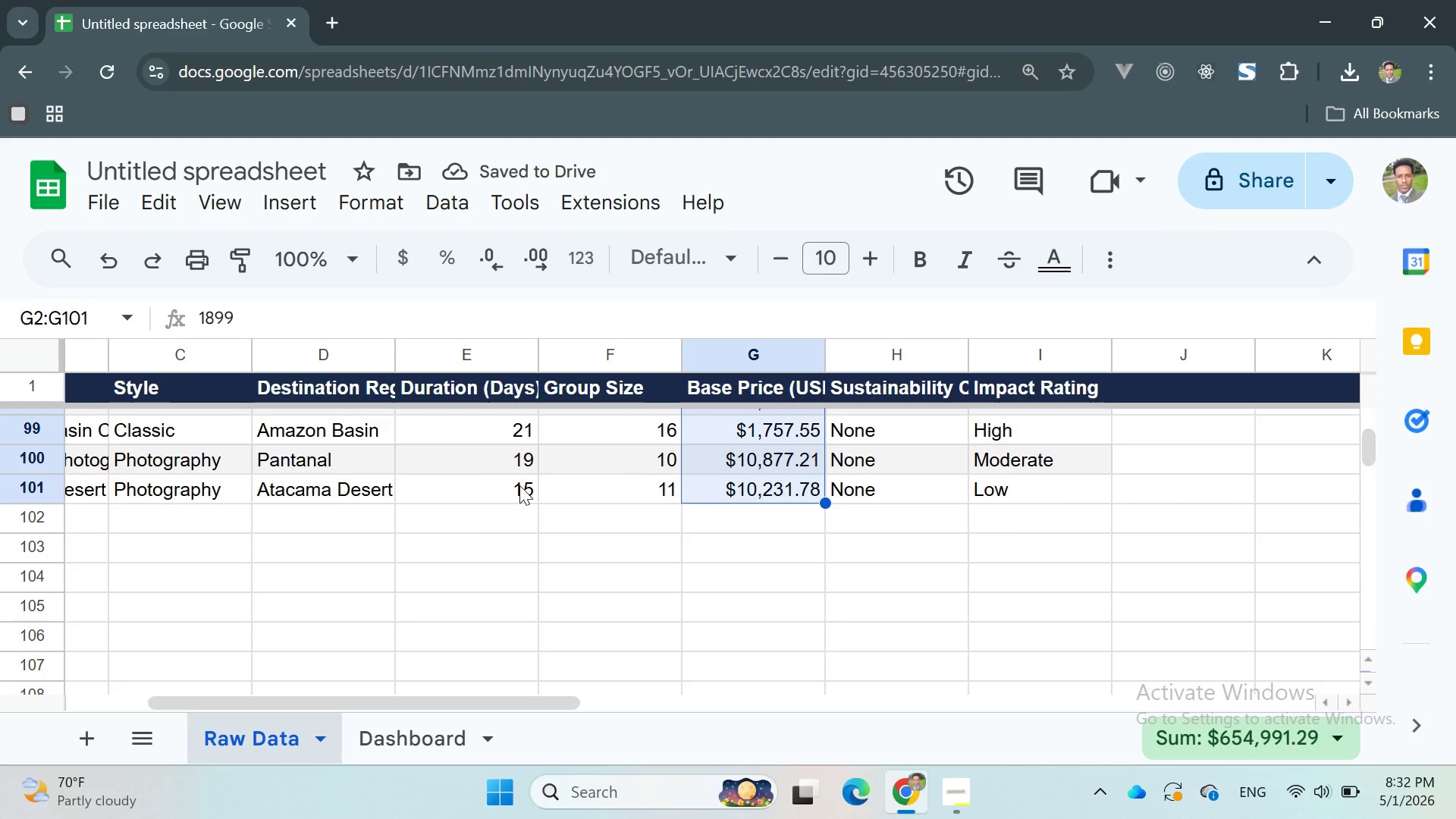 
hold_key(key=ControlLeft, duration=1.5)
left_click([460, 354])
 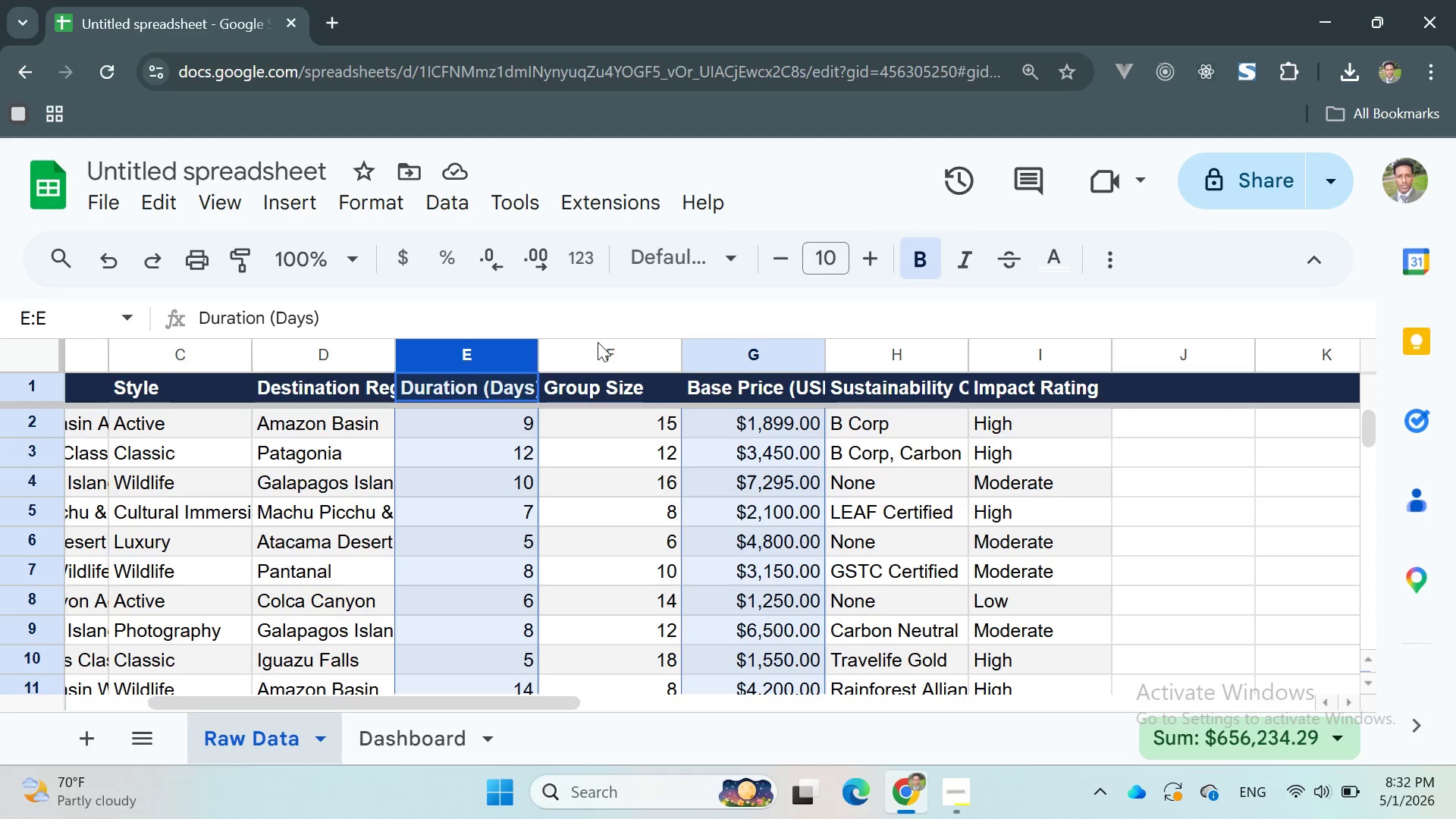 
left_click([598, 344])
 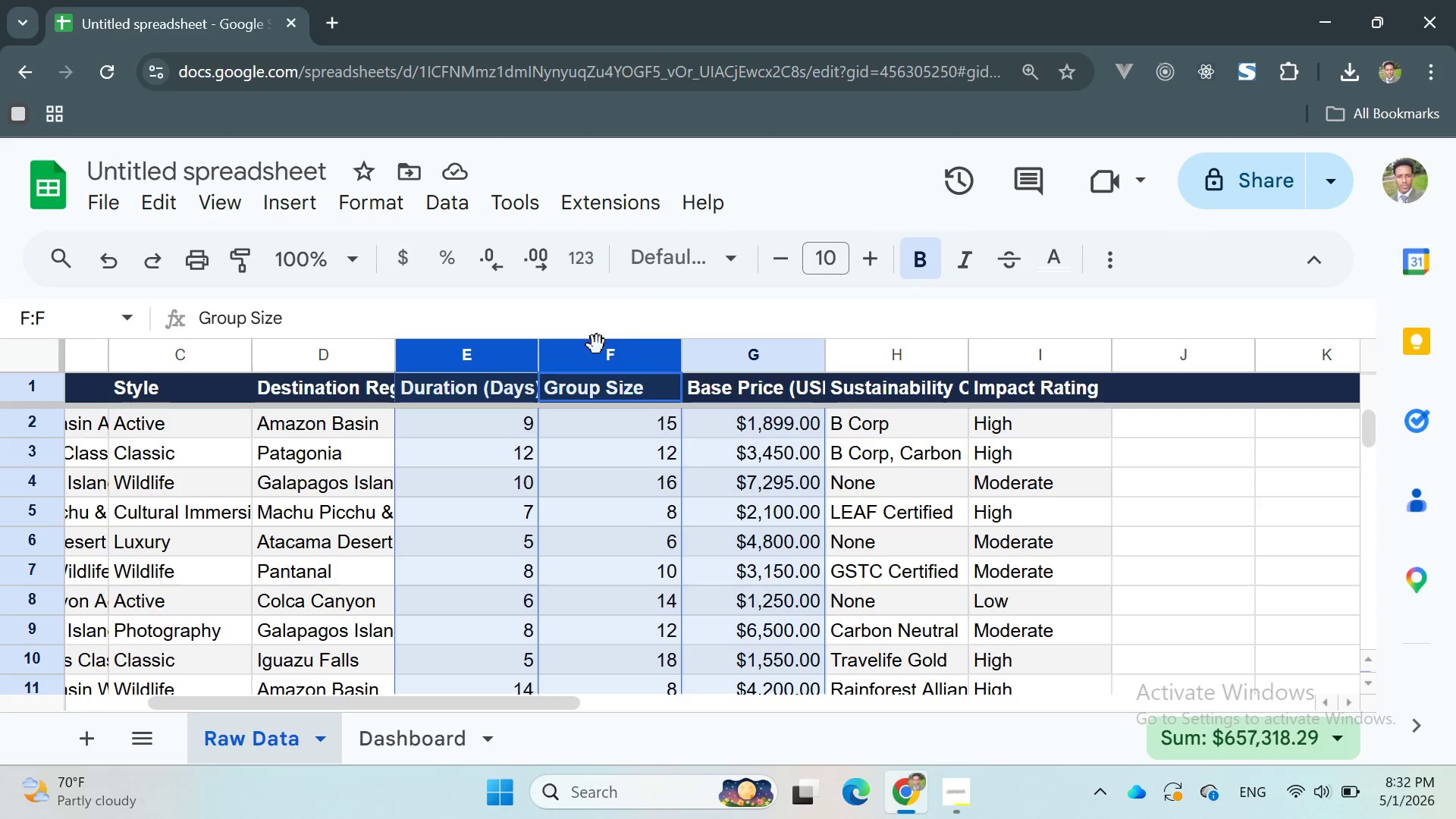 
key(Control+ControlLeft)
 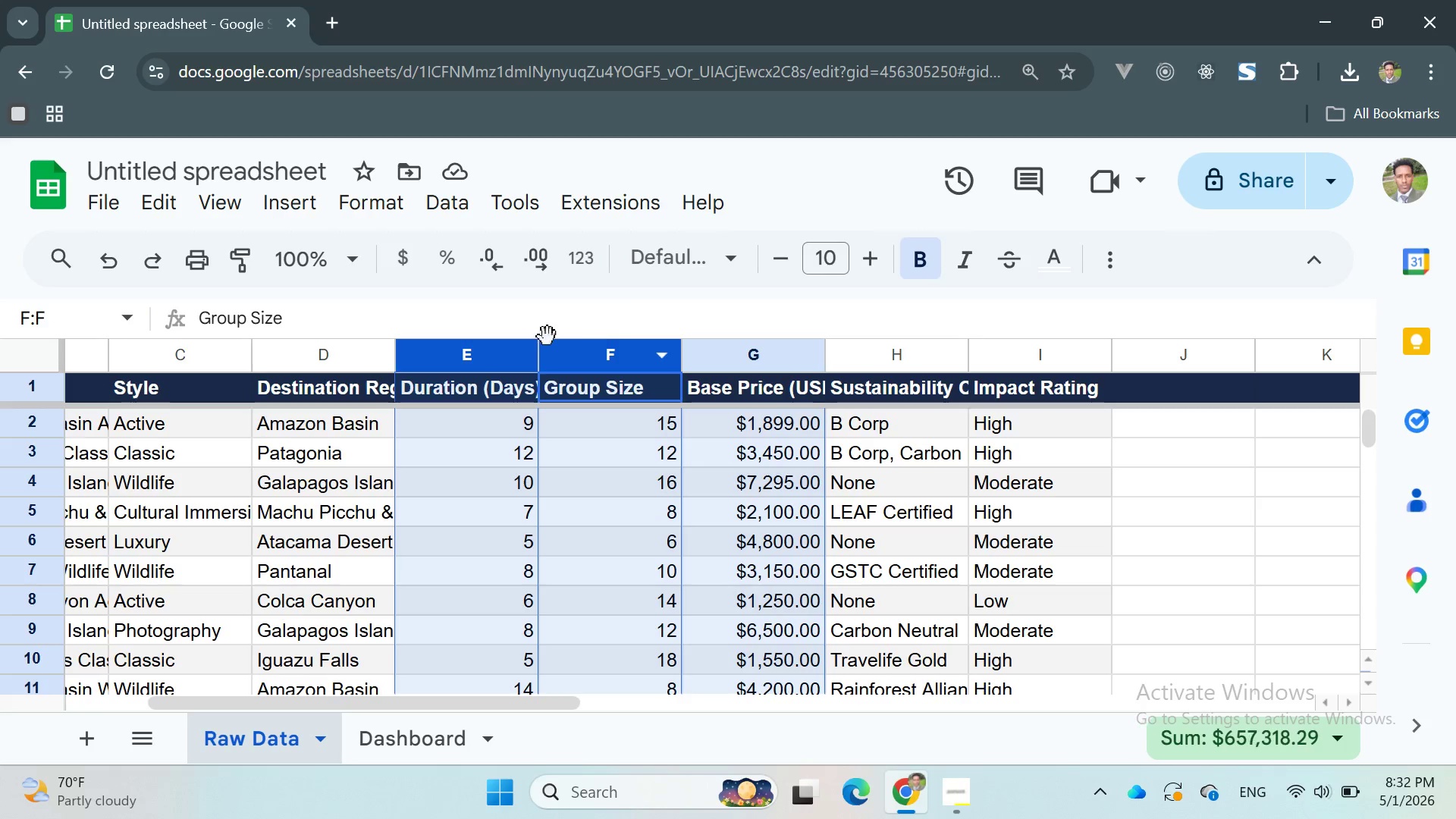 
key(Control+ControlLeft)
 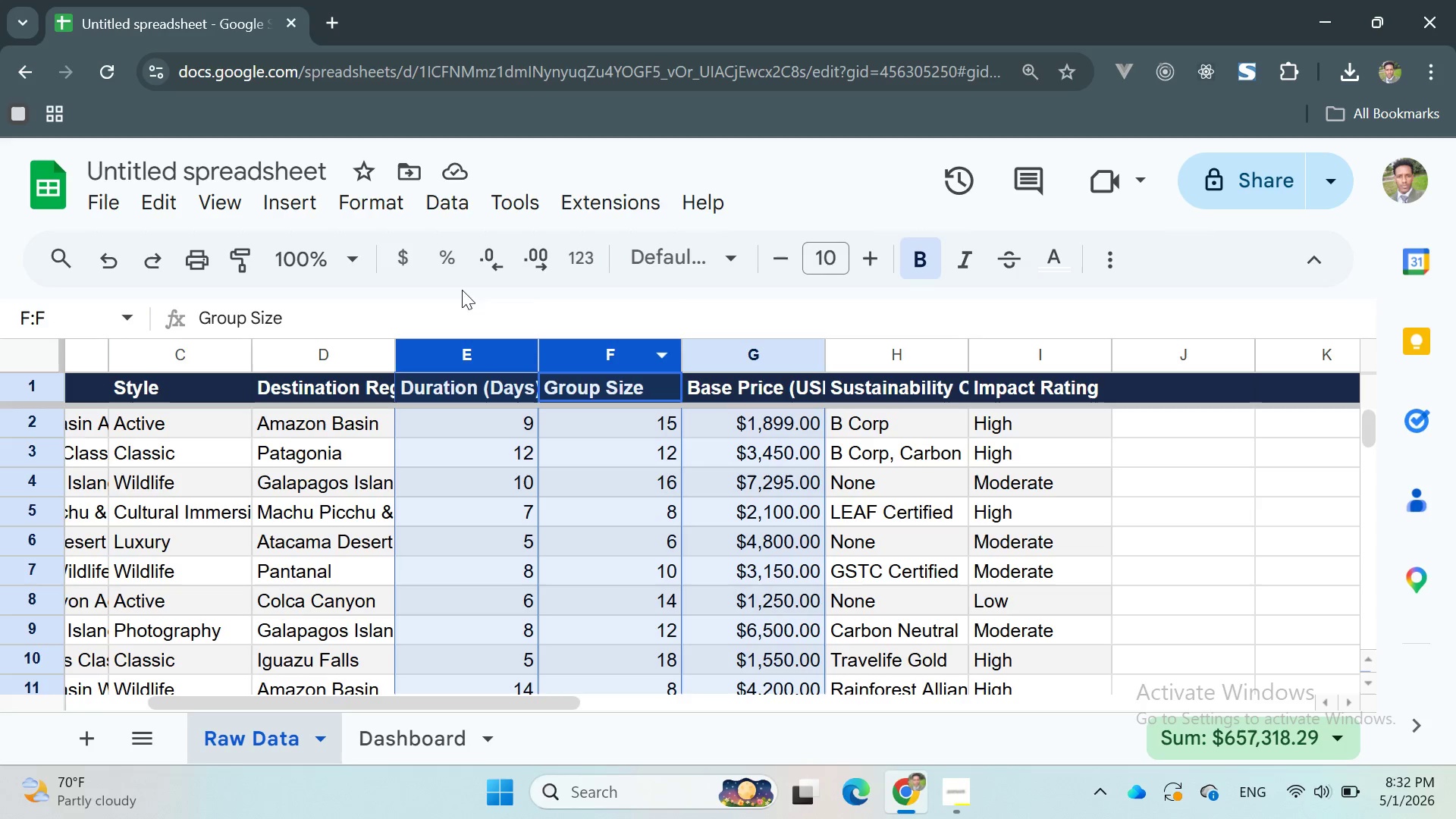 
key(Control+ControlLeft)
 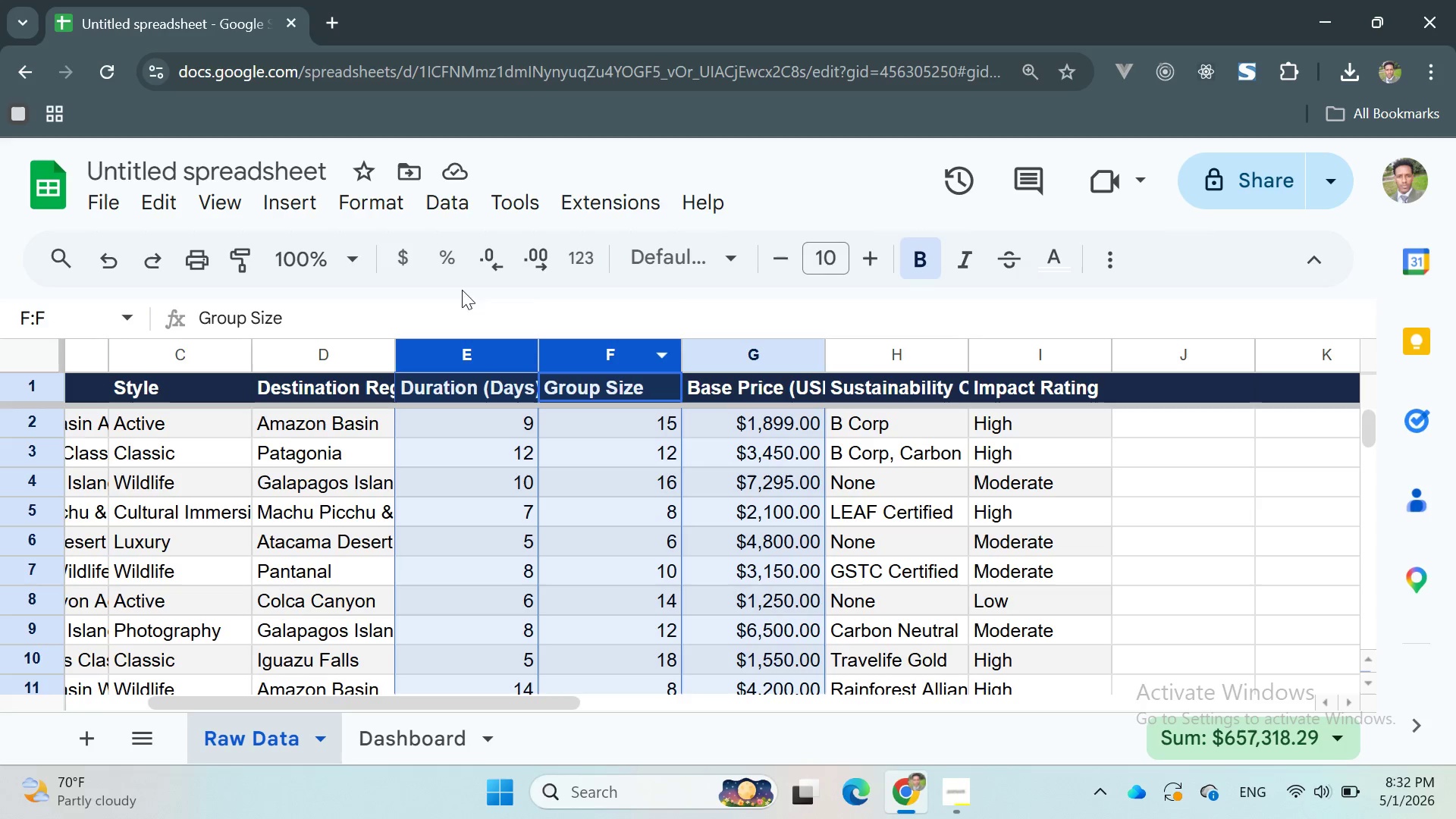 
key(Control+ControlLeft)
 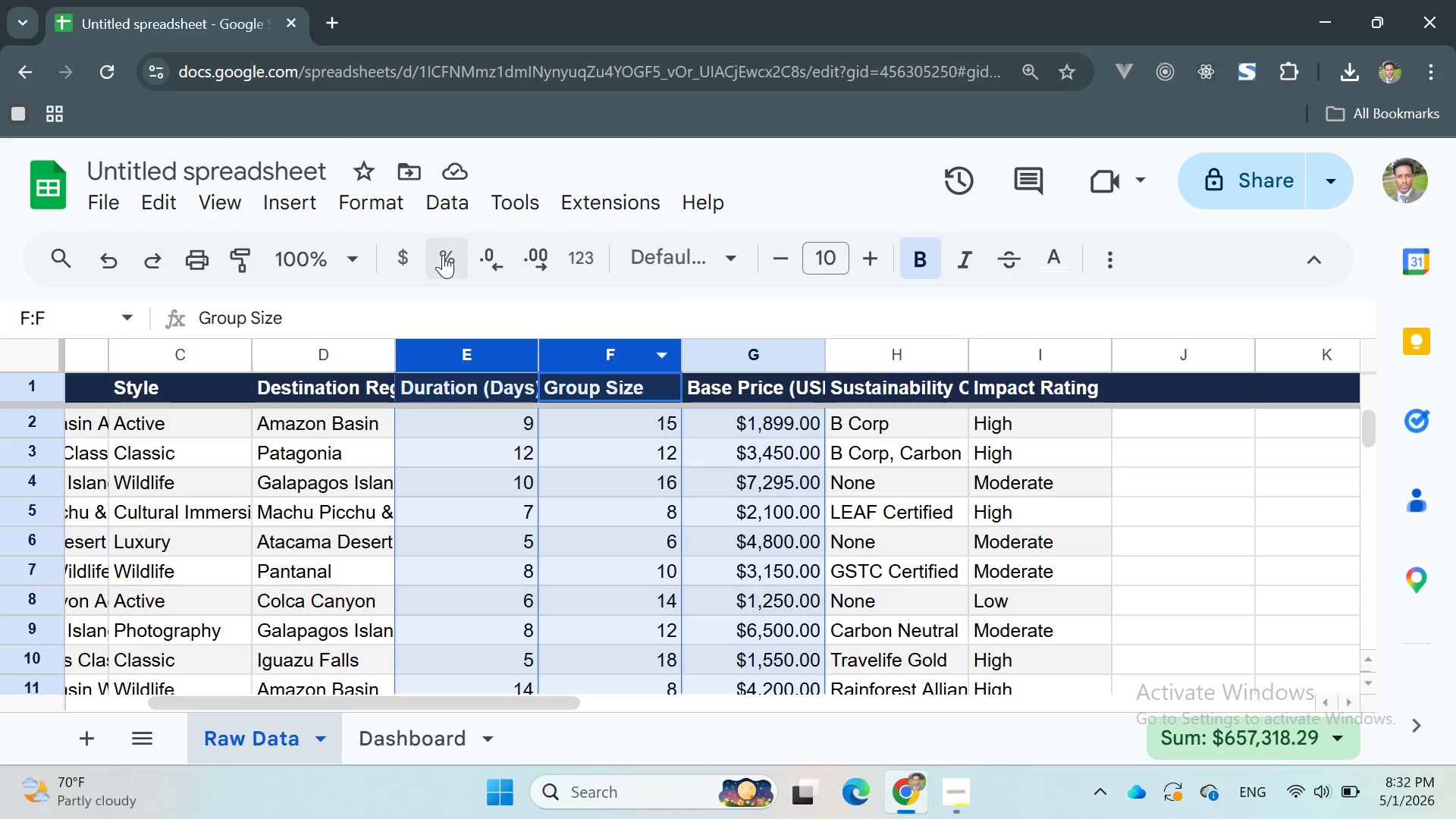 
key(Control+ControlLeft)
 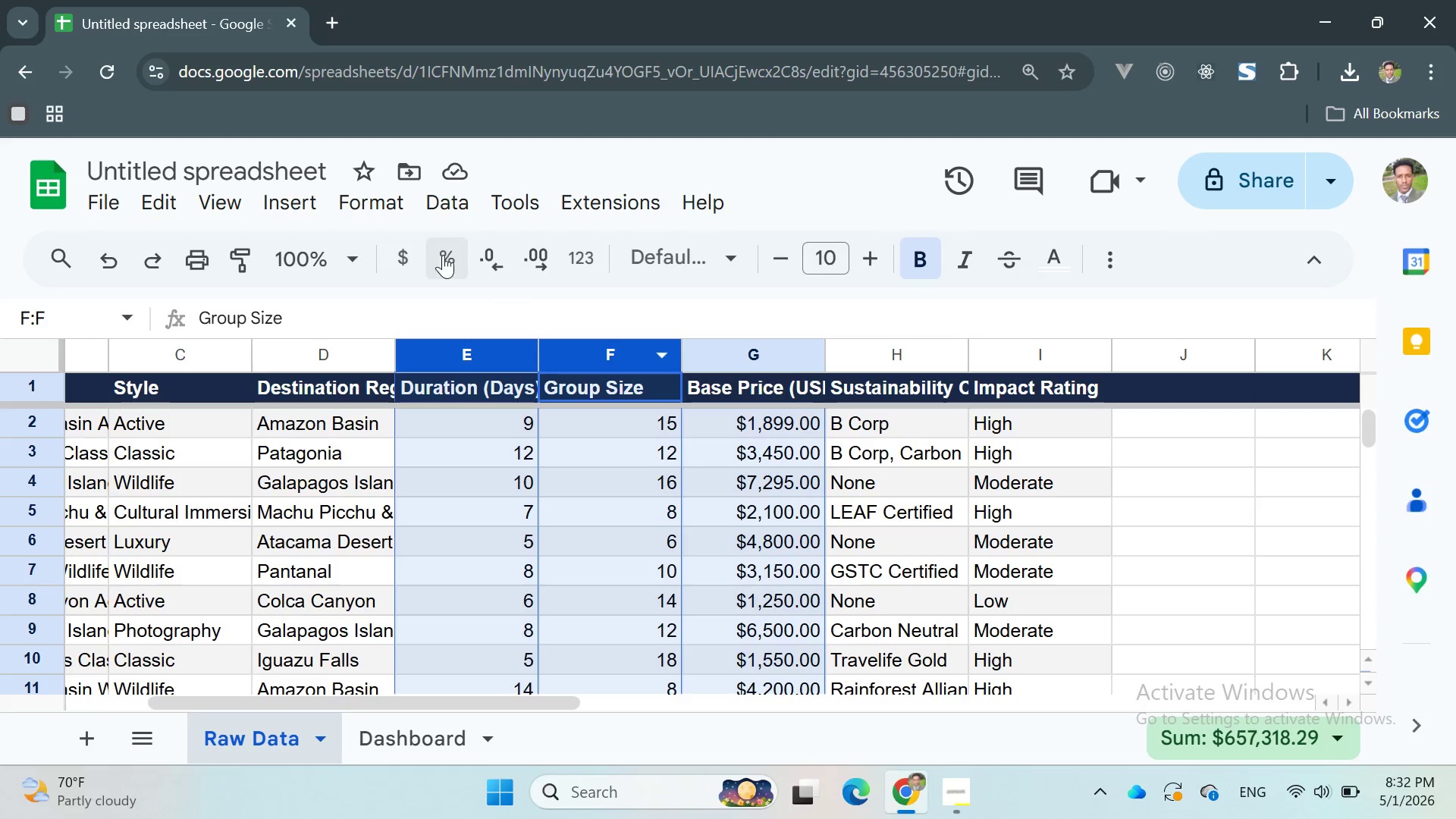 
key(Control+ControlLeft)
 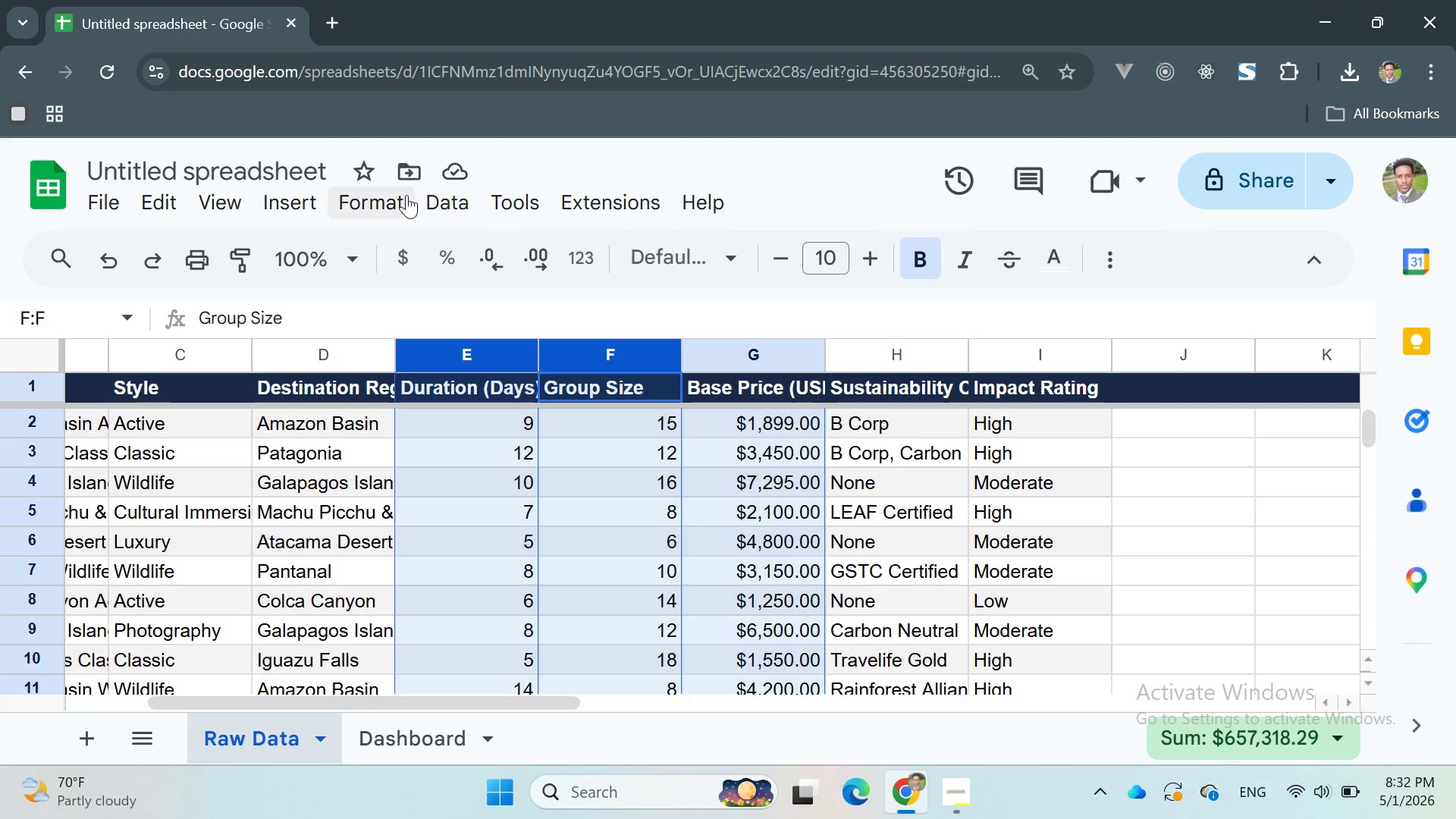 
left_click([406, 195])
 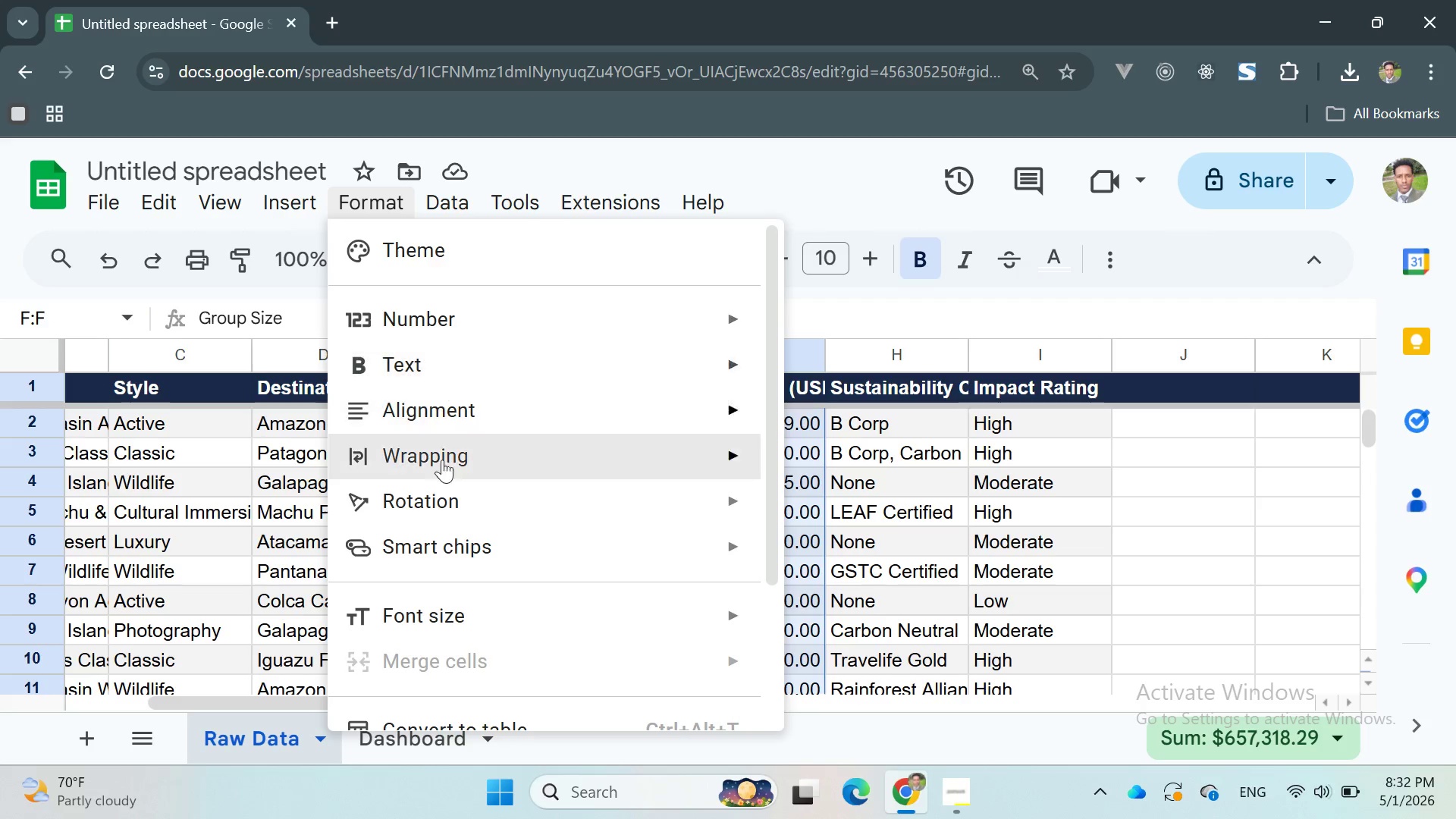 
scroll: coordinate [481, 347], scroll_direction: up, amount: 2.0
 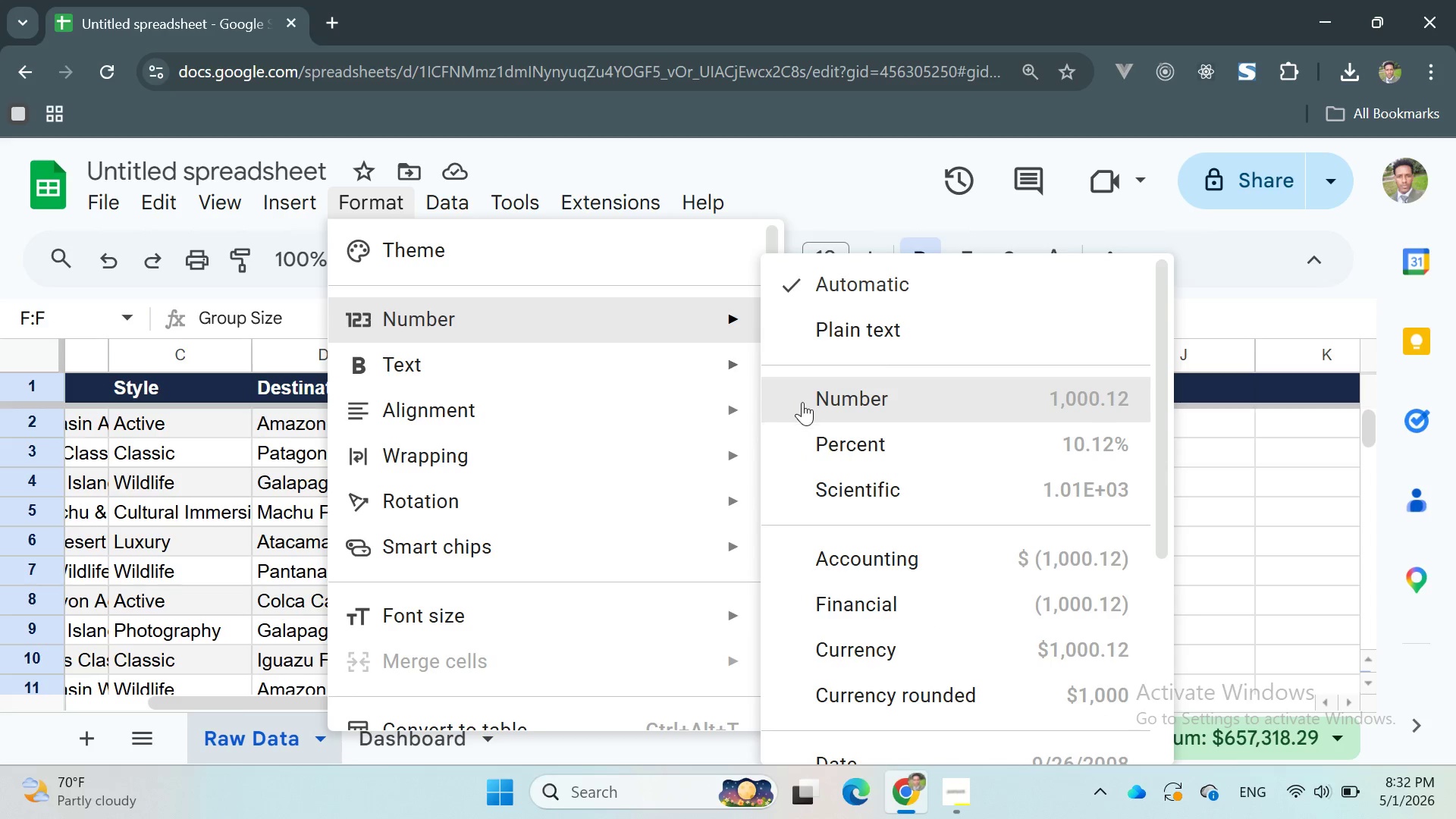 
left_click([803, 403])
 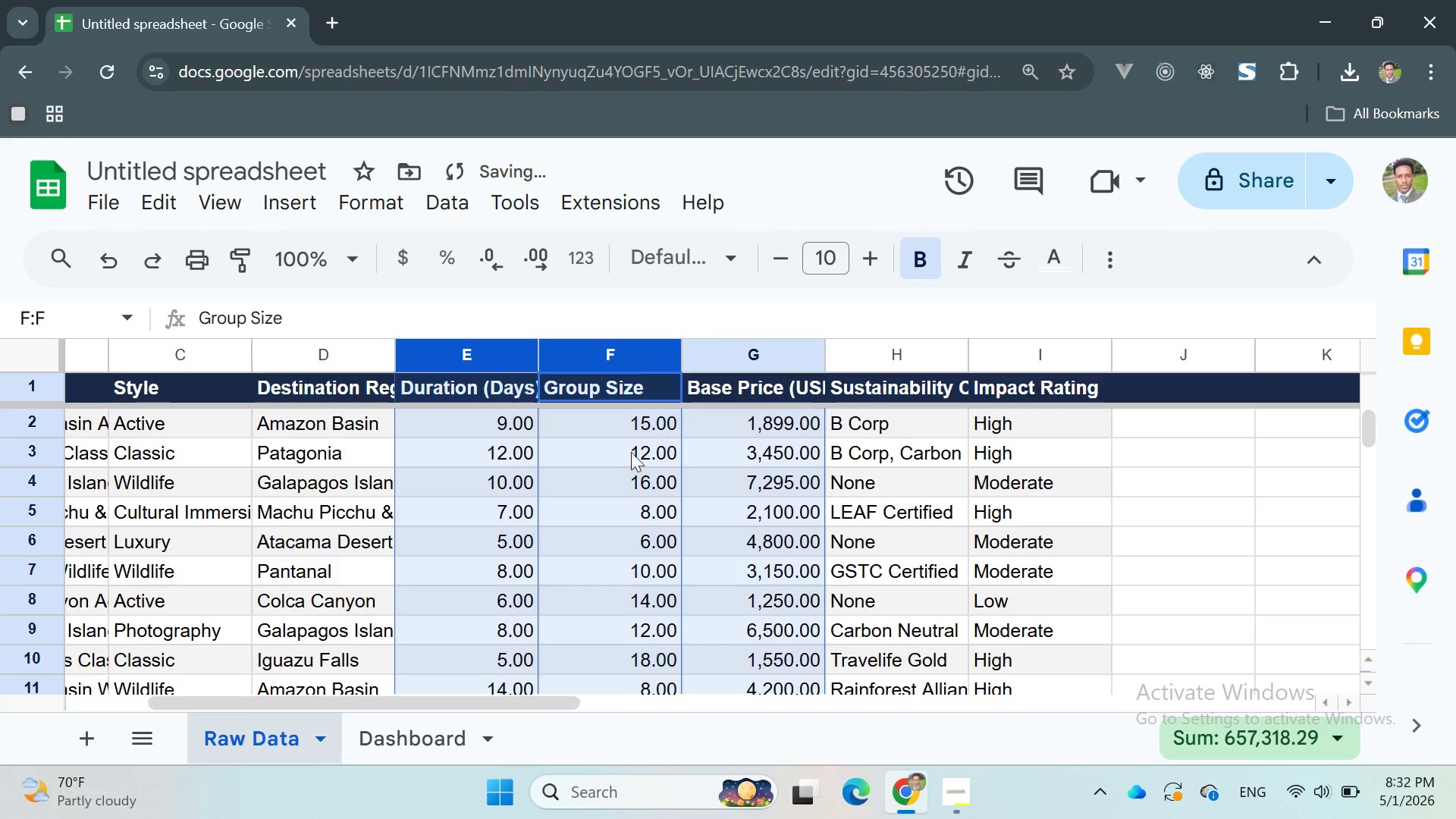 
left_click([608, 488])
 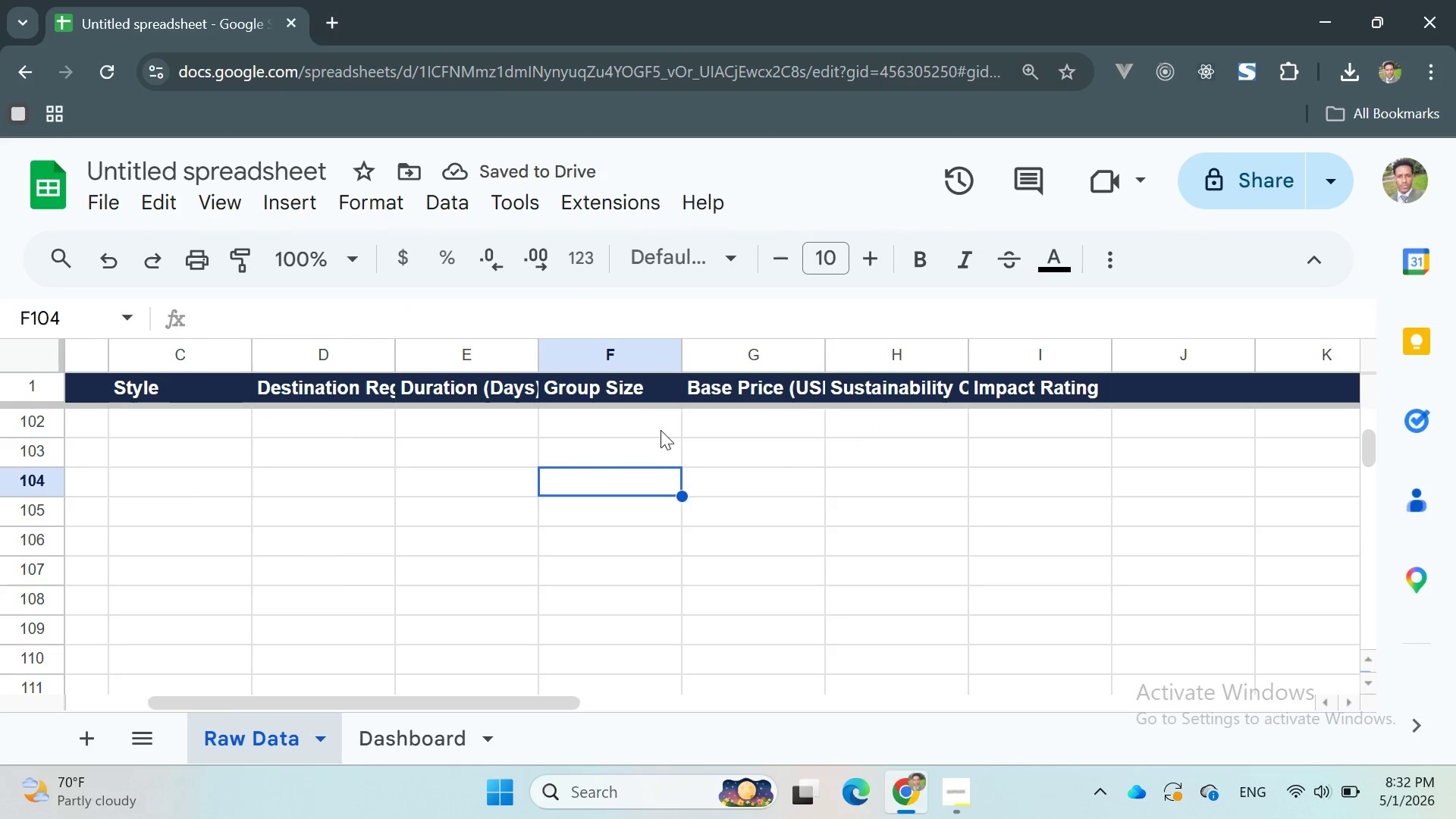 
scroll: coordinate [600, 450], scroll_direction: down, amount: 25.0
 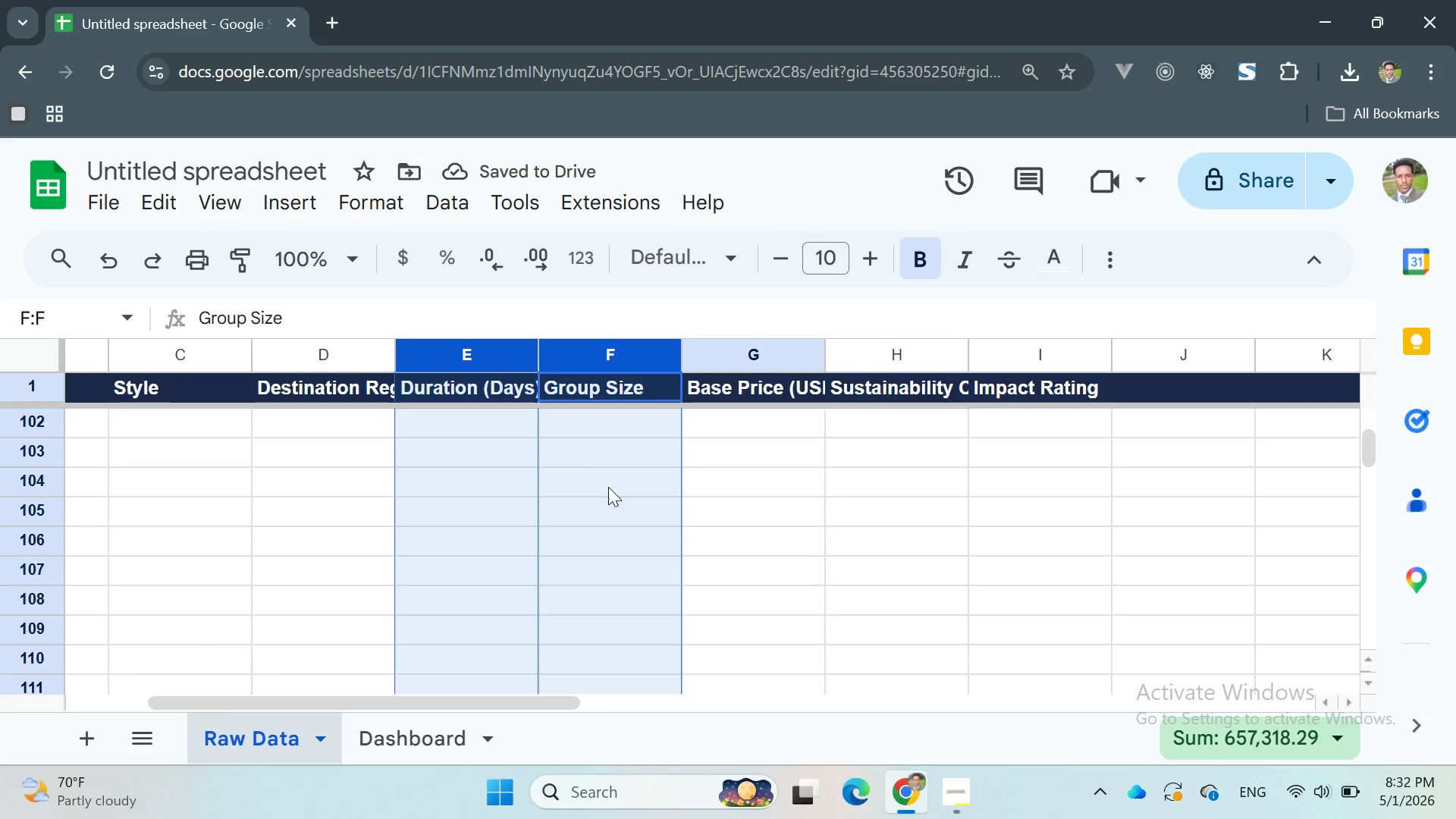 
scroll: coordinate [679, 427], scroll_direction: up, amount: 43.0
 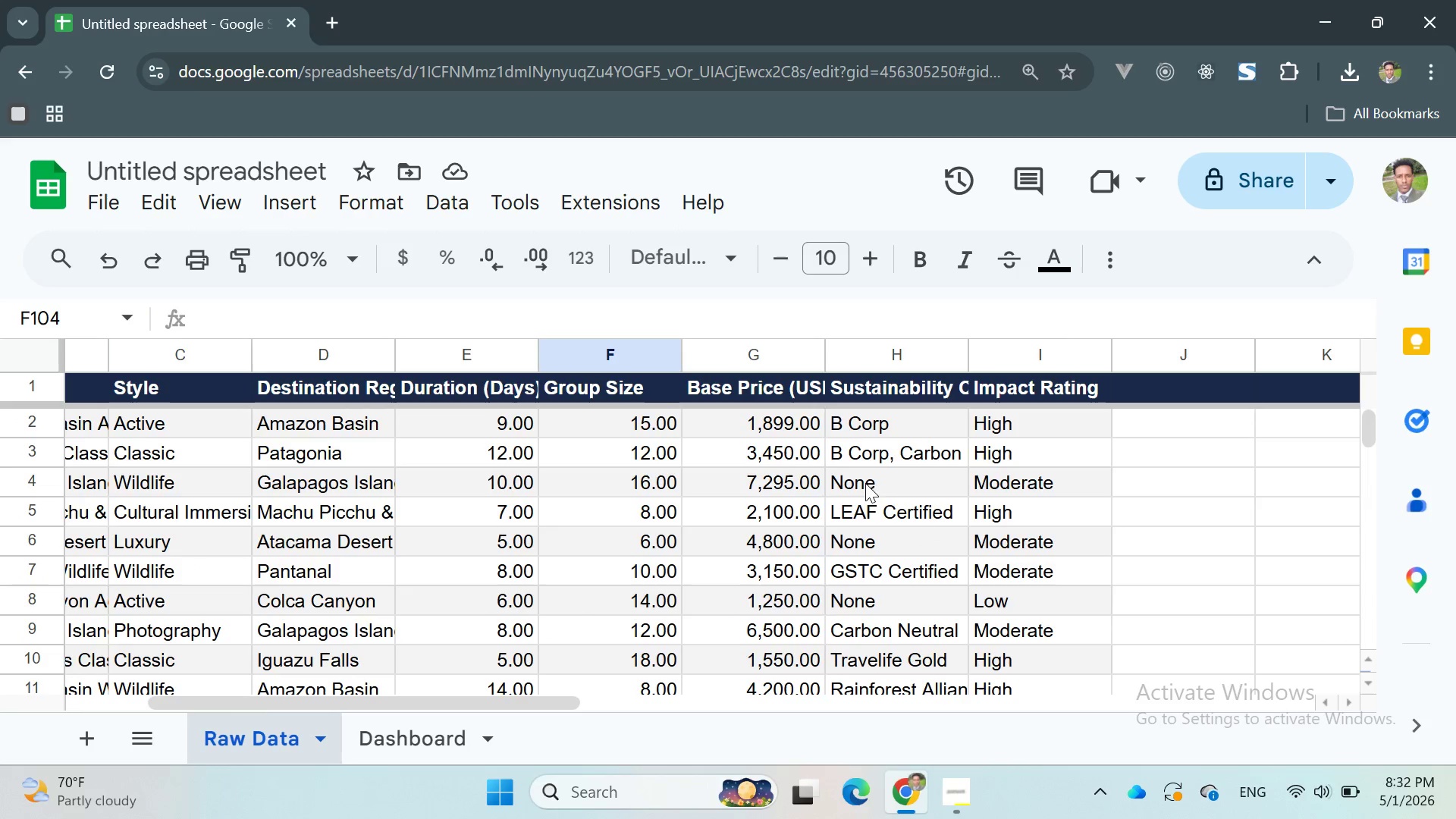 
wait(5.1)
 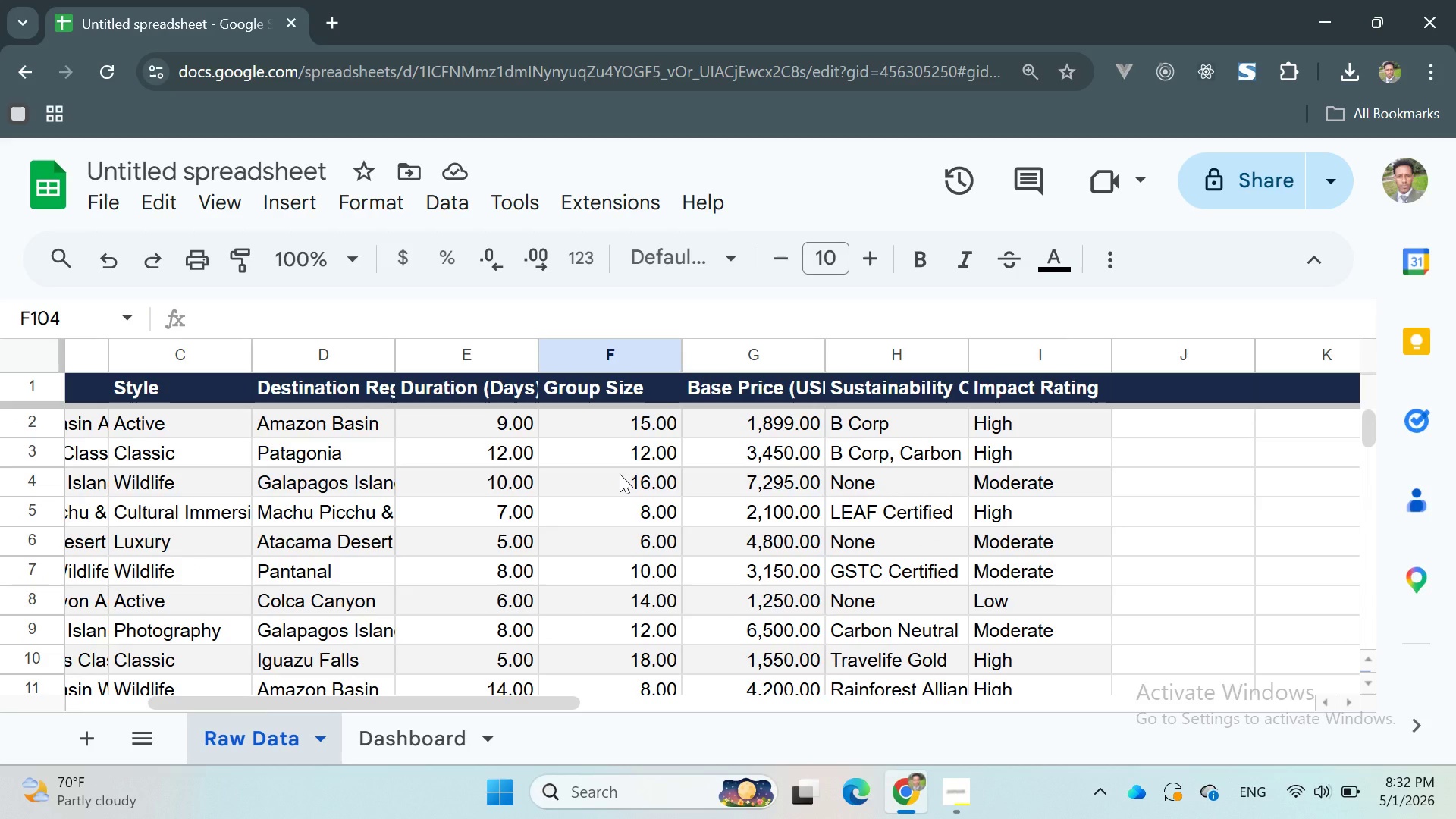 
scroll: coordinate [768, 444], scroll_direction: up, amount: 15.0
 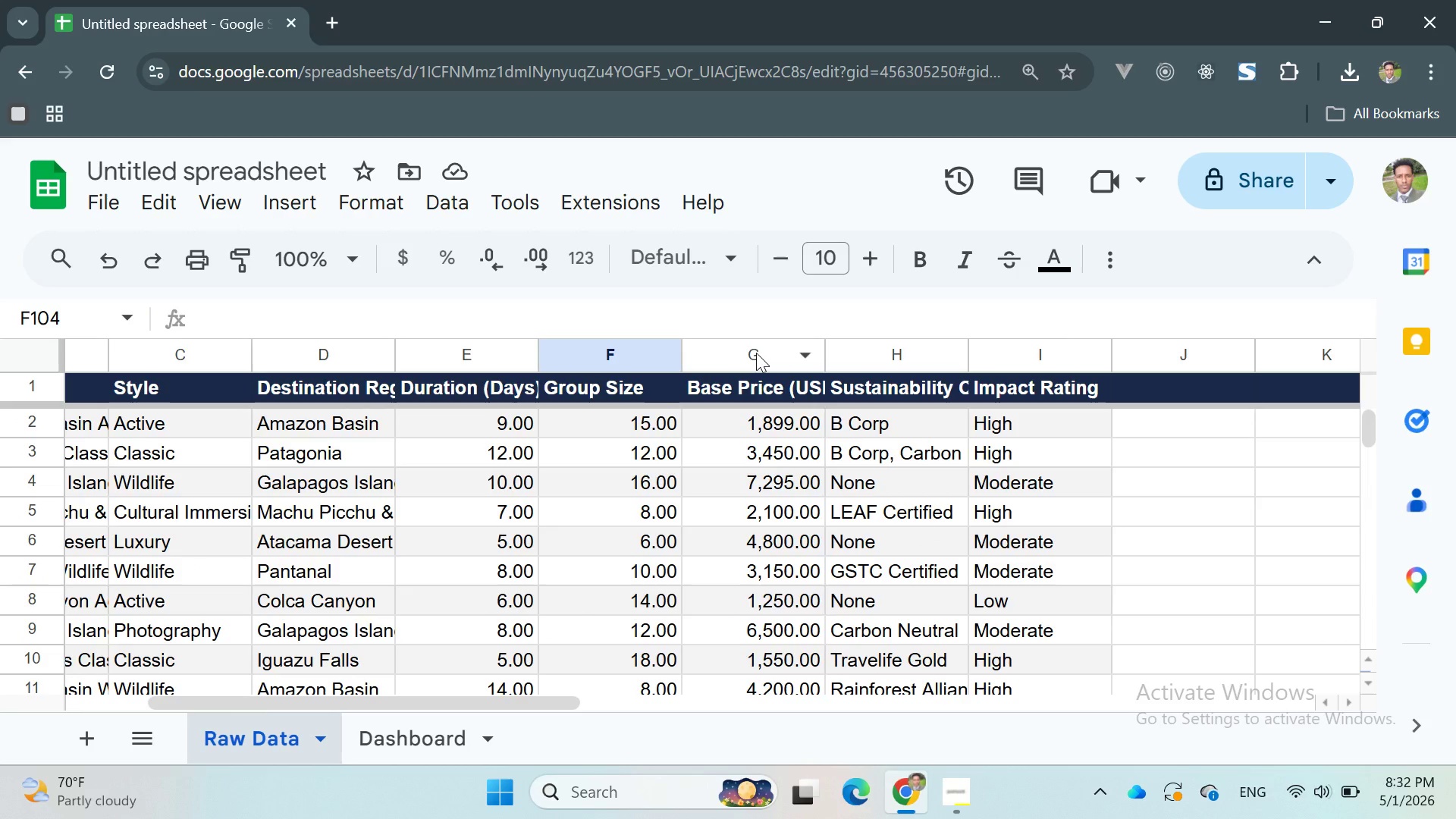 
left_click([756, 353])
 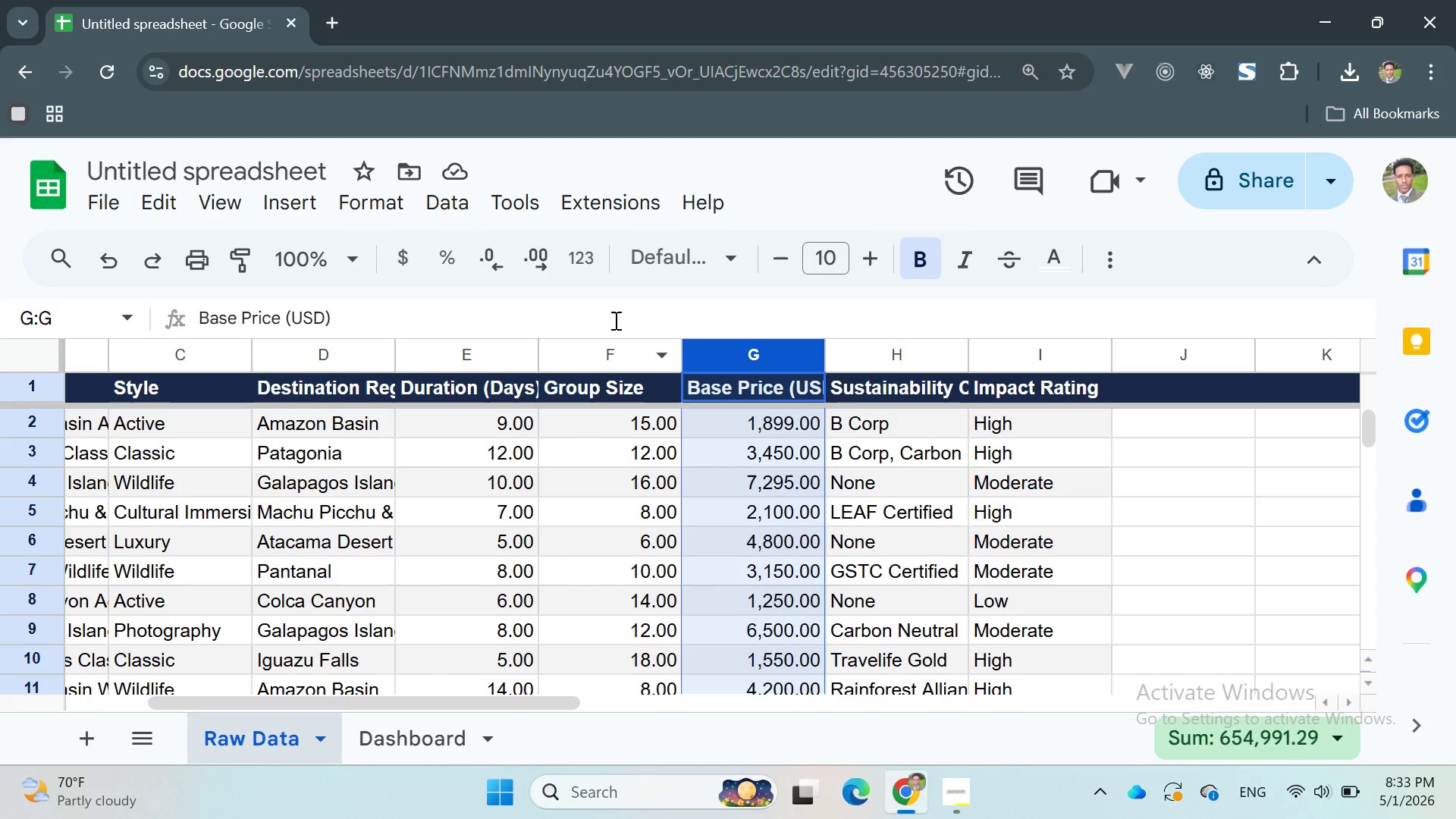 
left_click([366, 203])
 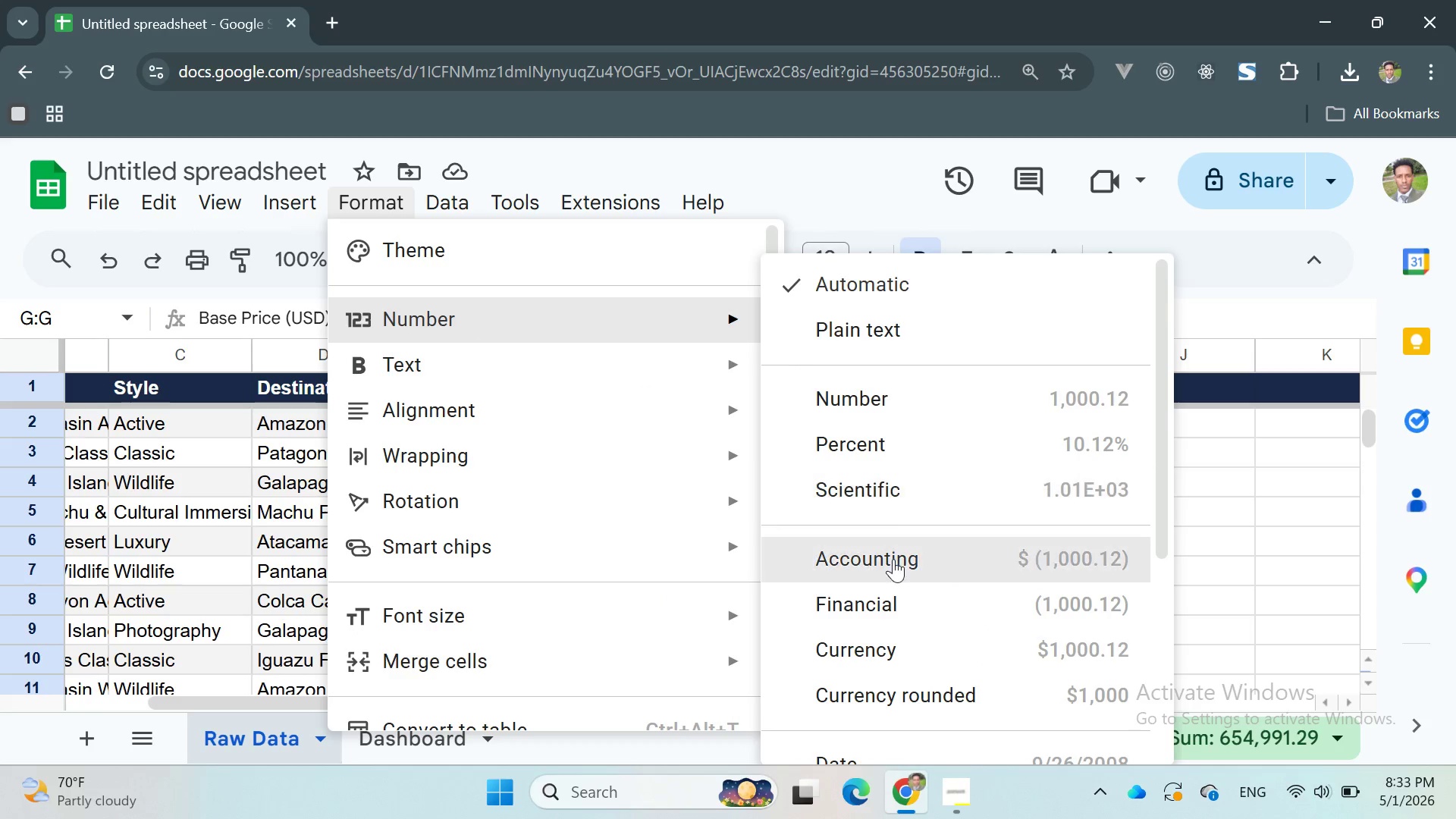 
left_click([871, 647])
 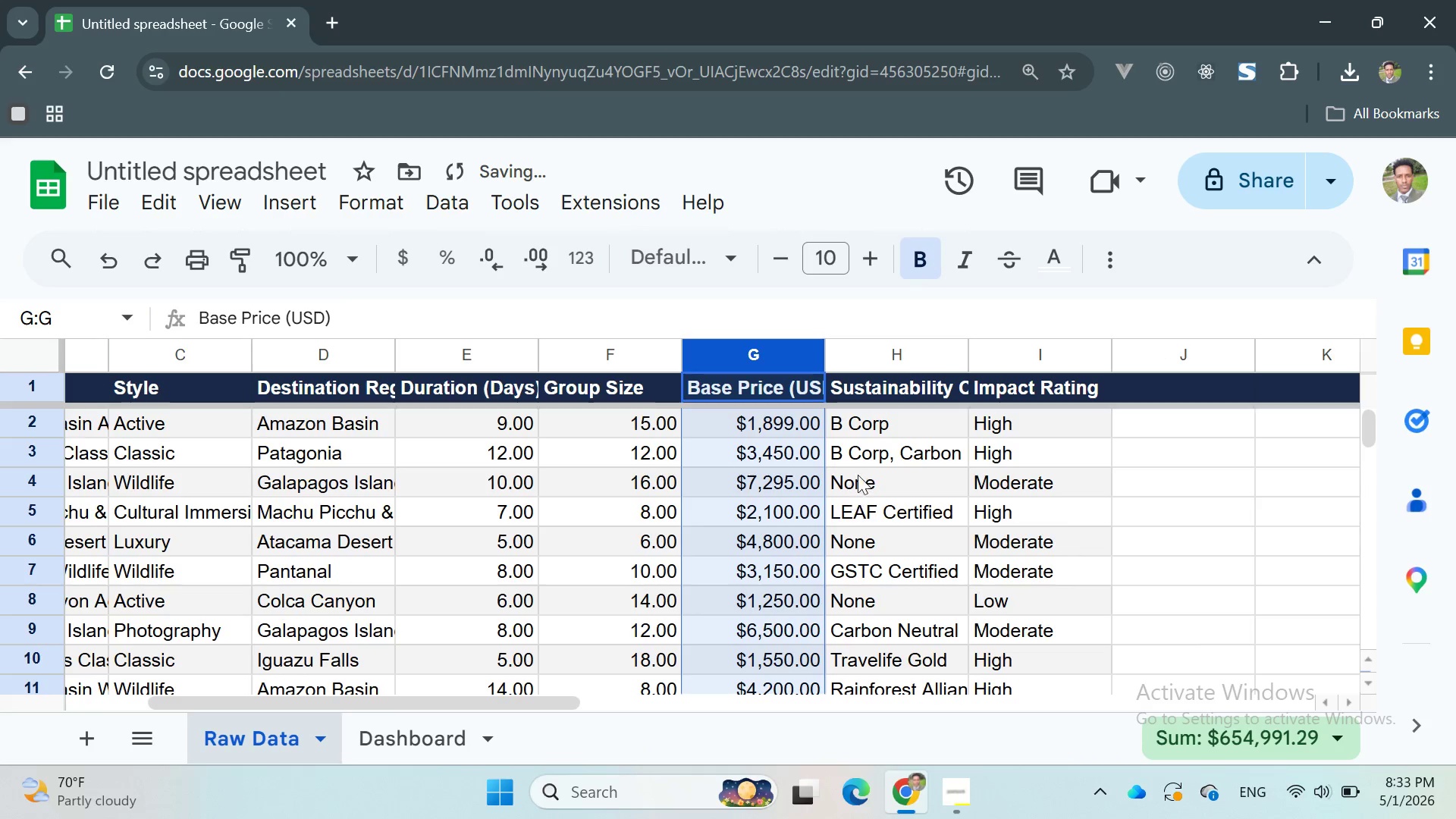 
left_click([864, 471])
 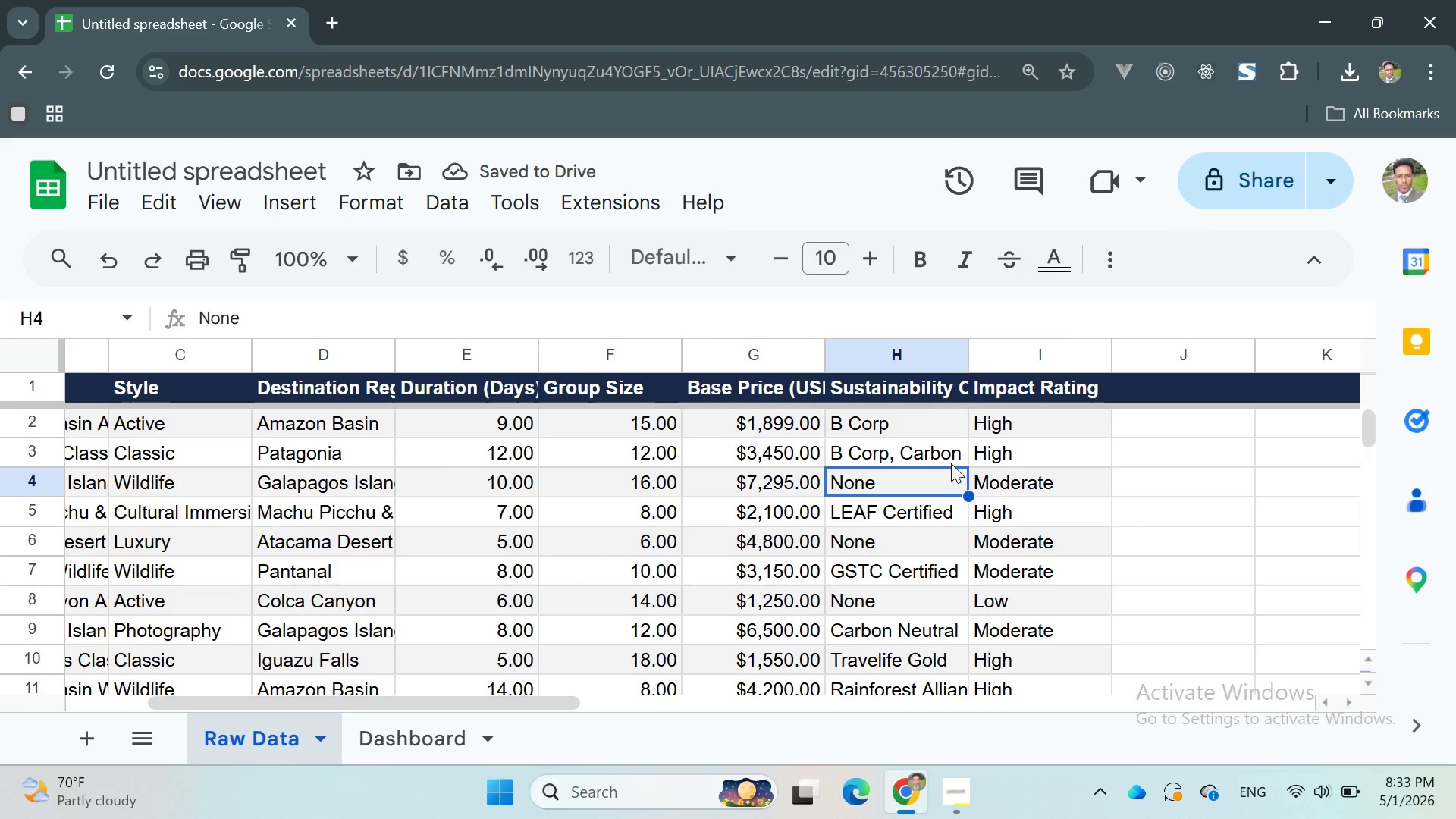 
wait(8.33)
 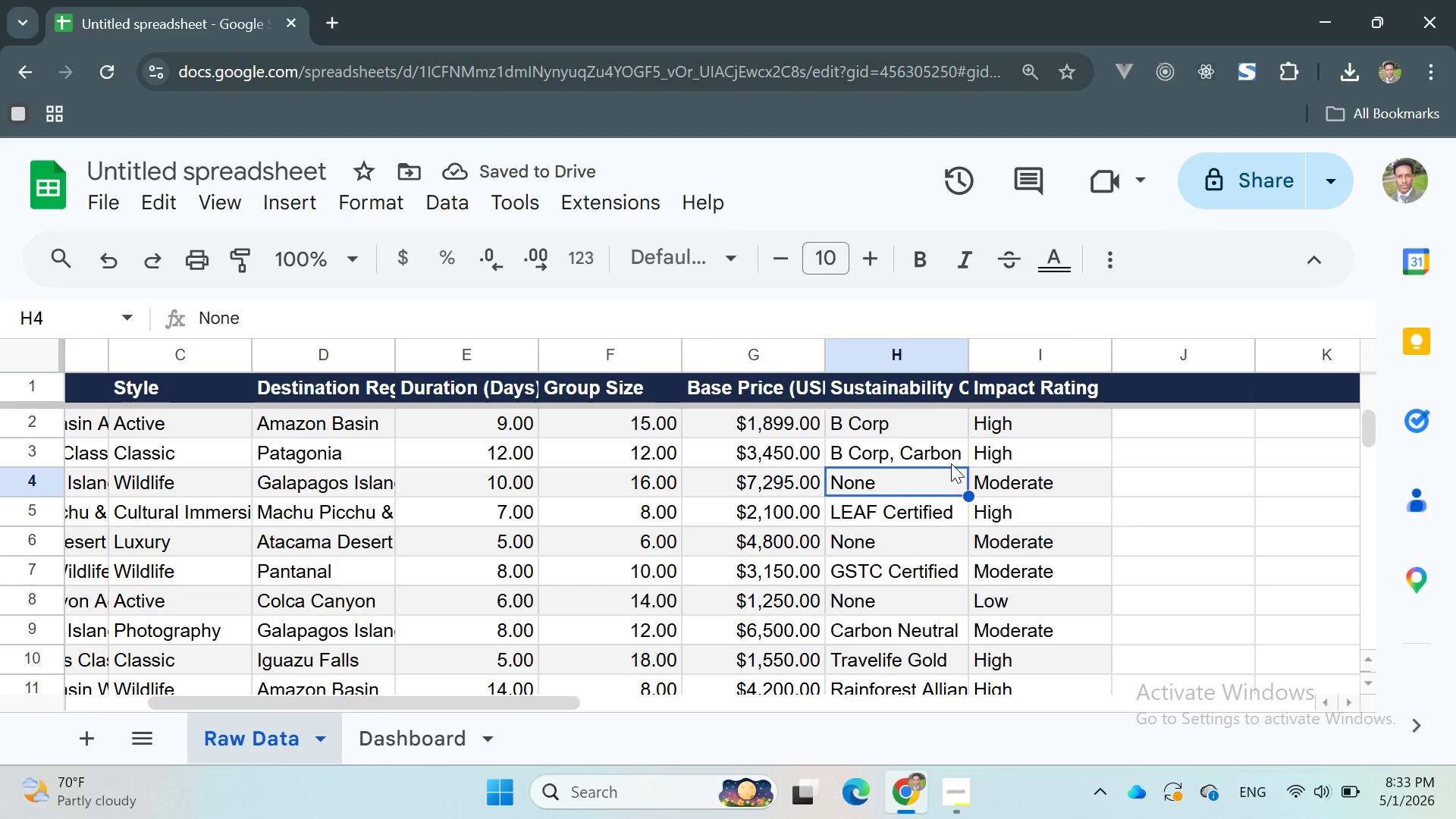 
double_click([1141, 388])
 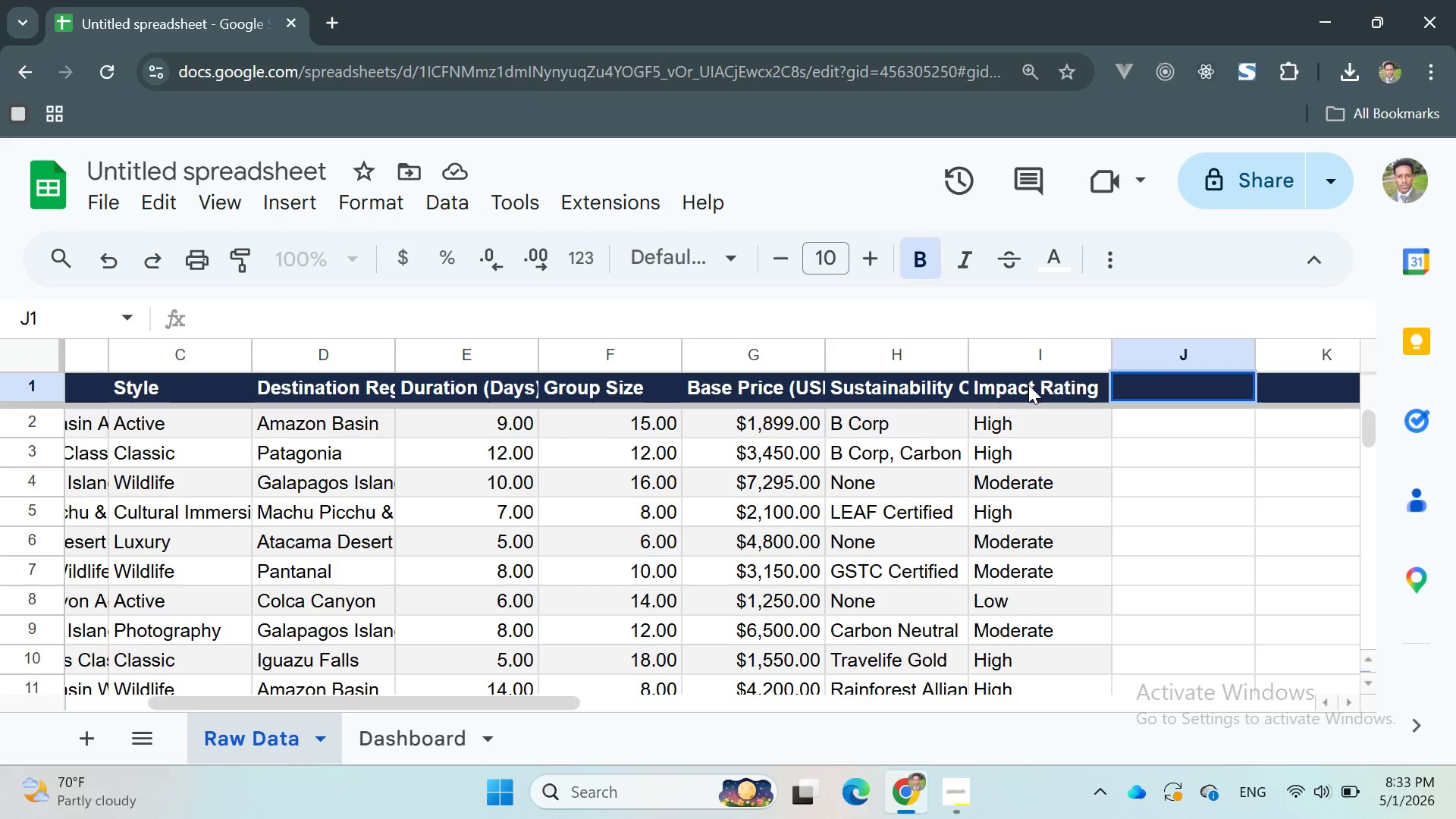 
left_click([1019, 383])
 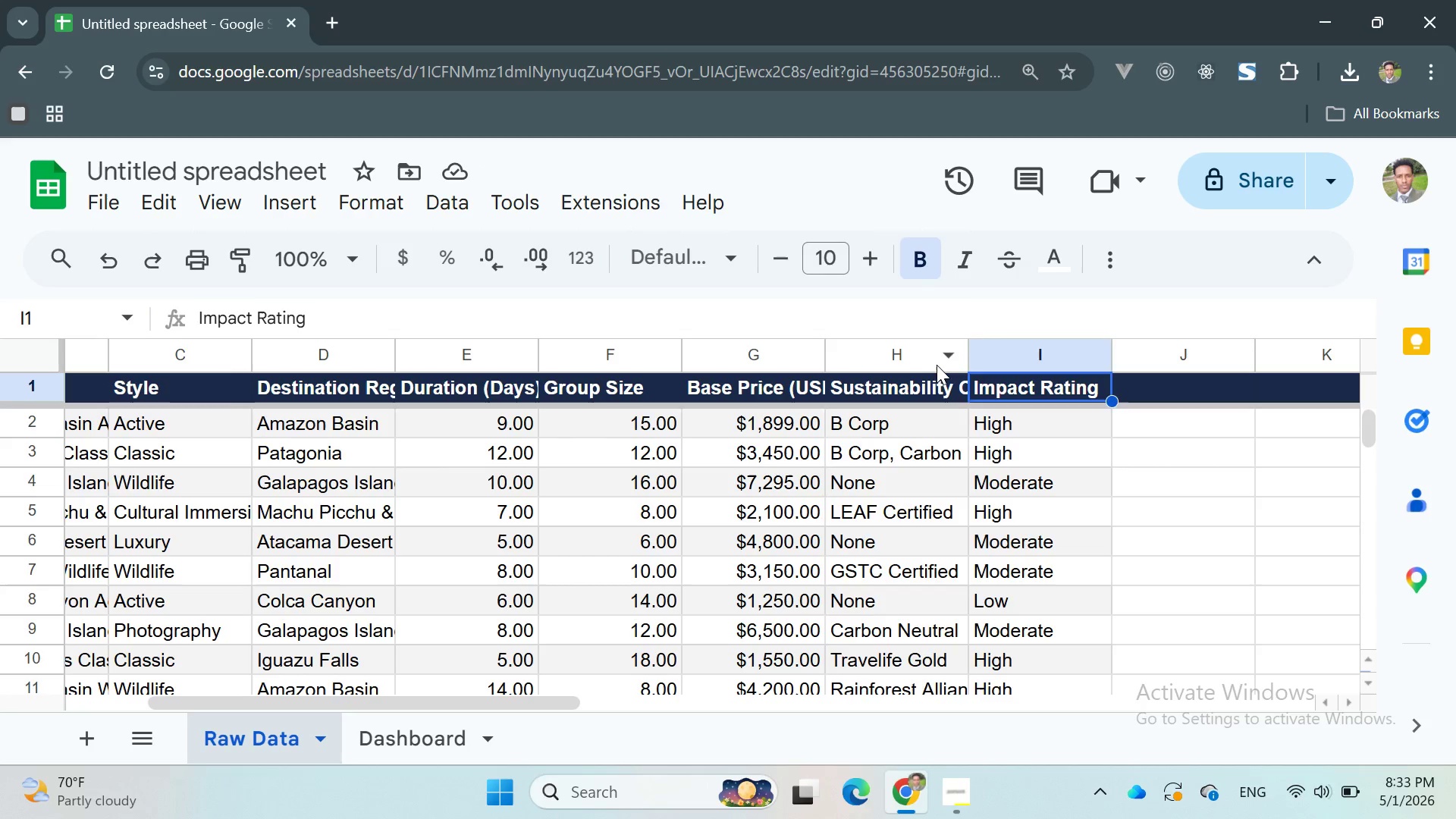 
left_click([938, 365])
 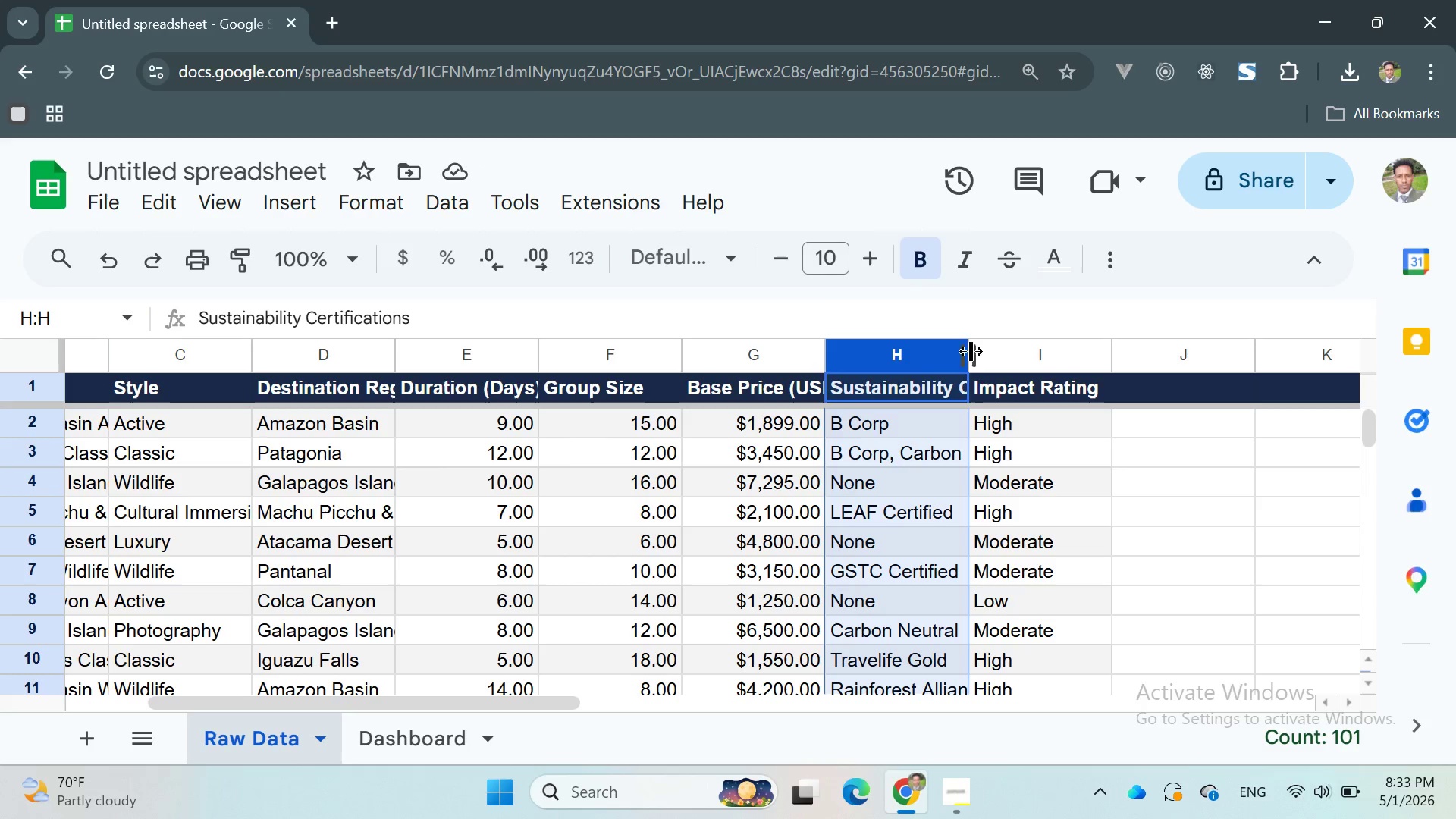 
left_click([999, 342])
 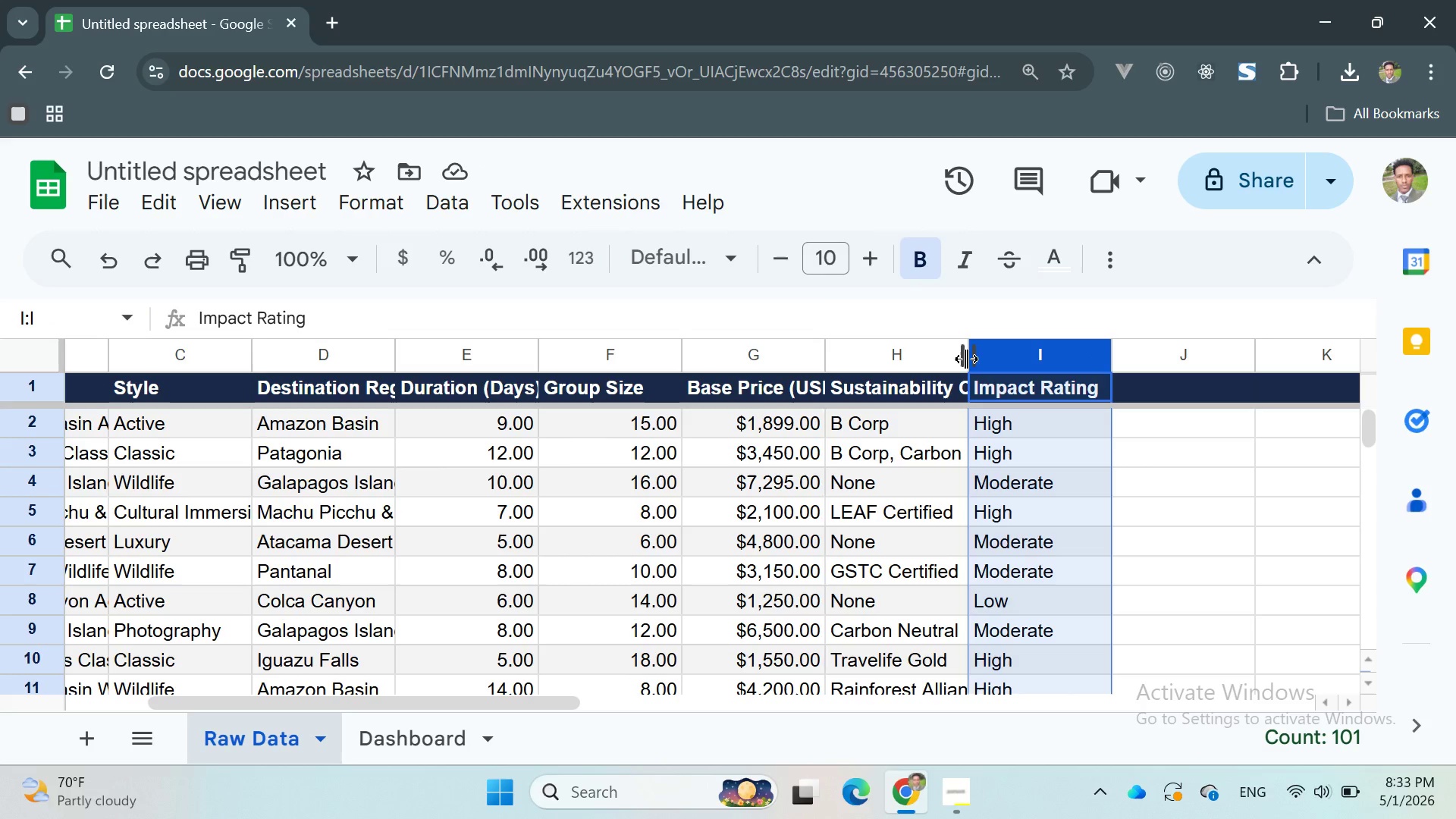 
left_click_drag(start_coordinate=[966, 359], to_coordinate=[1006, 369])
 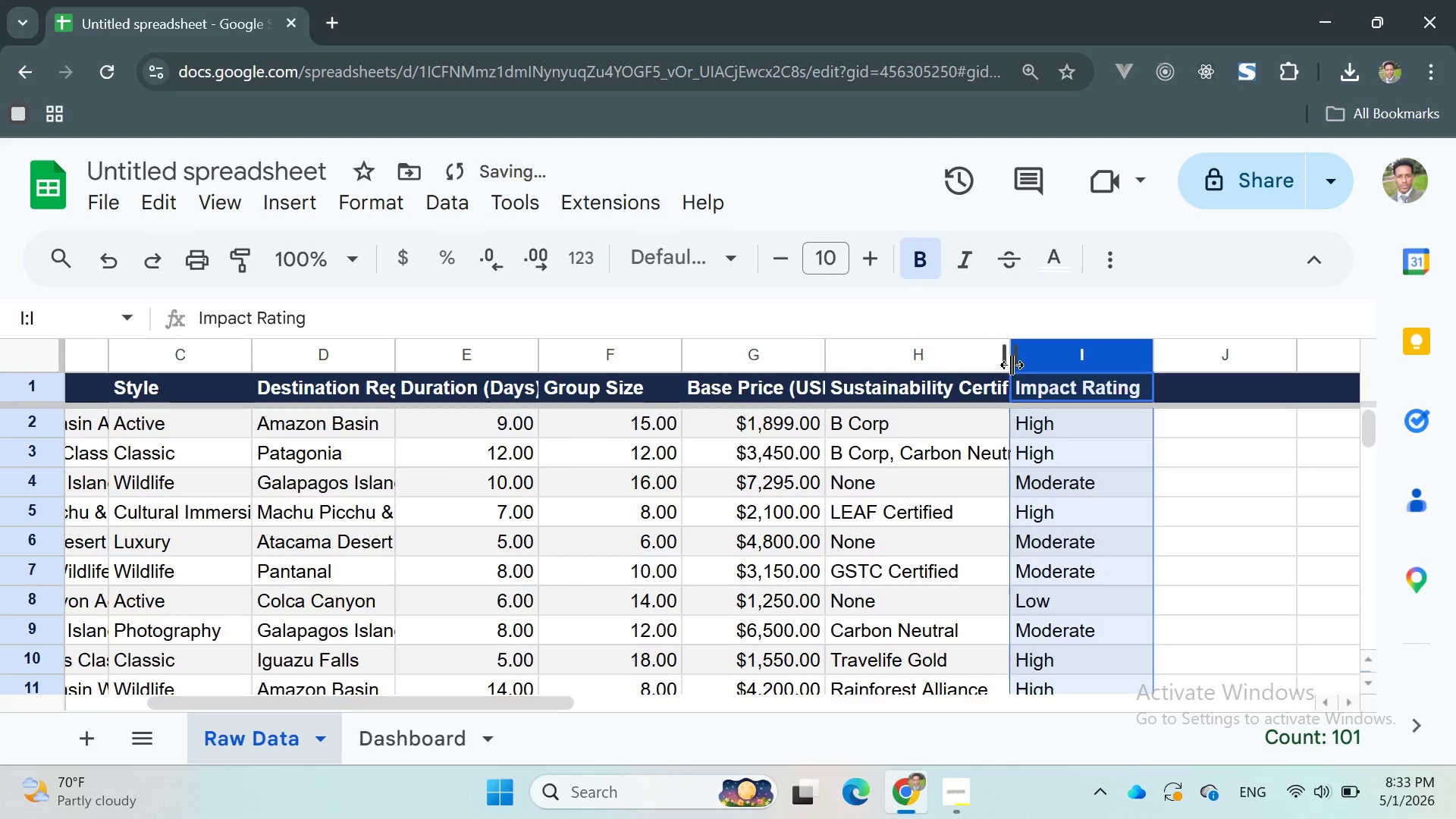 
left_click_drag(start_coordinate=[1011, 363], to_coordinate=[990, 372])
 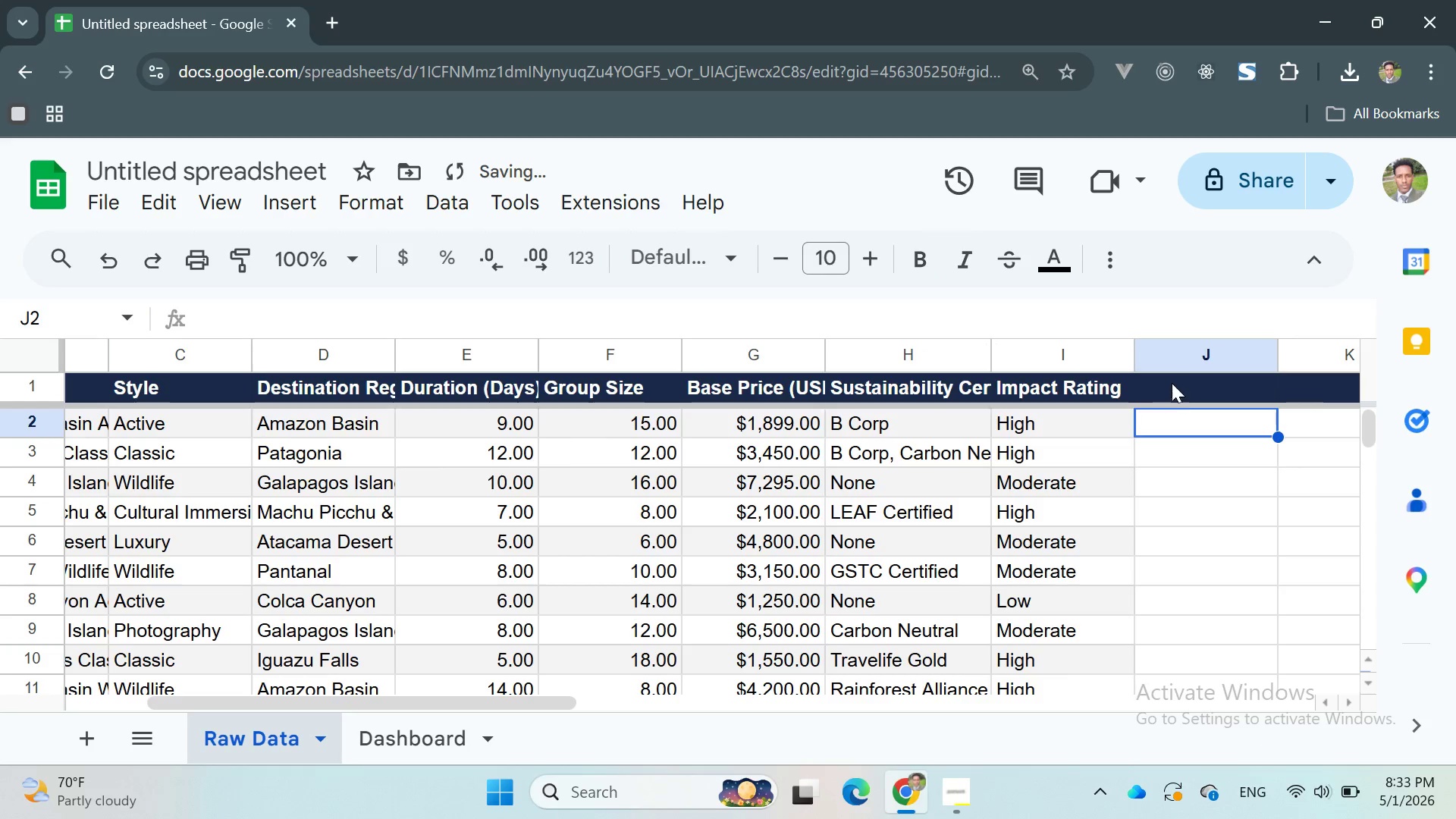 
double_click([1171, 378])
 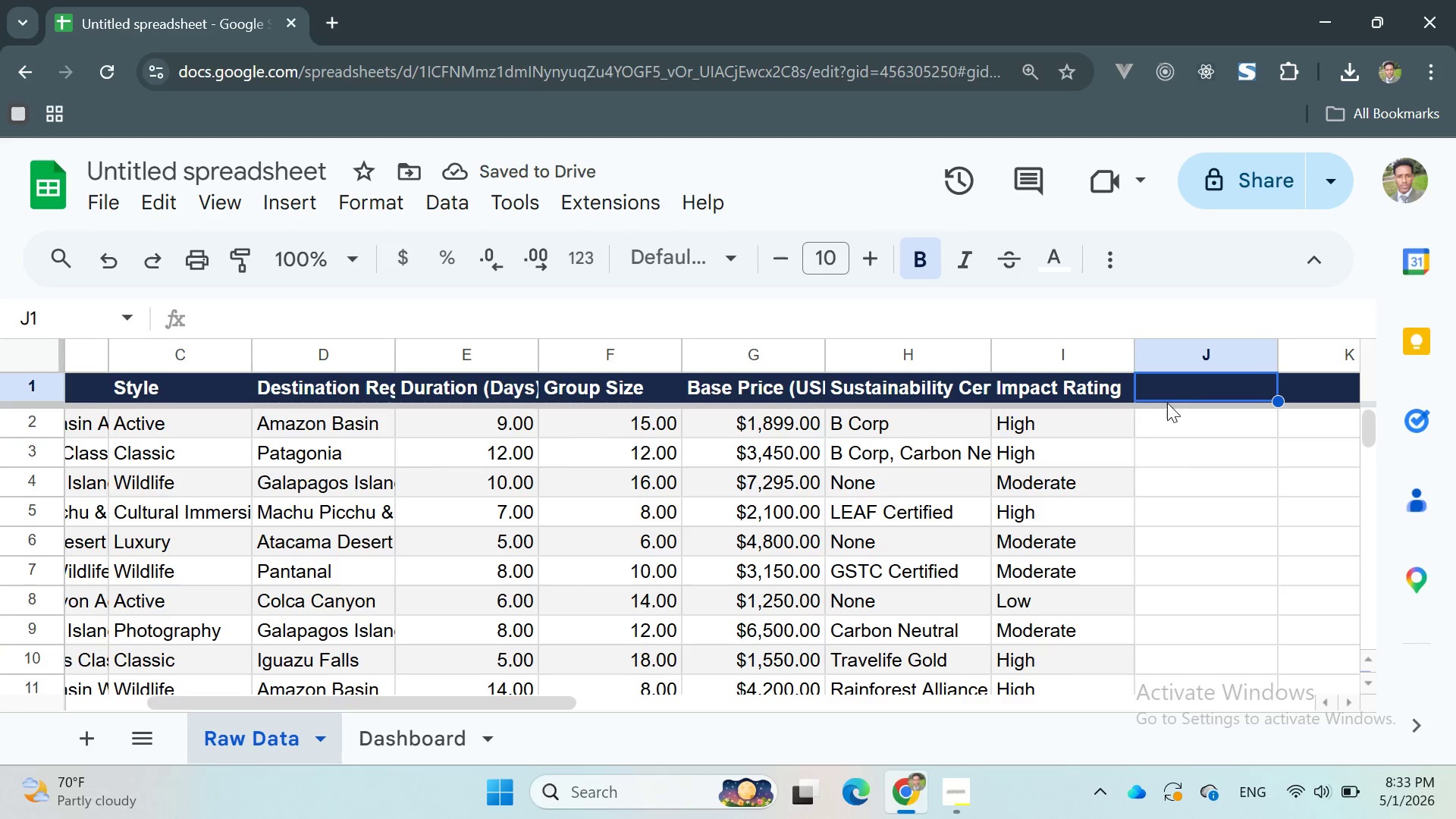 
wait(5.38)
 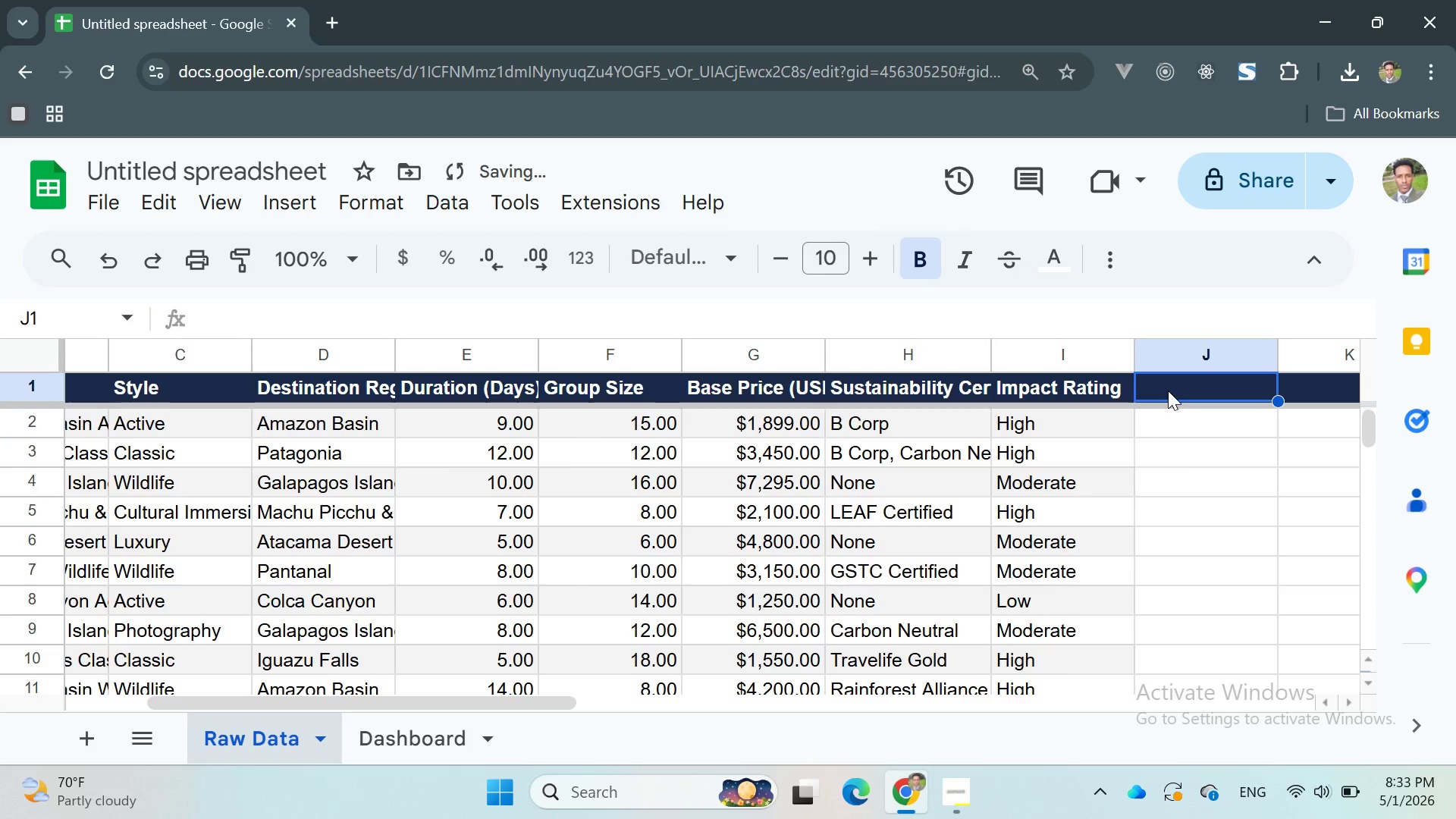 
double_click([1169, 383])
 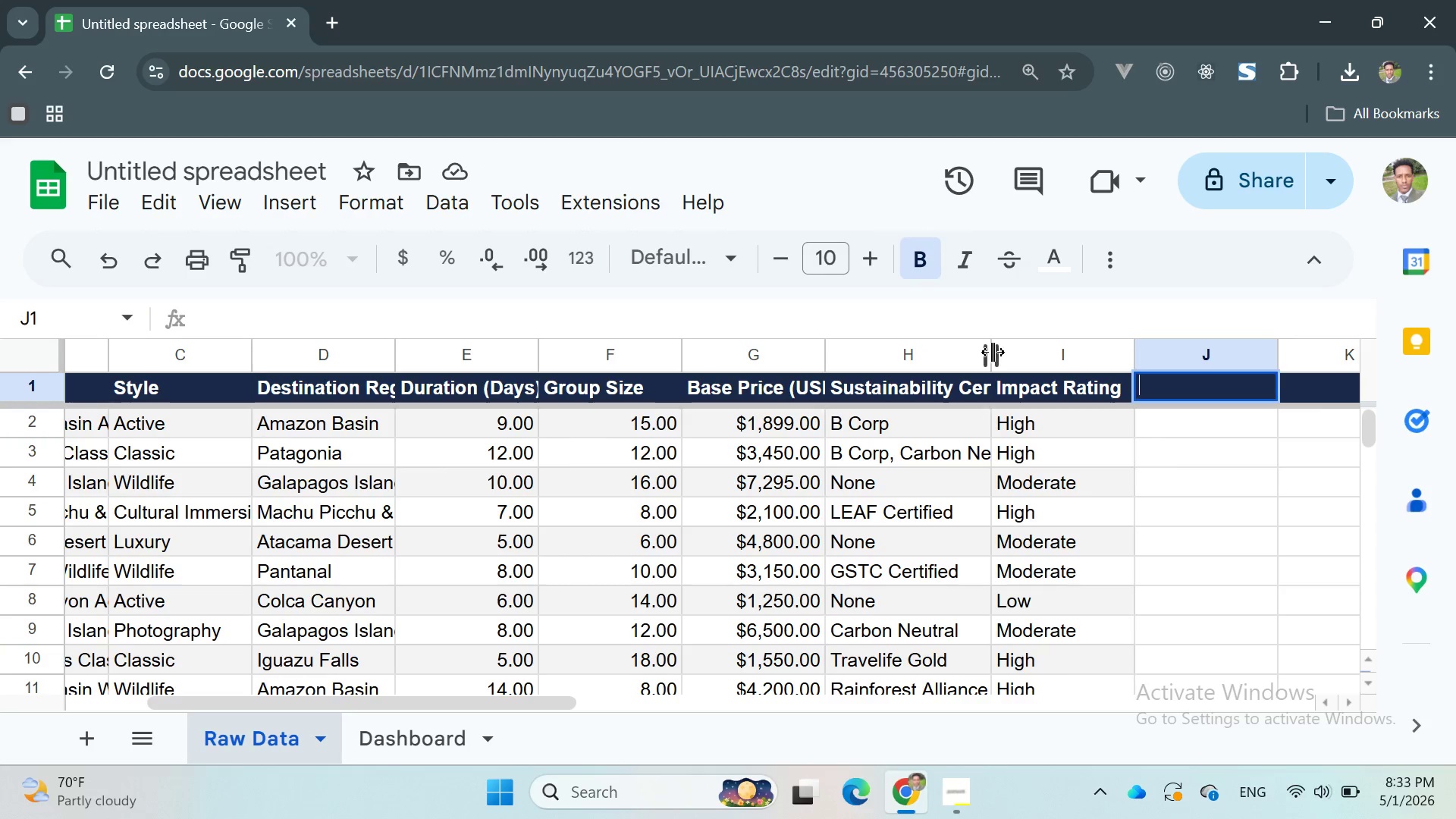 
left_click_drag(start_coordinate=[993, 352], to_coordinate=[998, 356])
 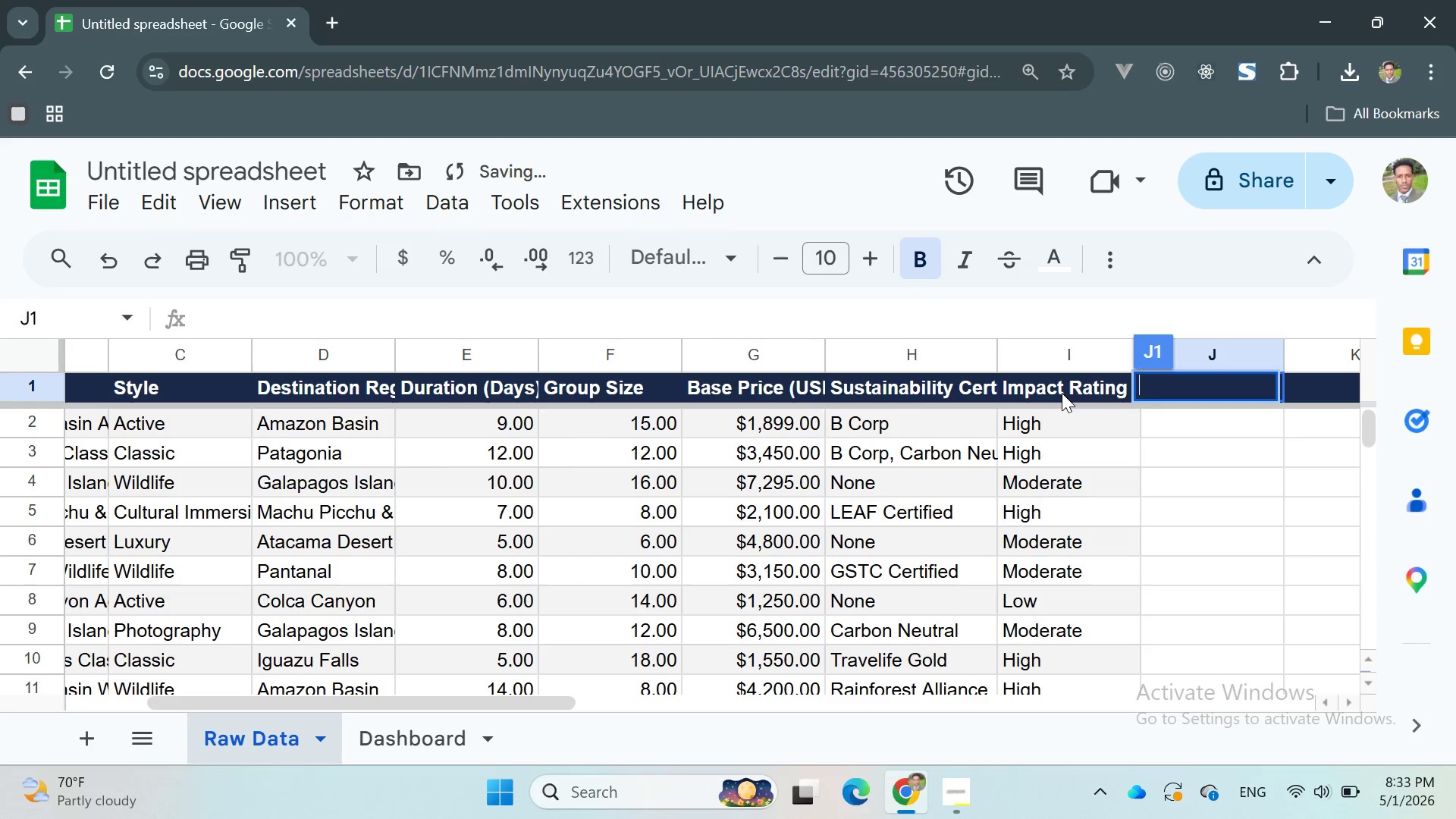 
double_click([1062, 393])
 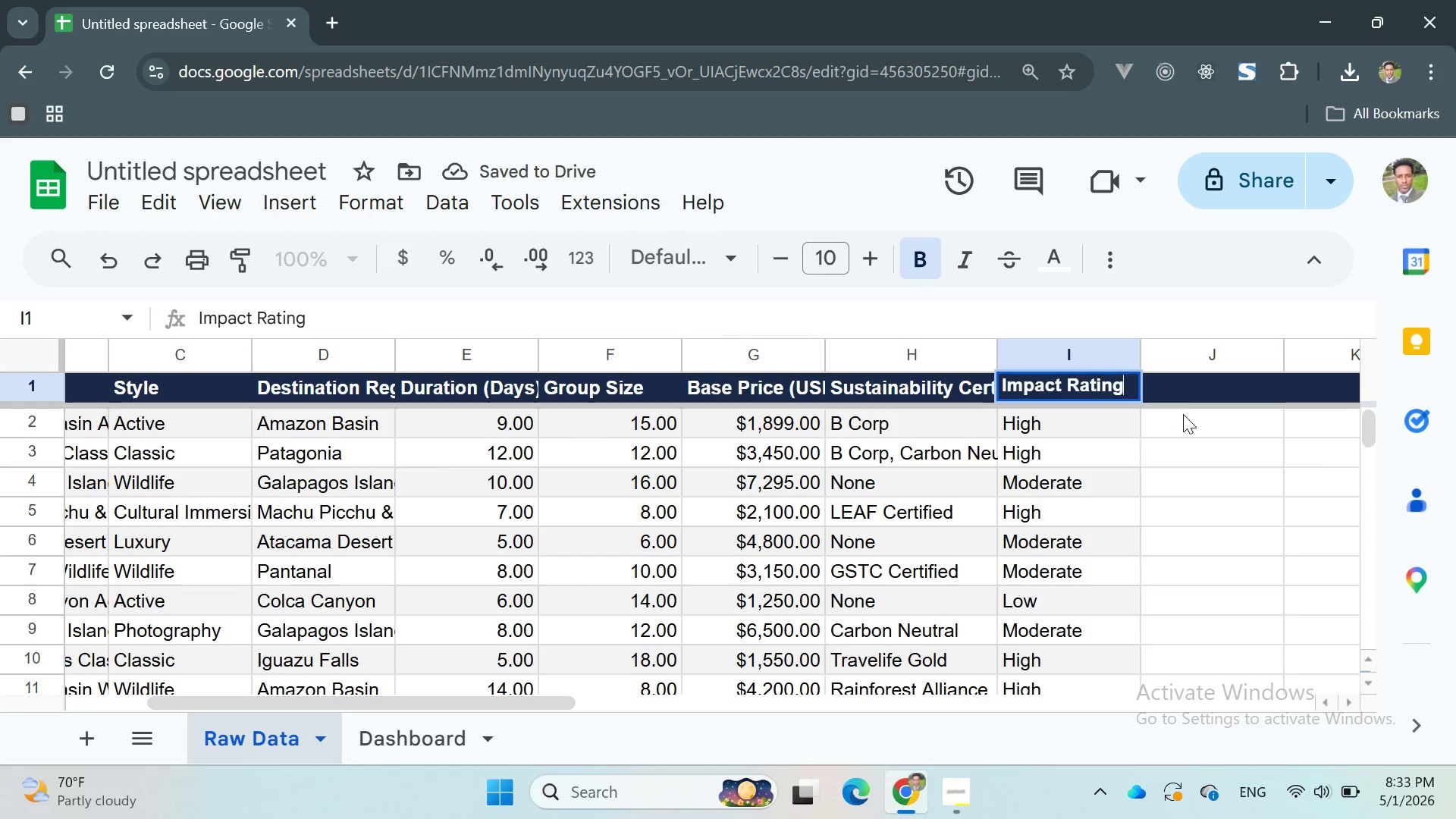 
left_click([1186, 380])
 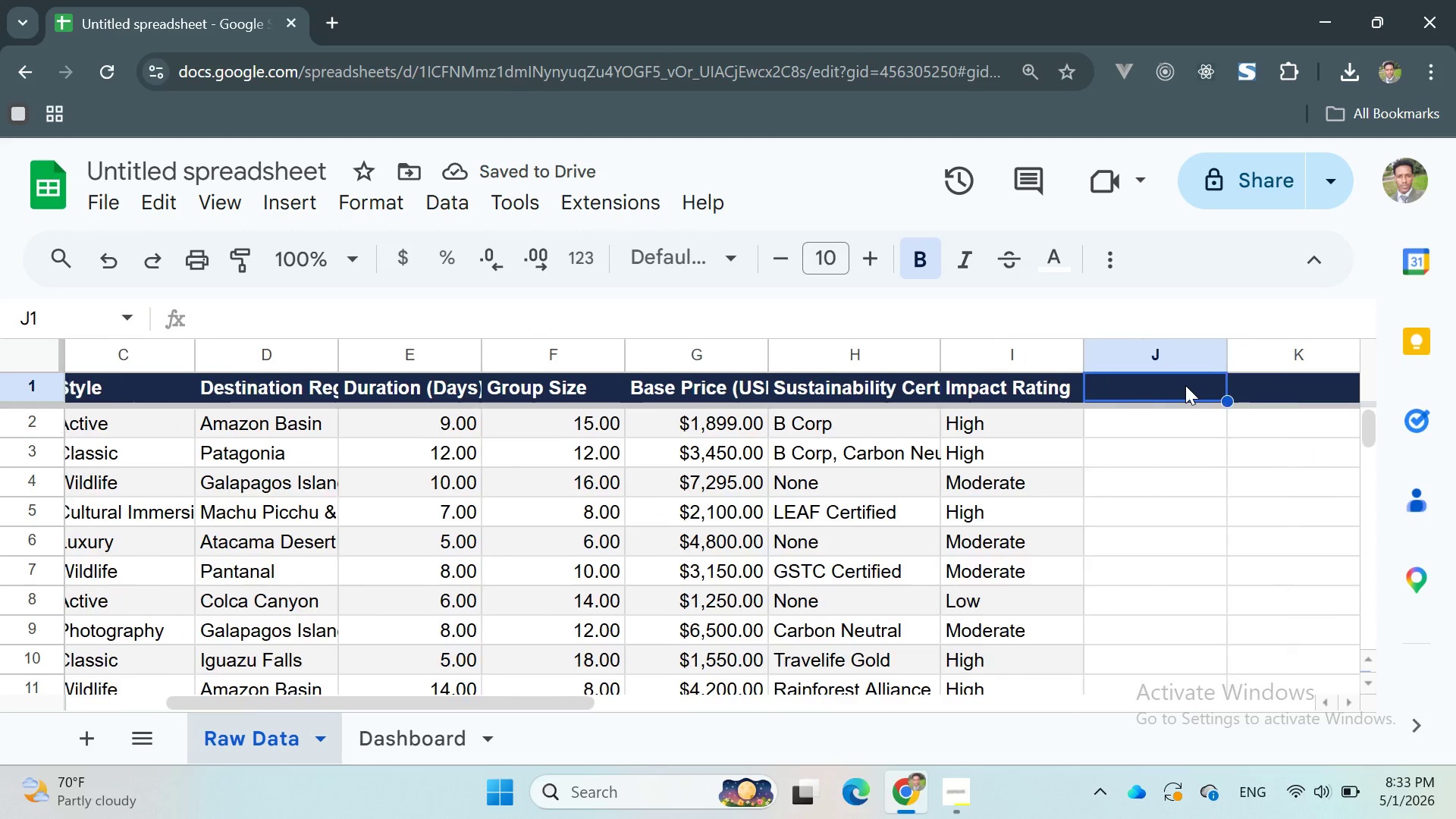 
left_click([1159, 440])
 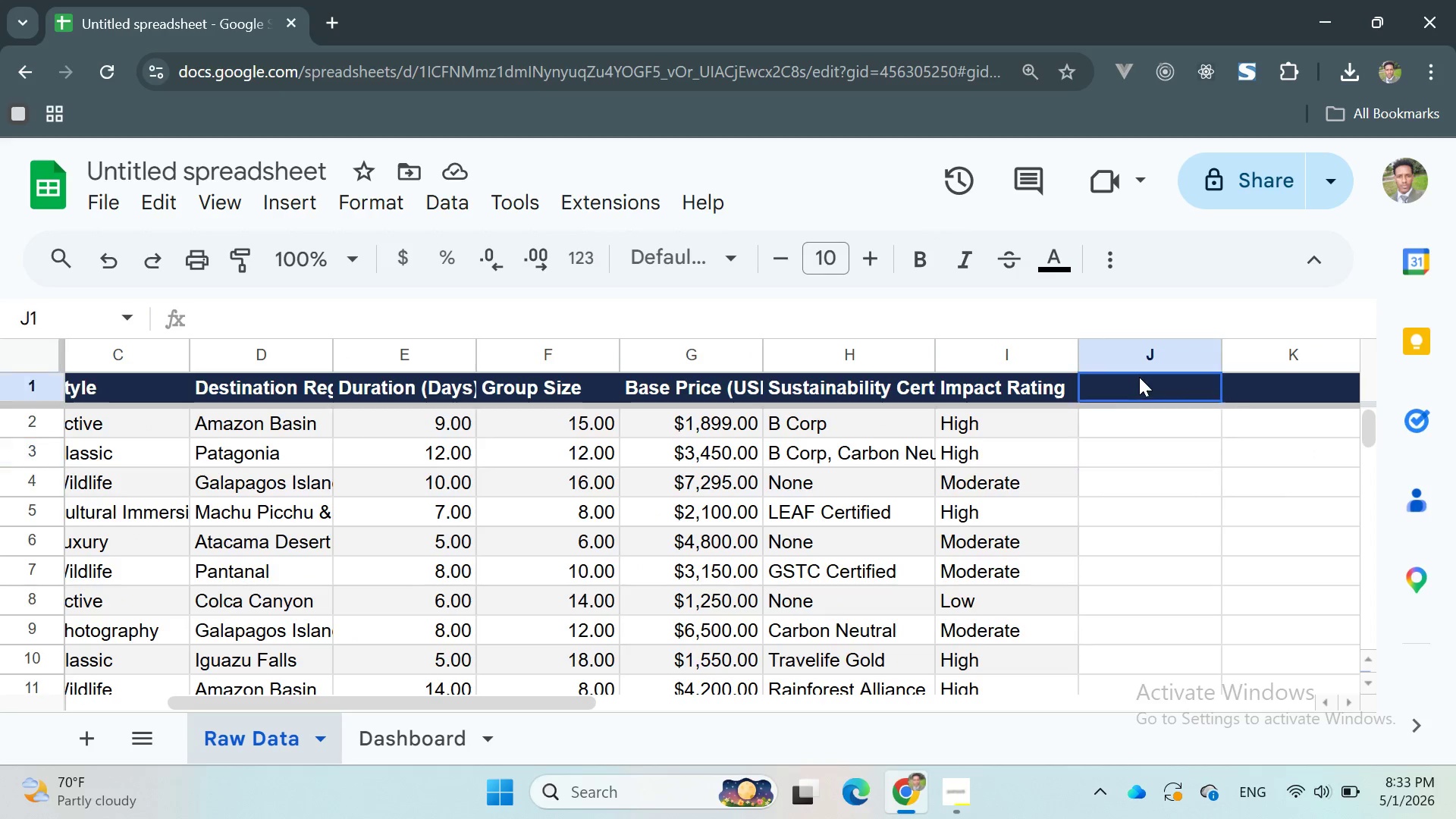 
double_click([1139, 377])
 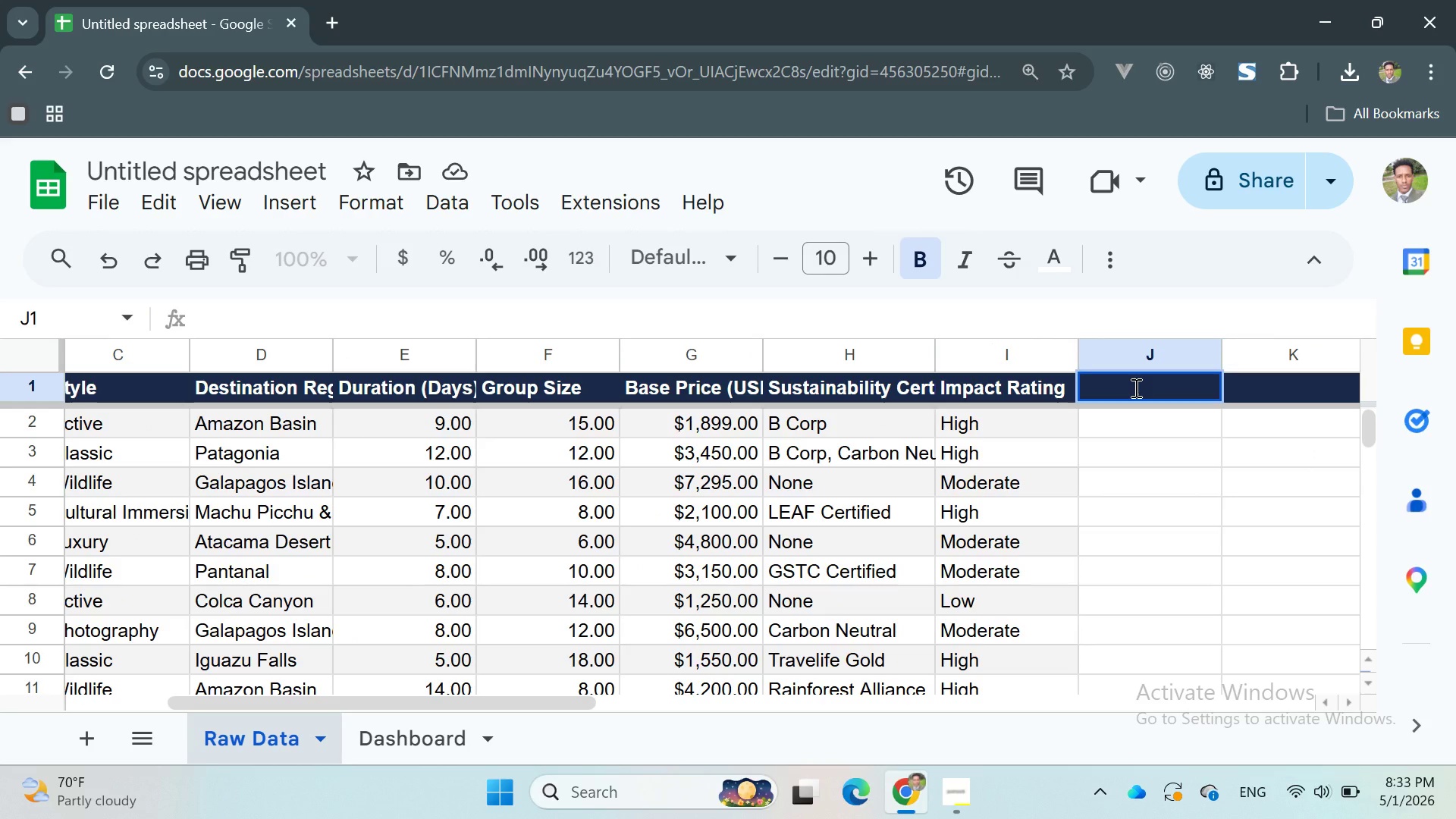 
type(Price P)
key(Backspace)
type(per Day)
key(Backspace)
key(Backspace)
key(Backspace)
key(Backspace)
key(Backspace)
key(Backspace)
key(Backspace)
type(Per Day)
 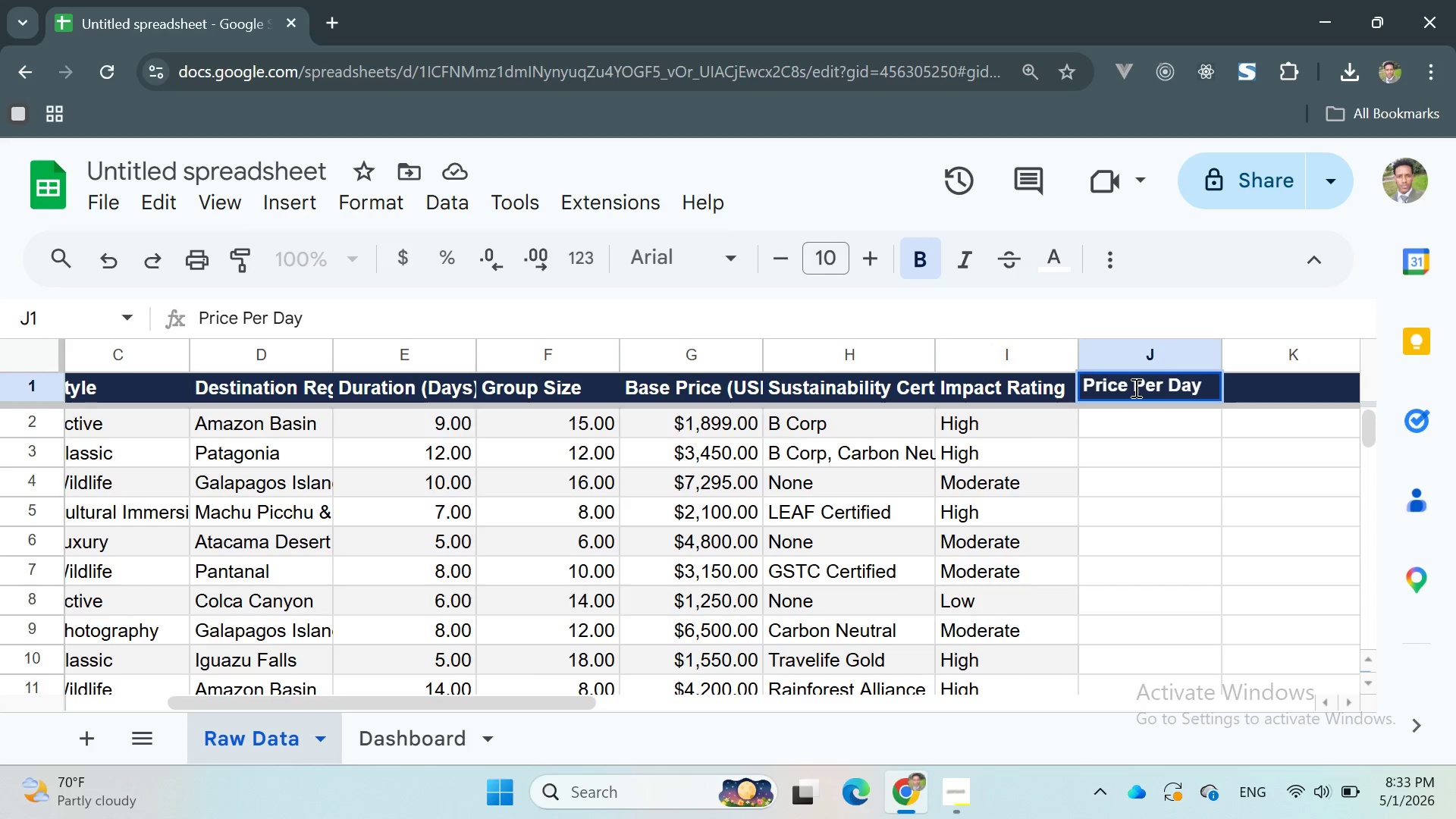 
key(Enter)
 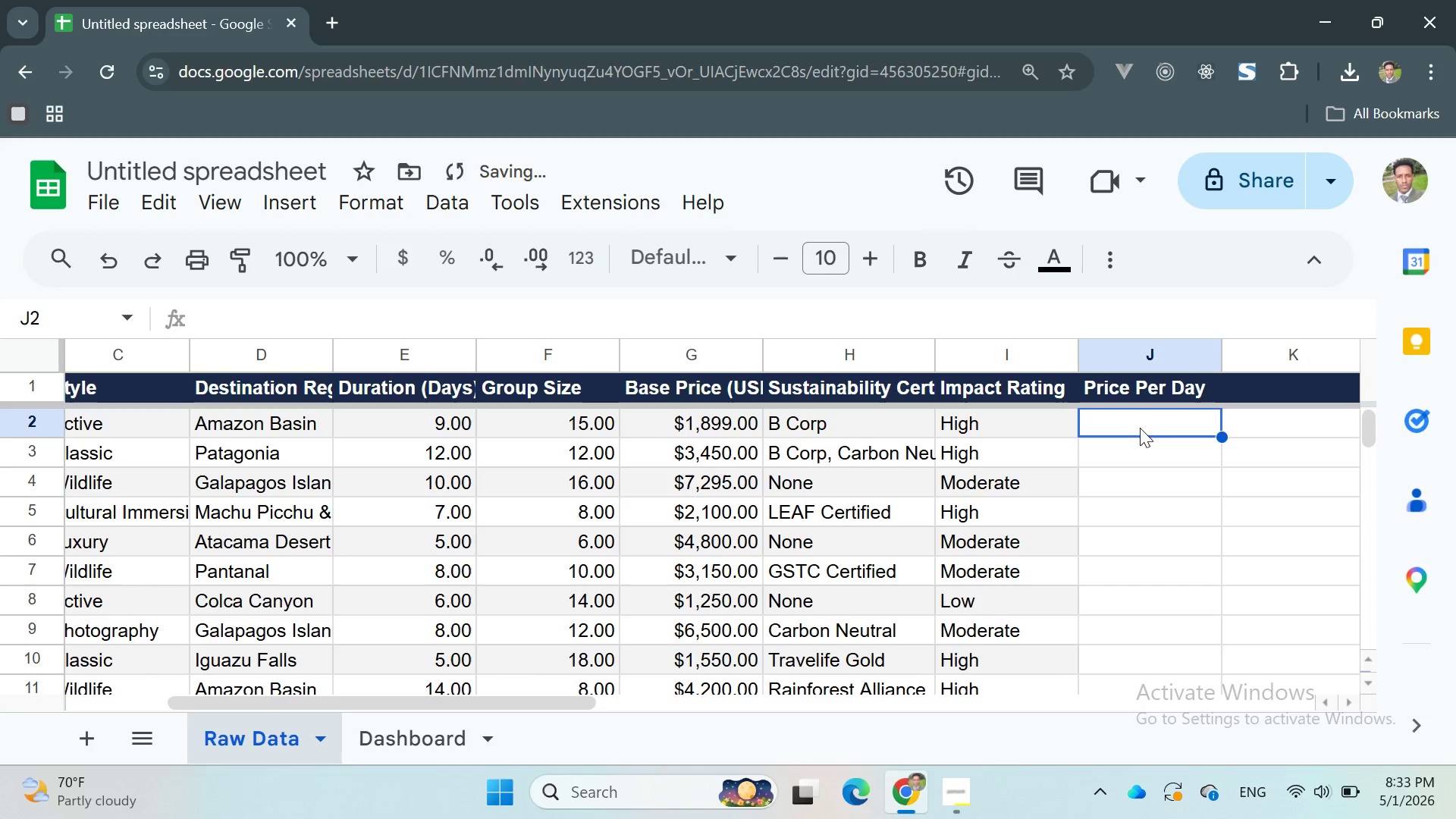 
double_click([1141, 429])
 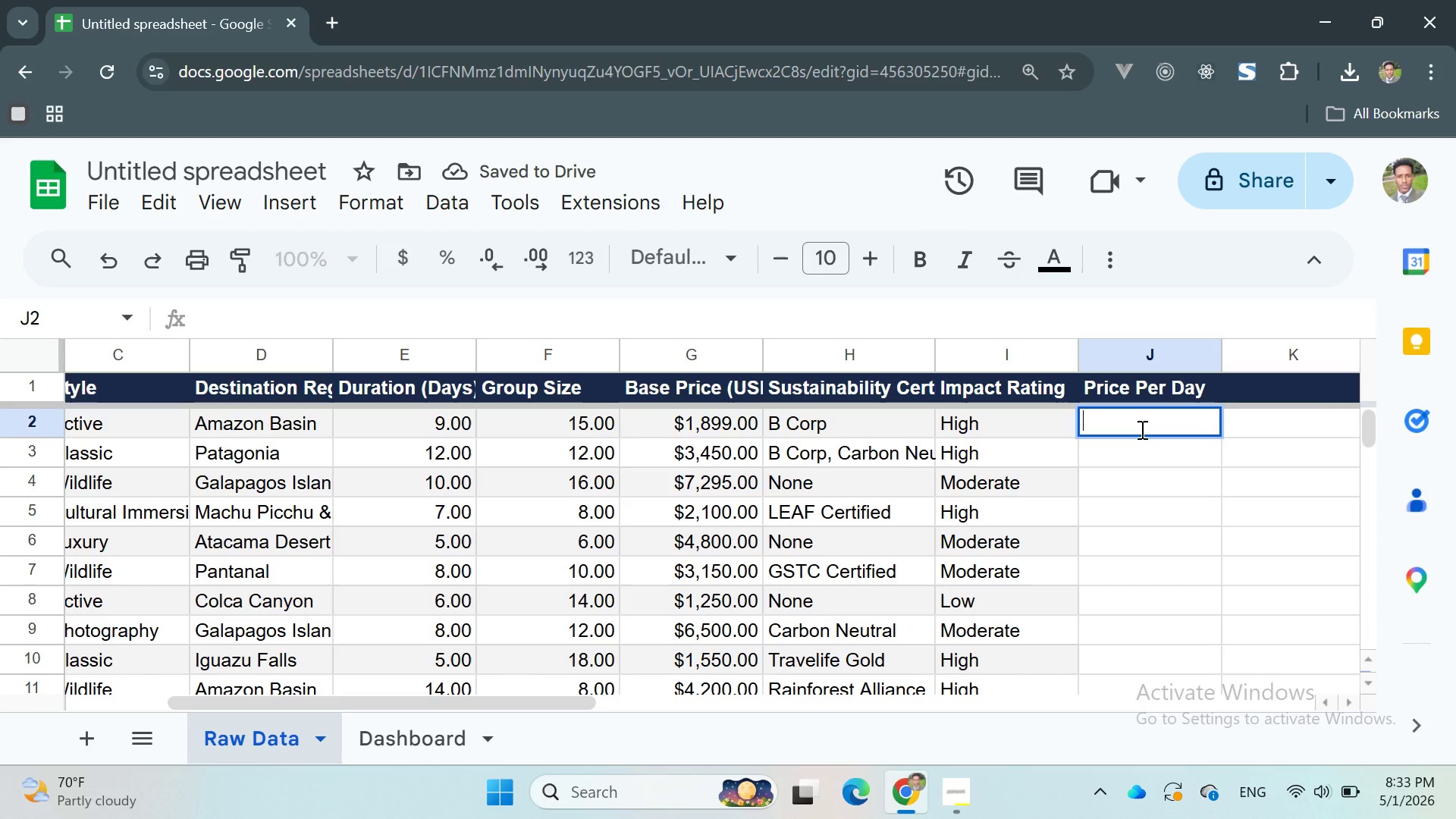 
type(=iferr)
key(Backspace)
key(Backspace)
 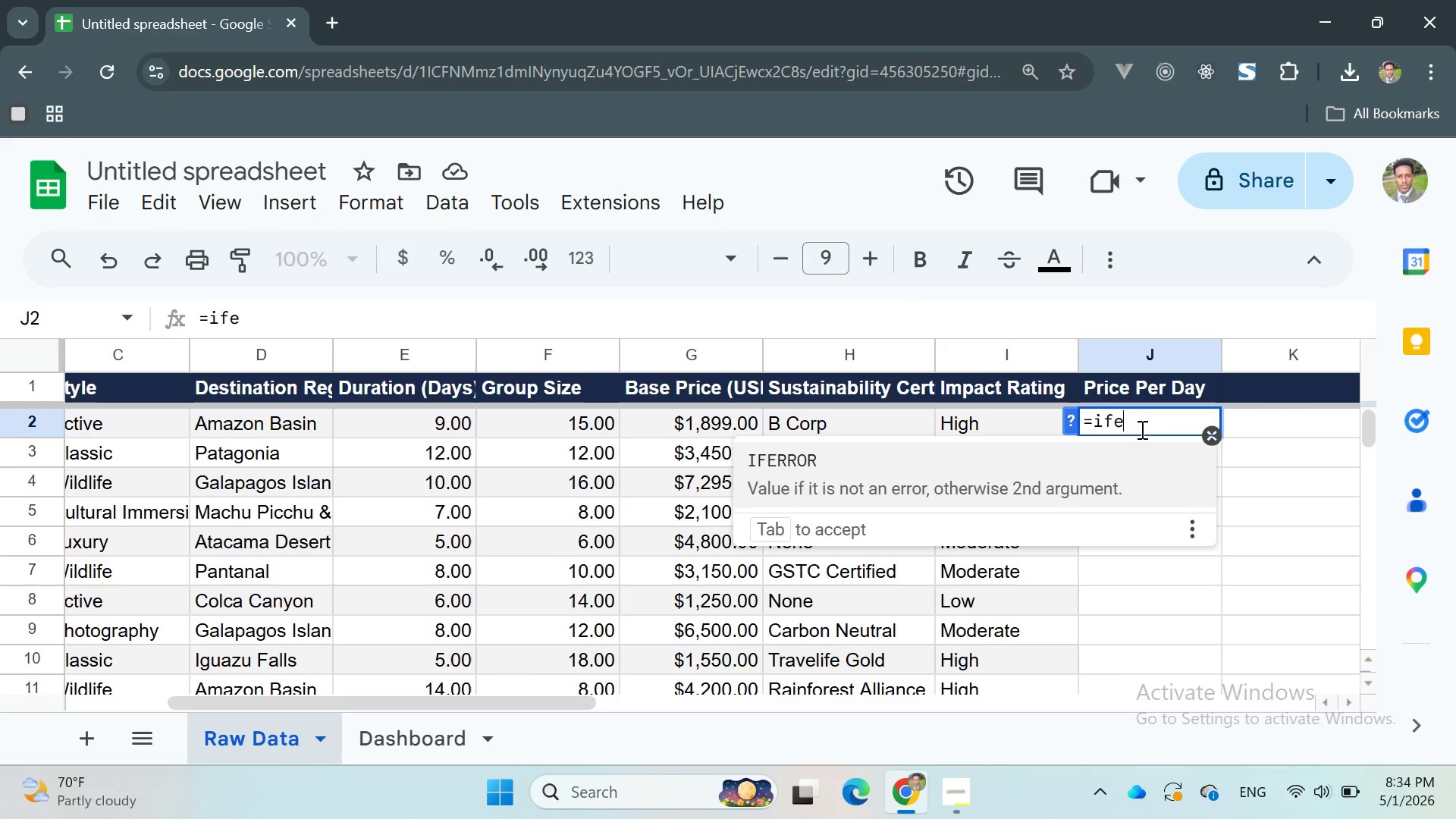 
key(Enter)
 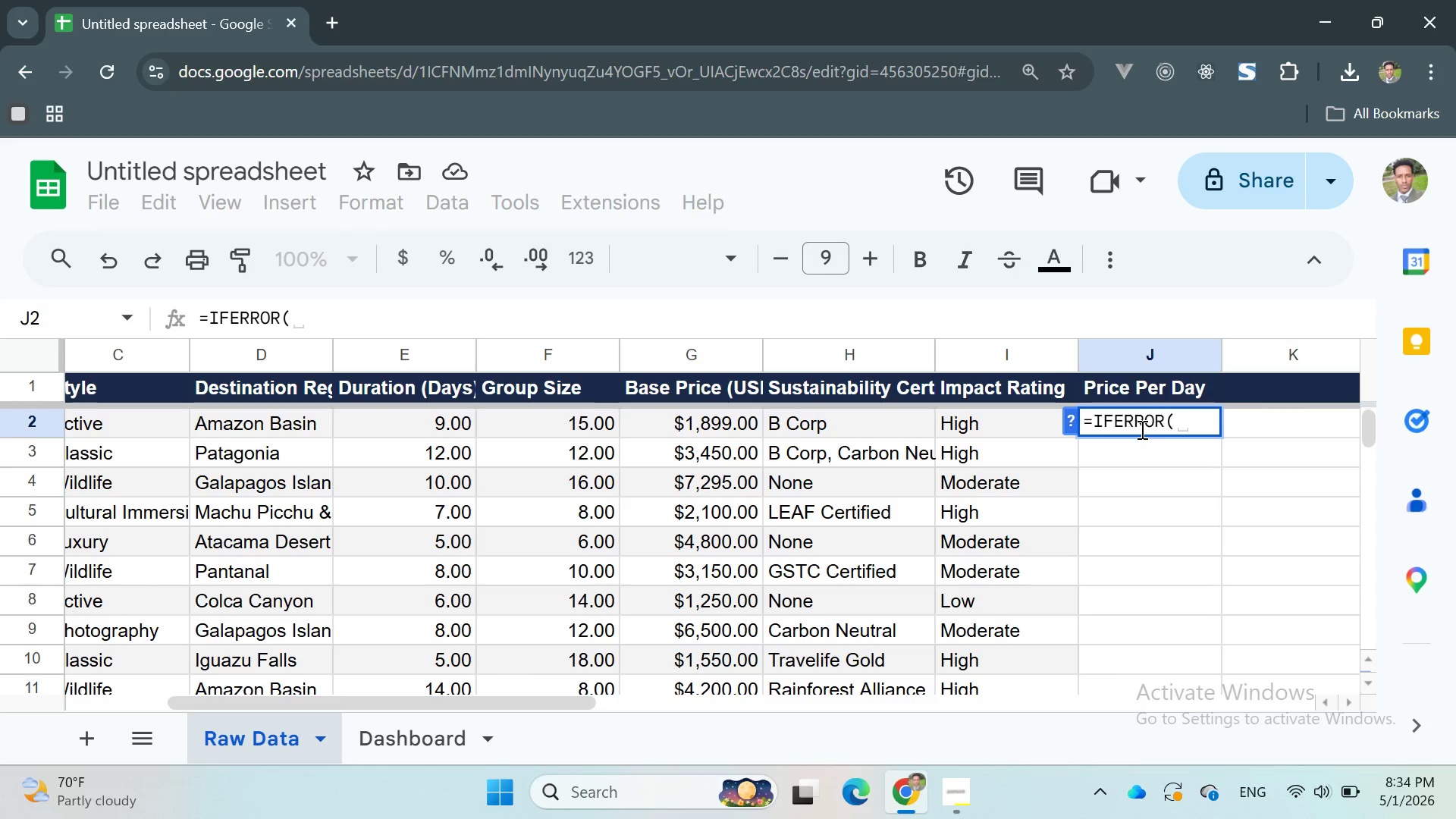 
key(Quote)
 